 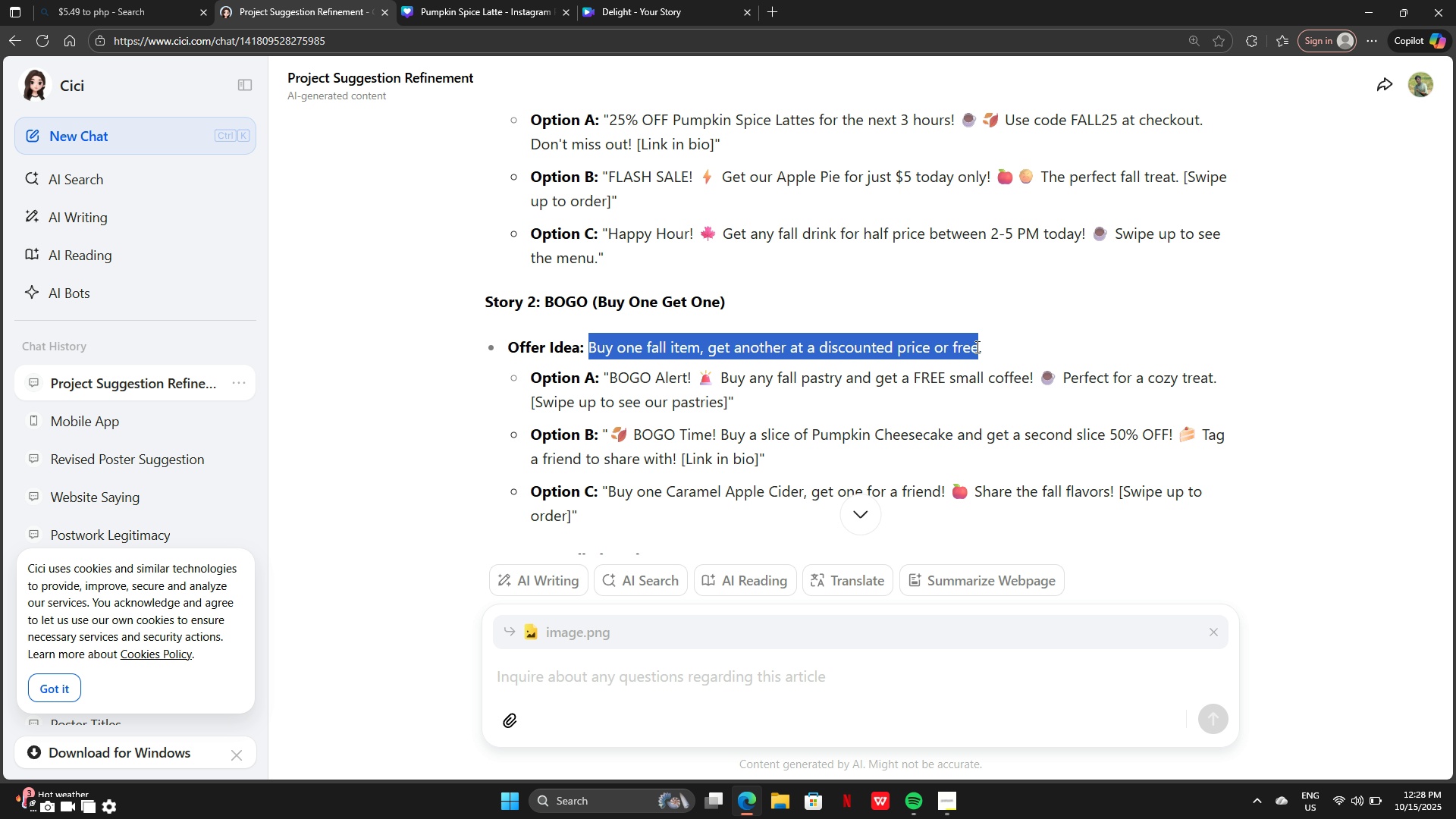 
key(Control+C)
 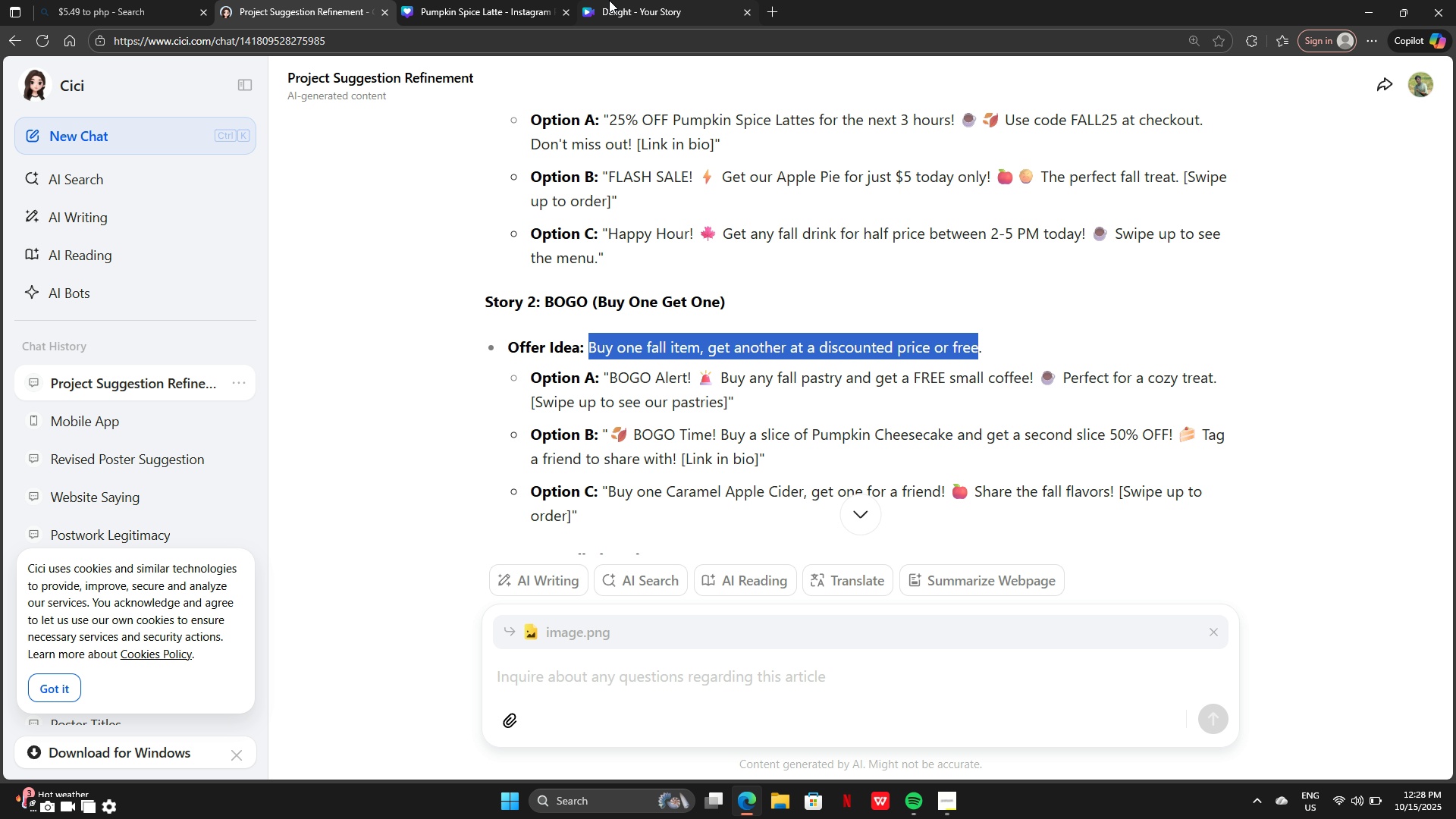 
left_click([608, 0])
 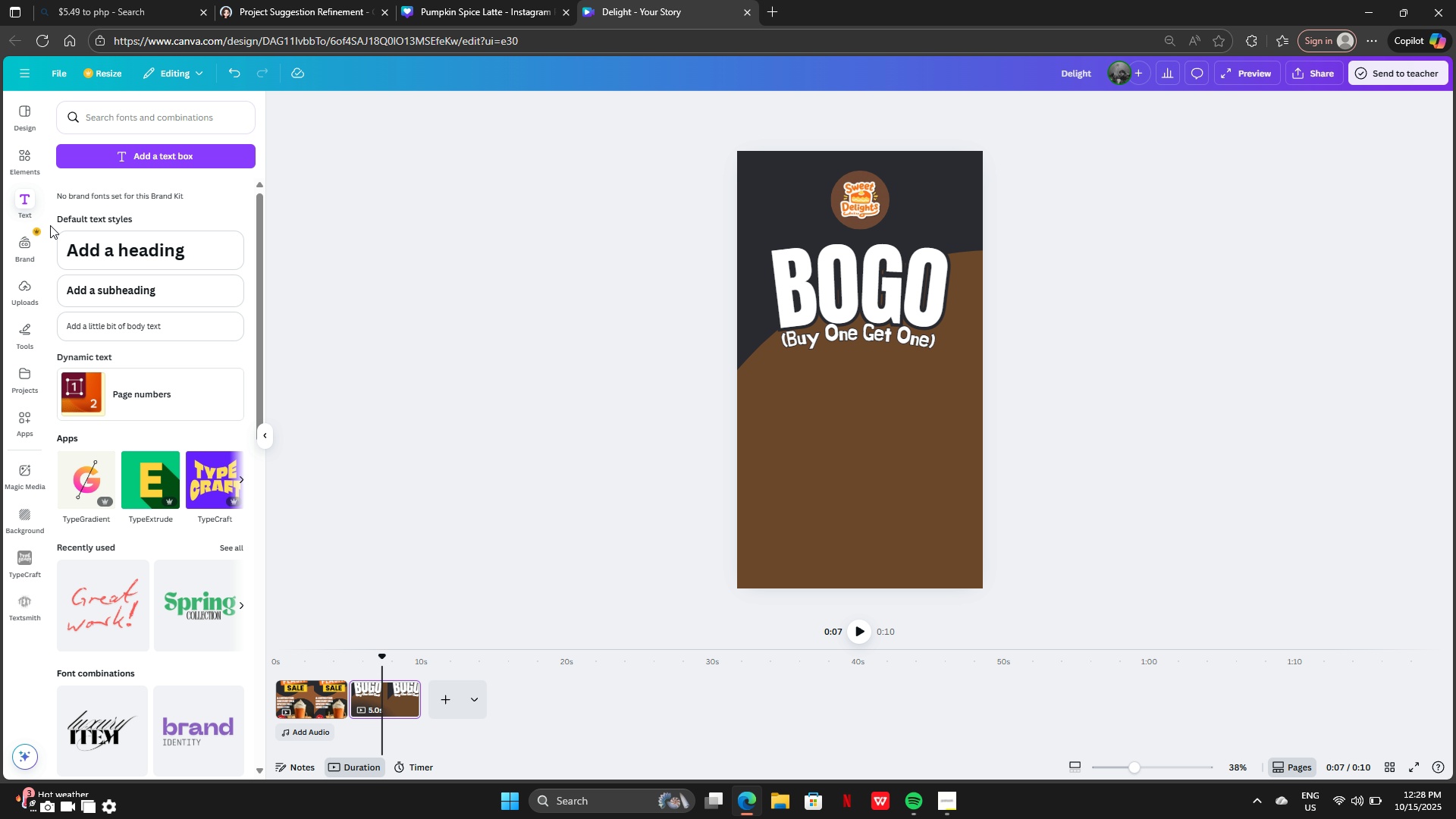 
left_click([79, 246])
 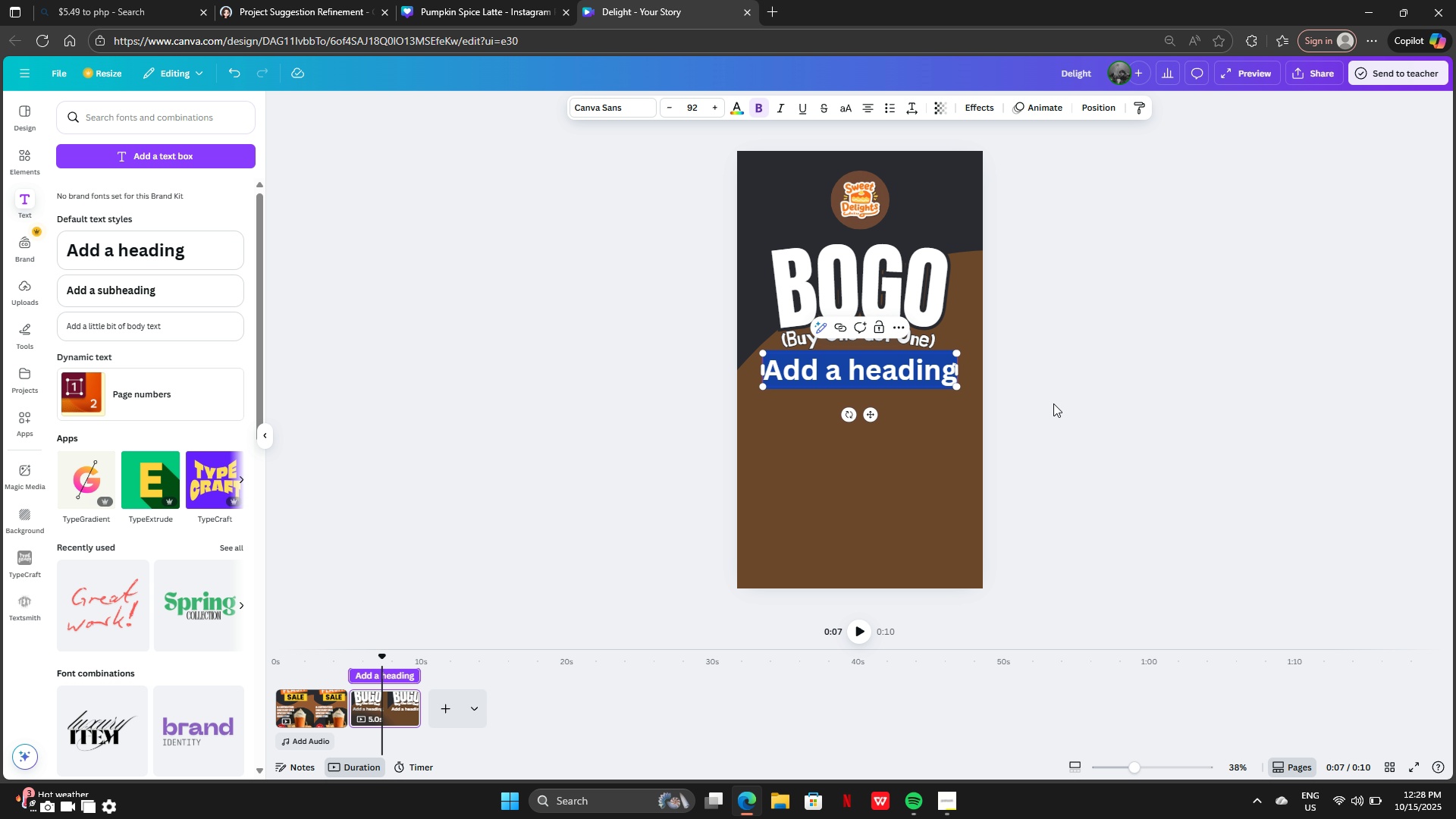 
key(Control+V)
 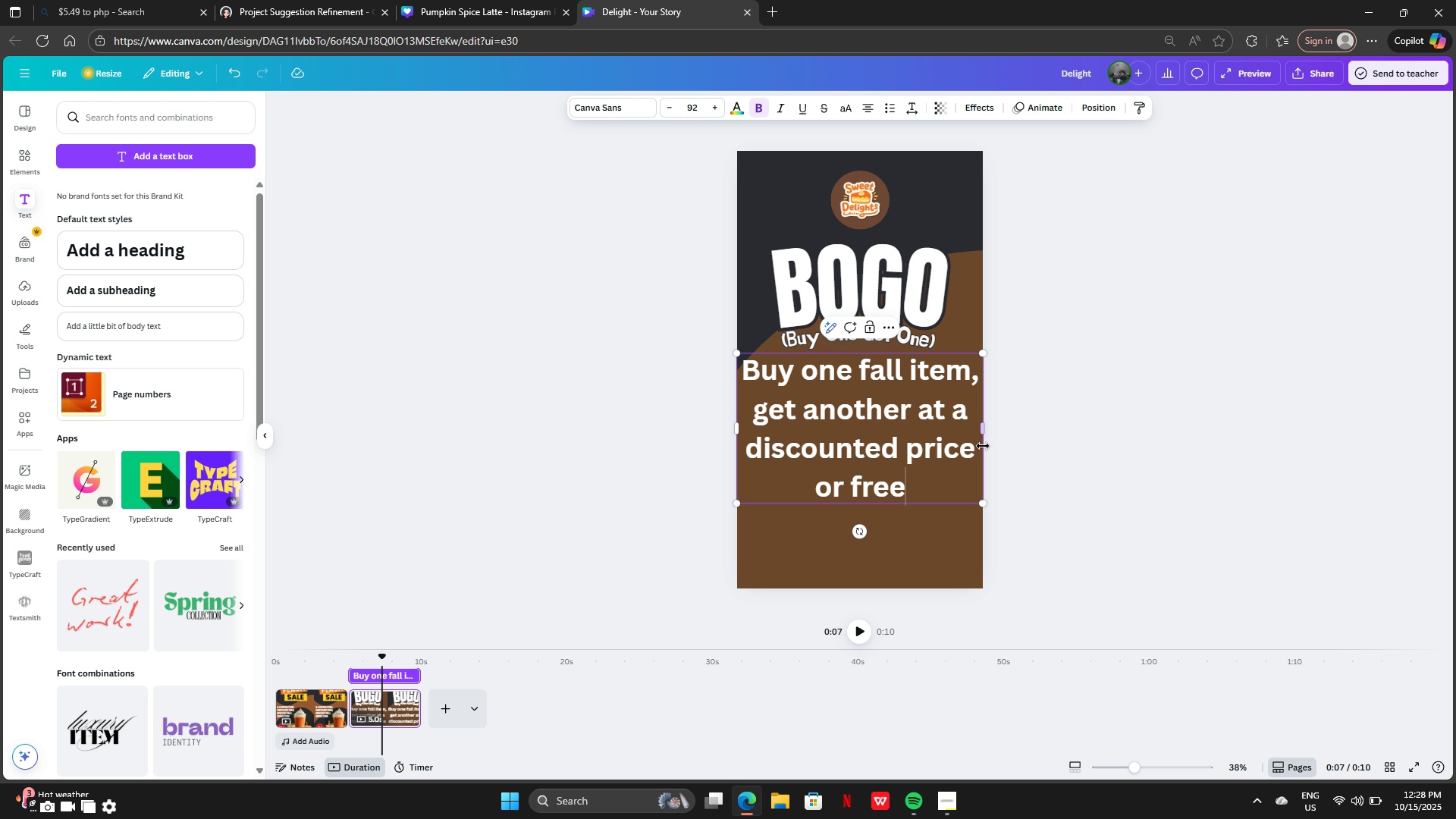 
left_click_drag(start_coordinate=[984, 429], to_coordinate=[905, 393])
 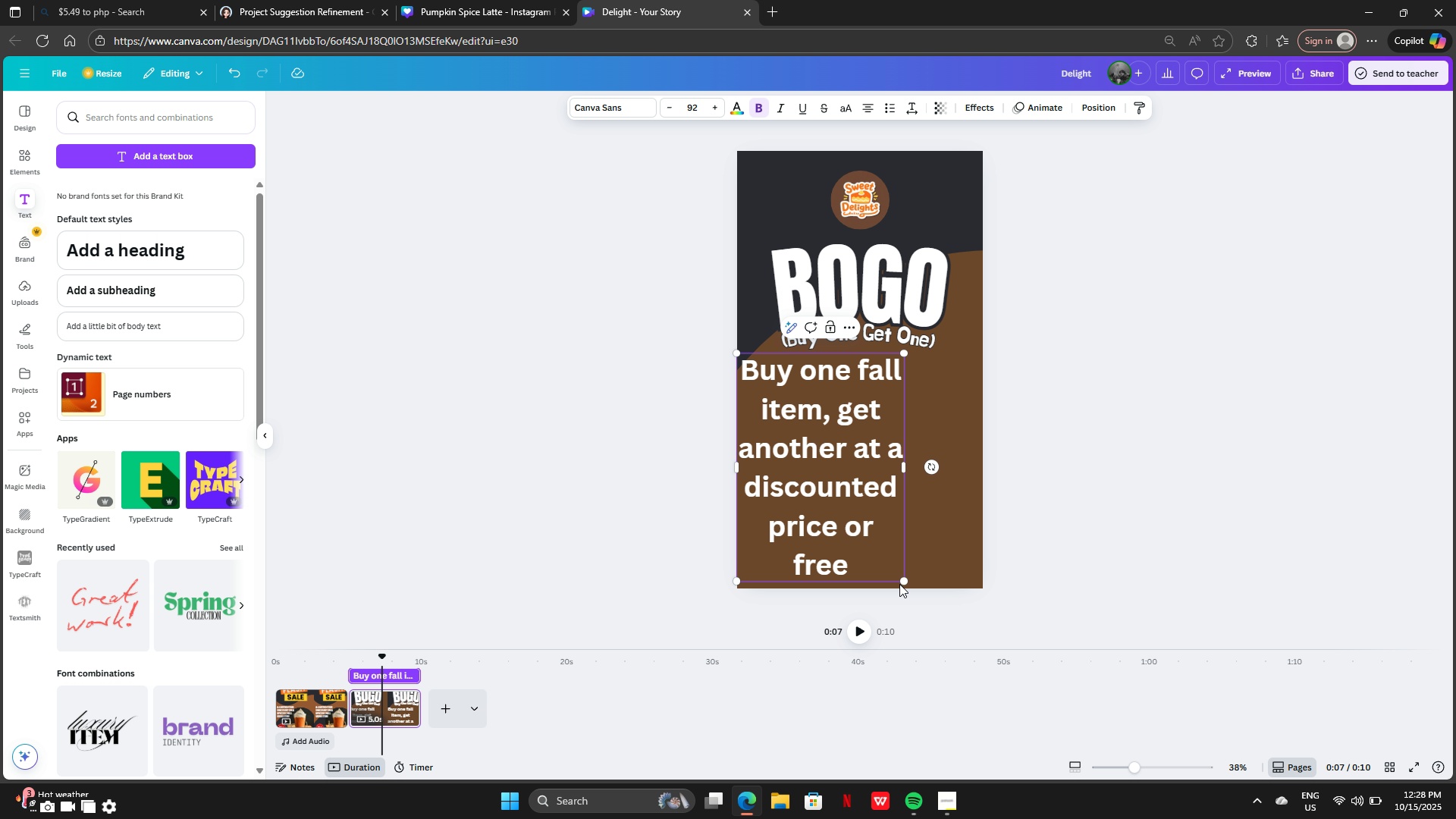 
left_click_drag(start_coordinate=[901, 578], to_coordinate=[859, 449])
 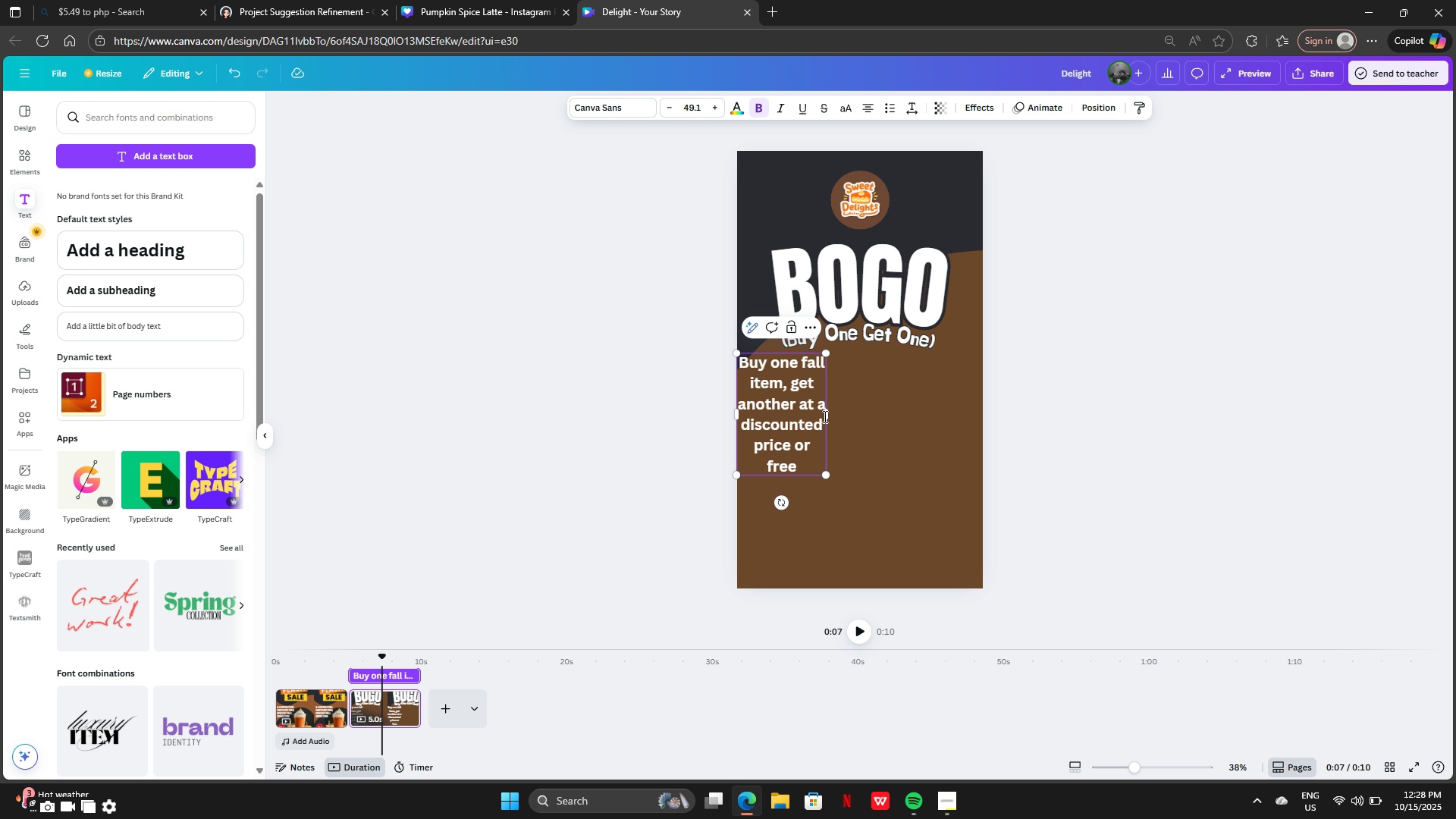 
left_click_drag(start_coordinate=[824, 416], to_coordinate=[897, 417])
 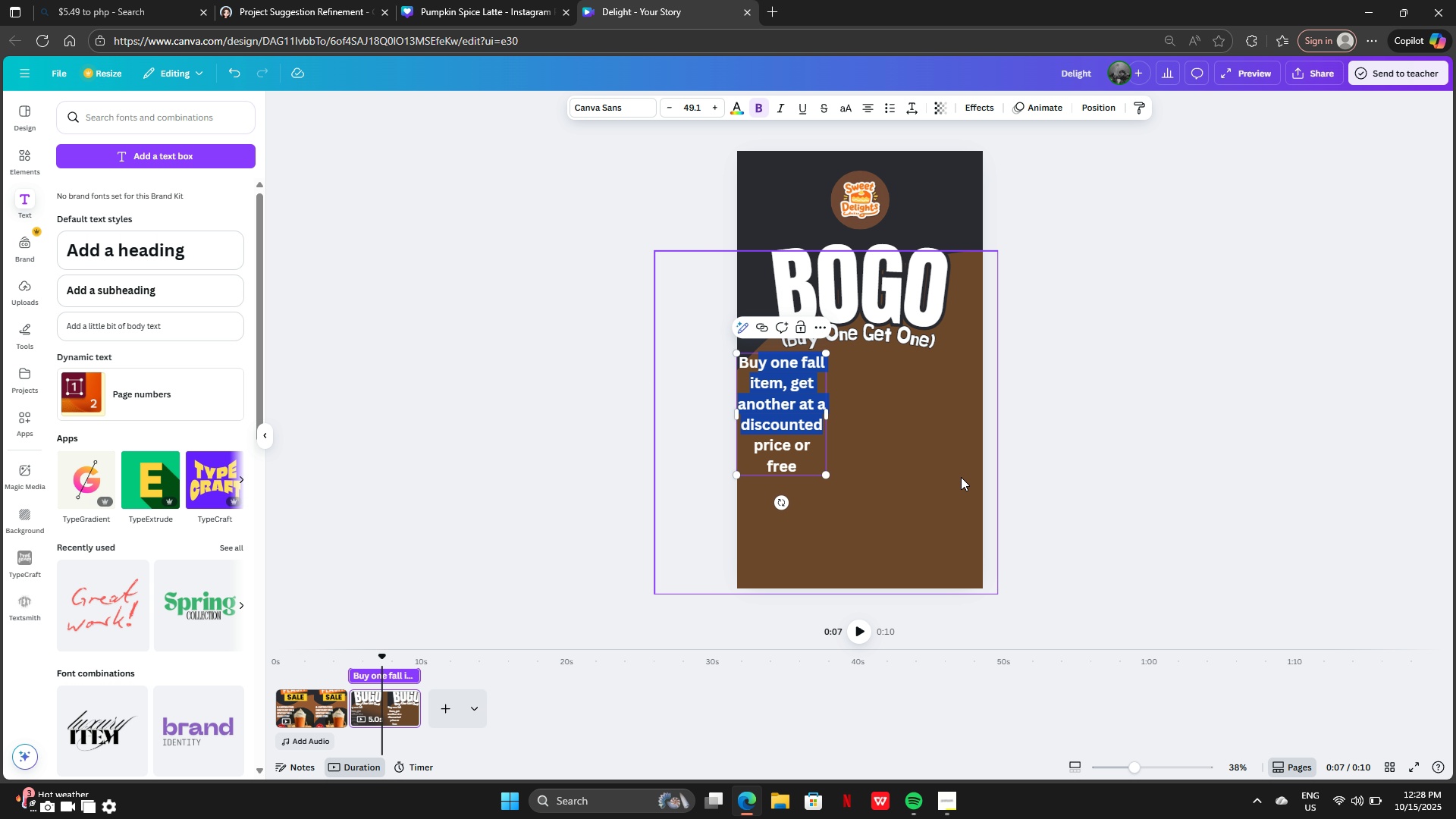 
left_click([961, 477])
 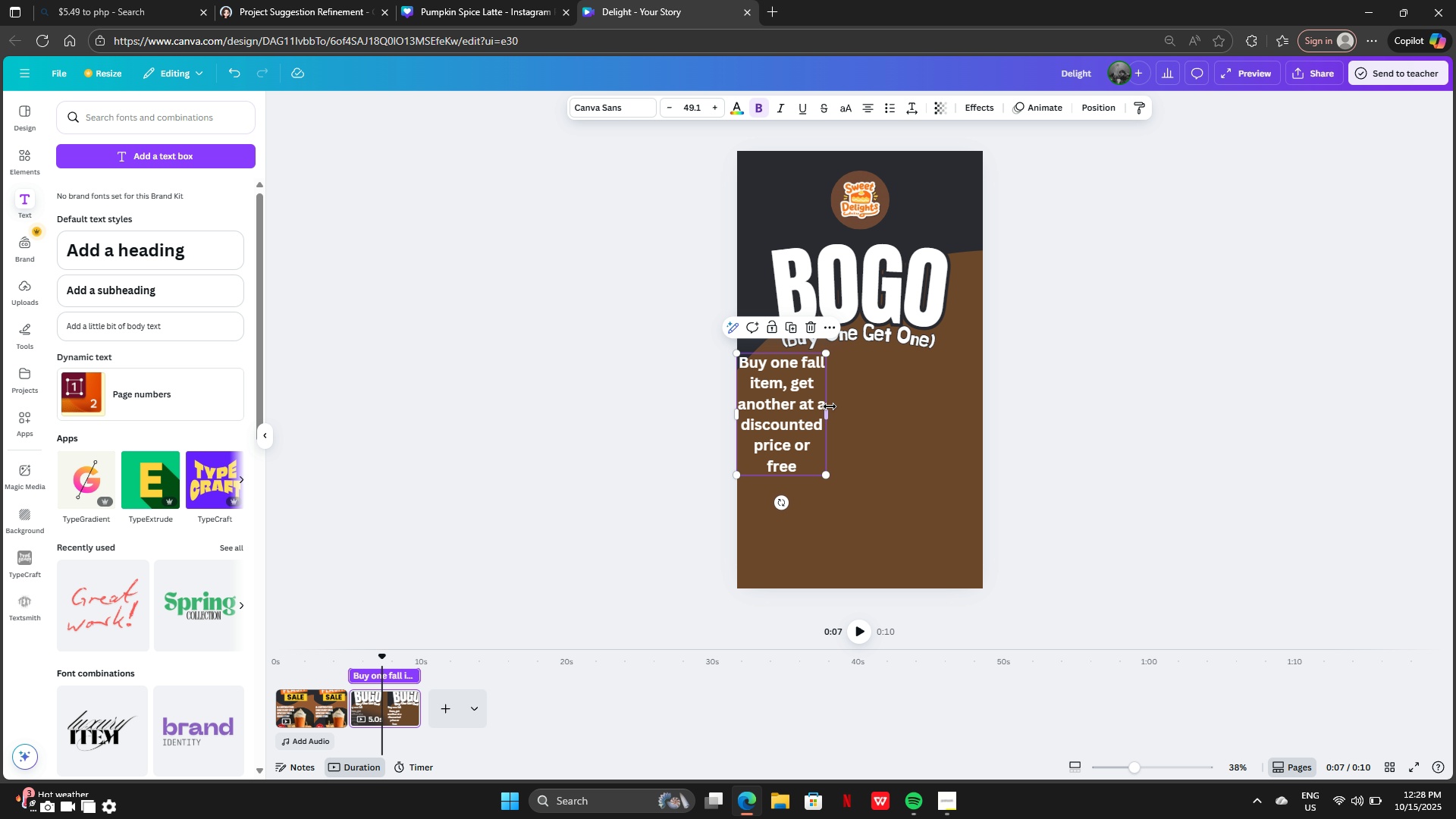 
left_click_drag(start_coordinate=[829, 408], to_coordinate=[992, 411])
 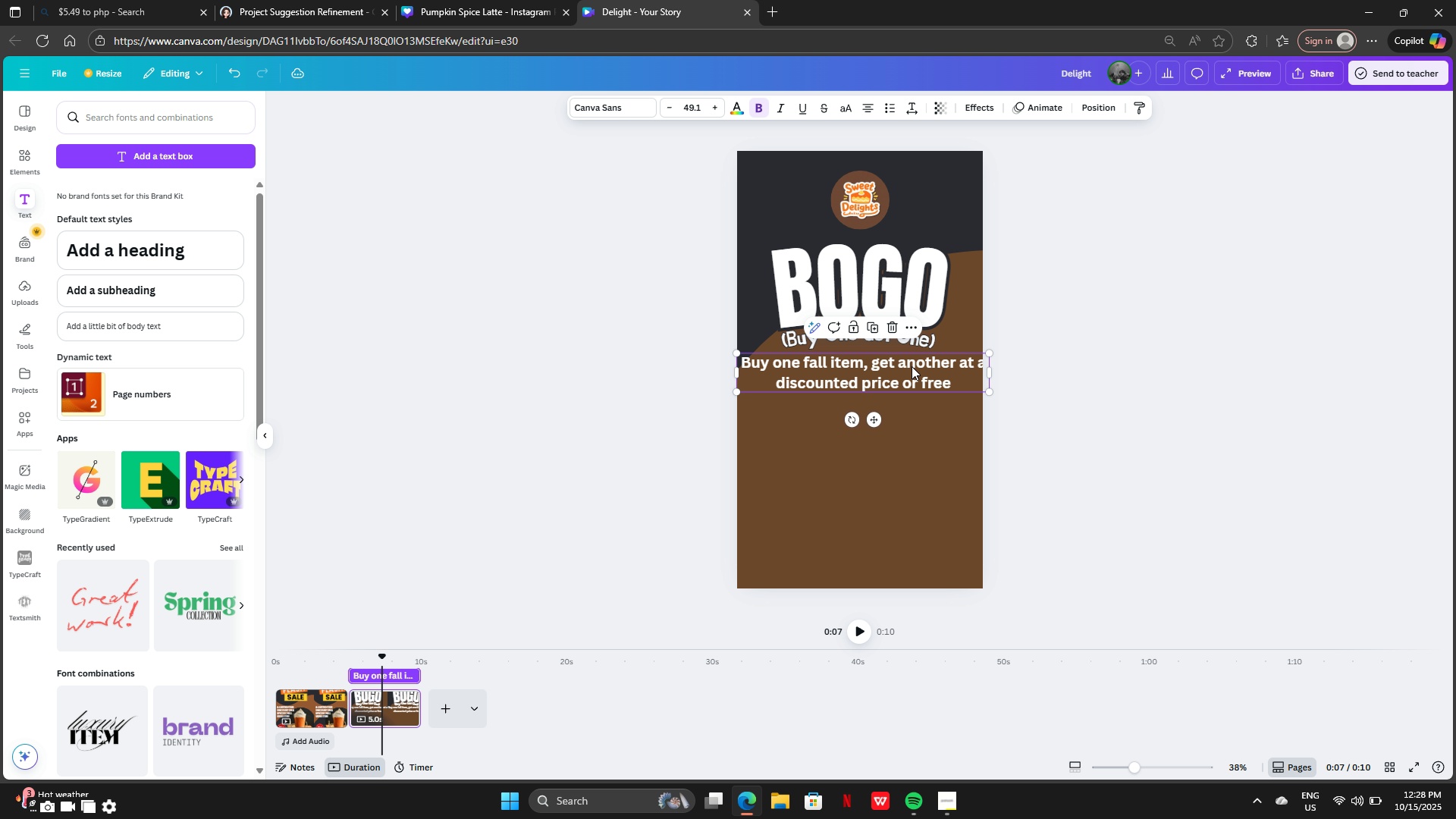 
left_click_drag(start_coordinate=[912, 366], to_coordinate=[909, 402])
 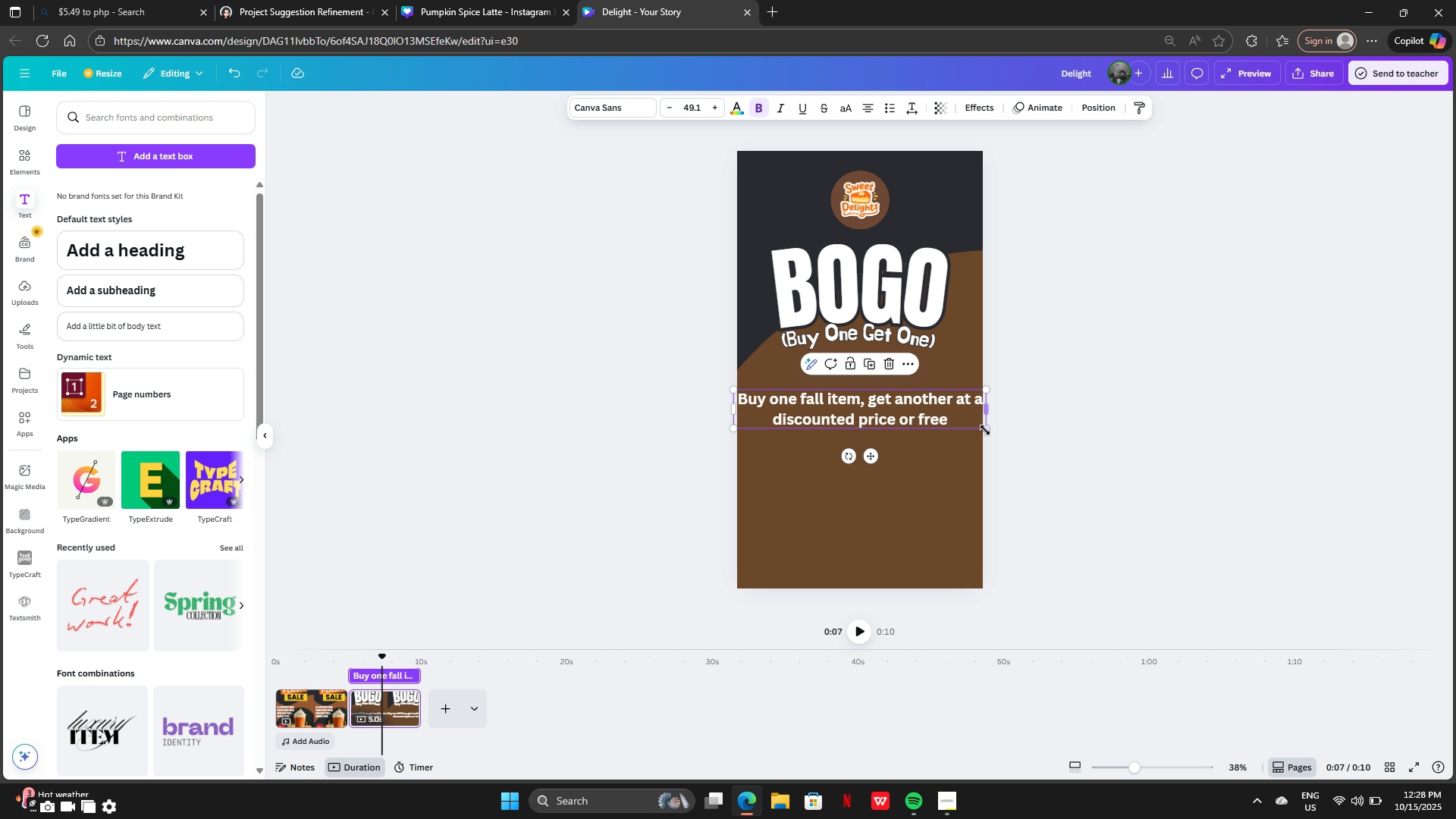 
left_click_drag(start_coordinate=[984, 430], to_coordinate=[876, 389])
 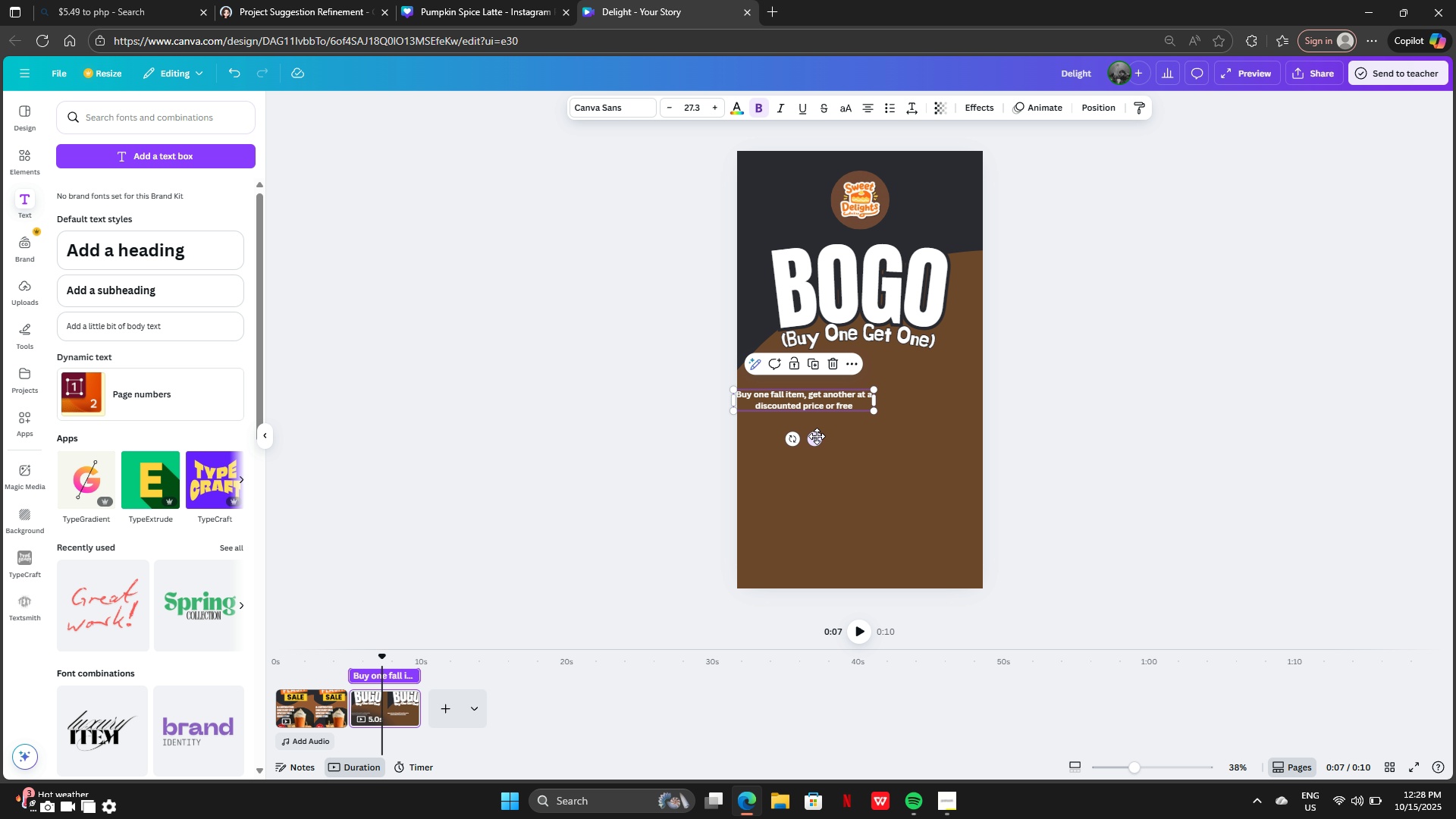 
left_click_drag(start_coordinate=[817, 436], to_coordinate=[869, 416])
 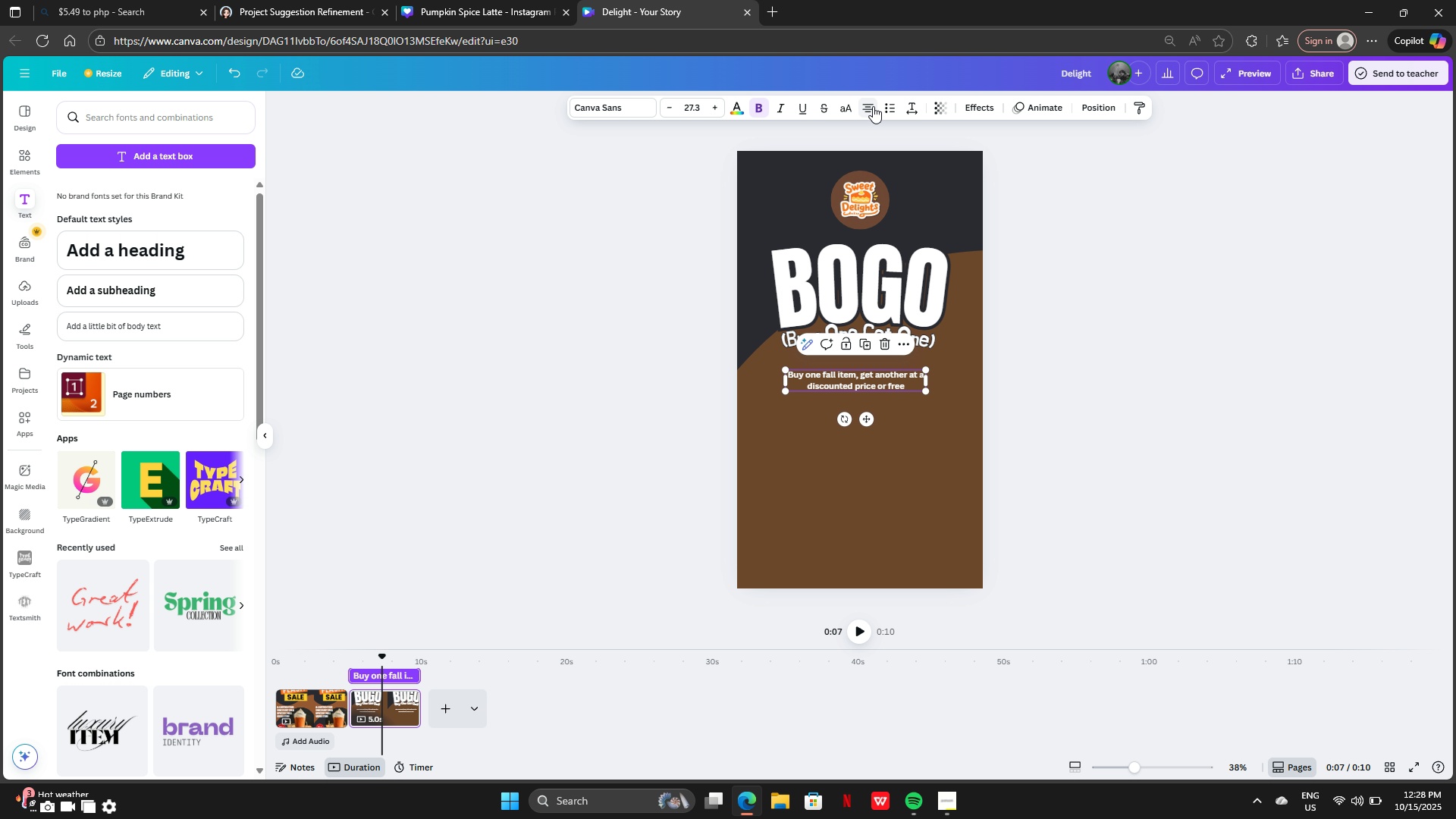 
left_click([874, 106])
 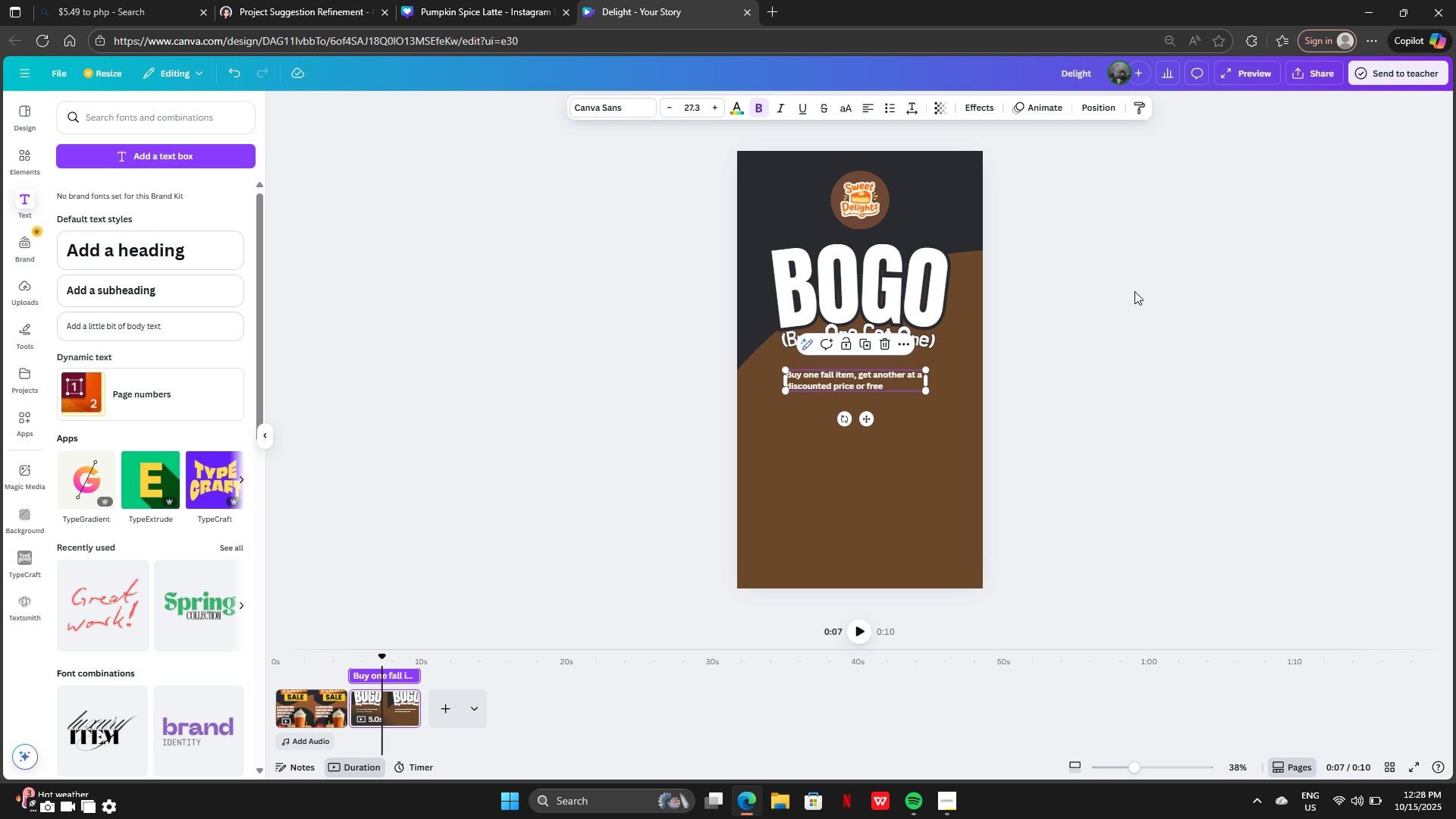 
left_click([1081, 358])
 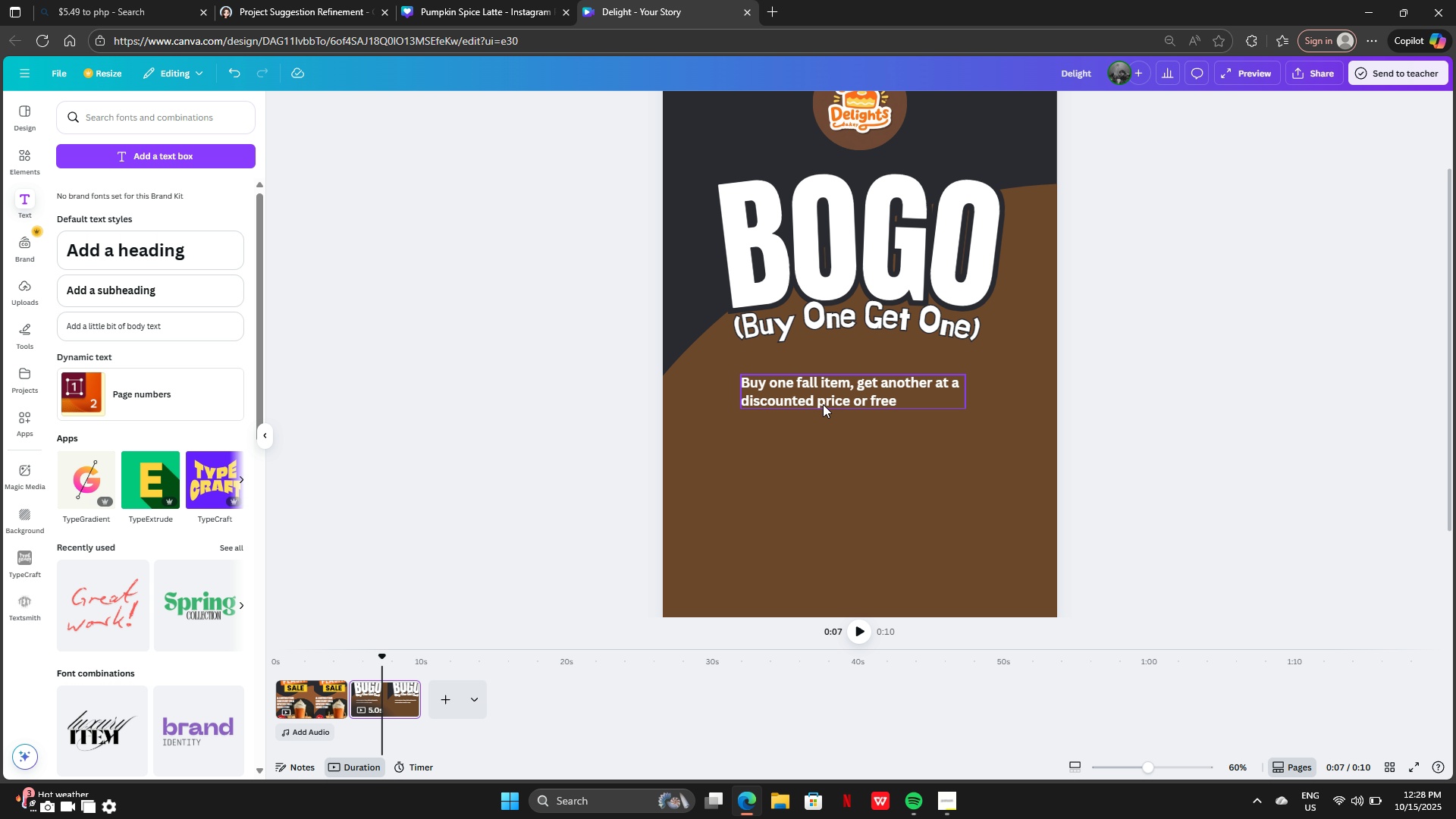 
left_click_drag(start_coordinate=[833, 392], to_coordinate=[770, 401])
 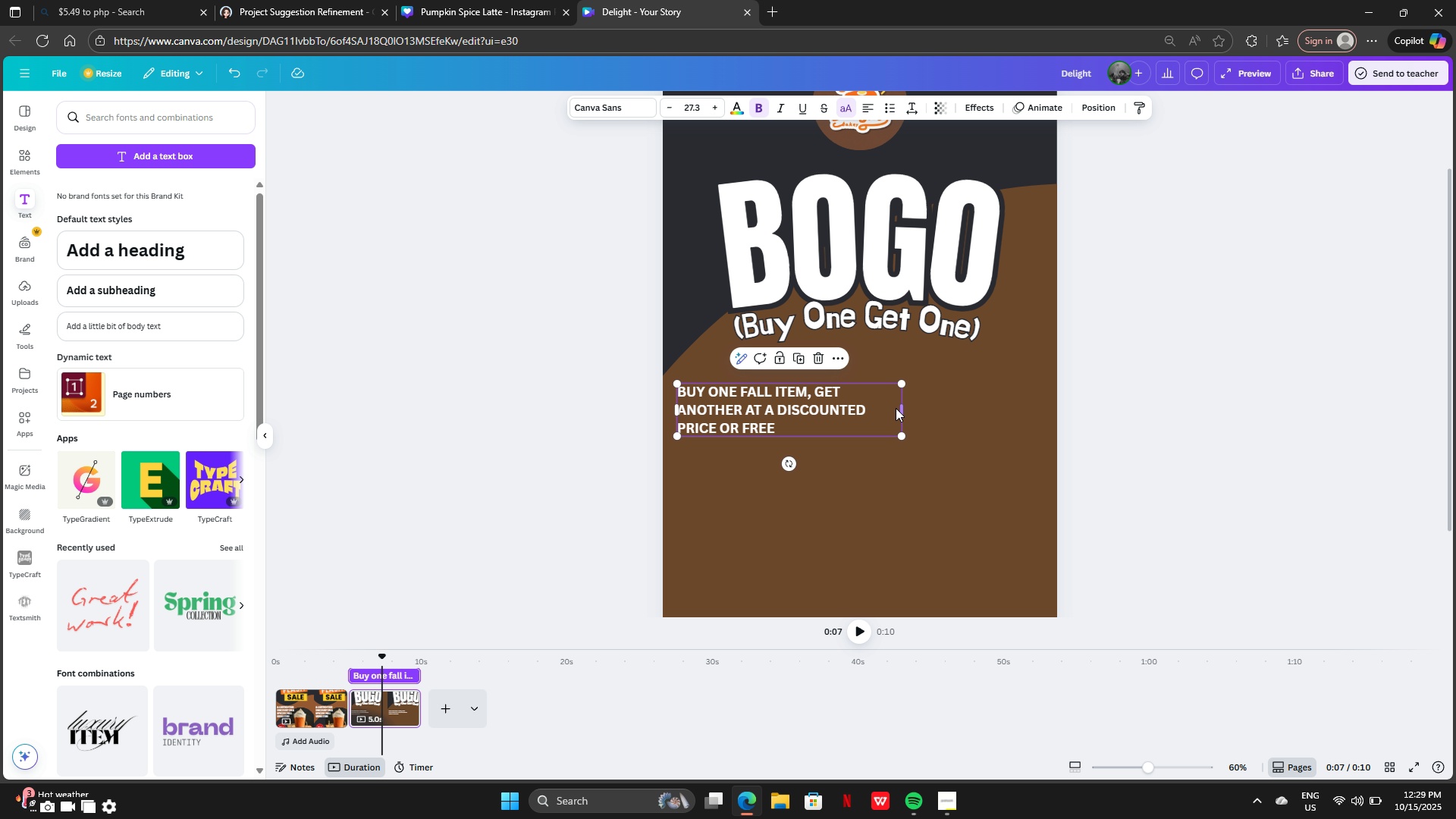 
left_click_drag(start_coordinate=[906, 408], to_coordinate=[965, 415])
 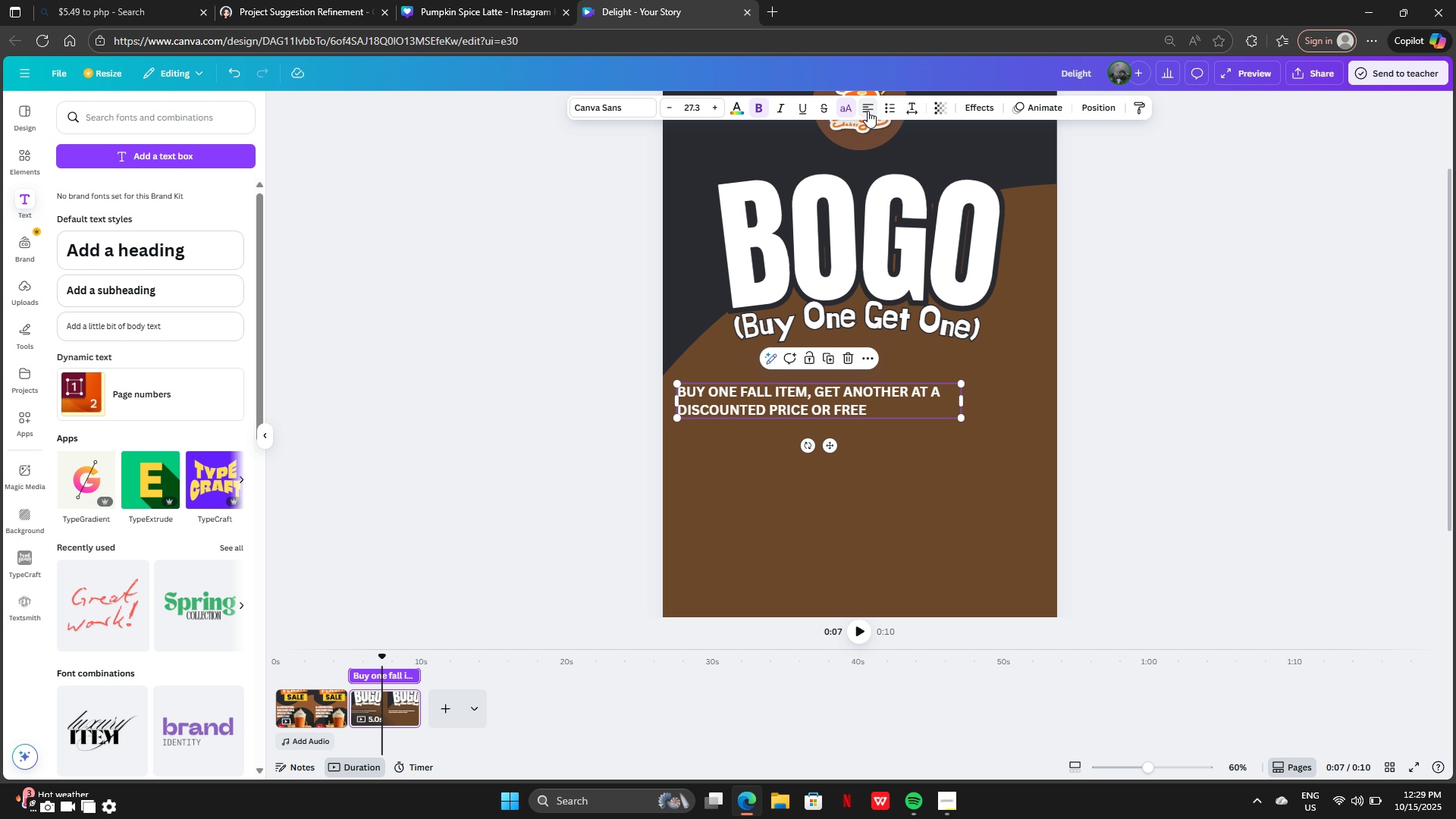 
left_click([868, 111])
 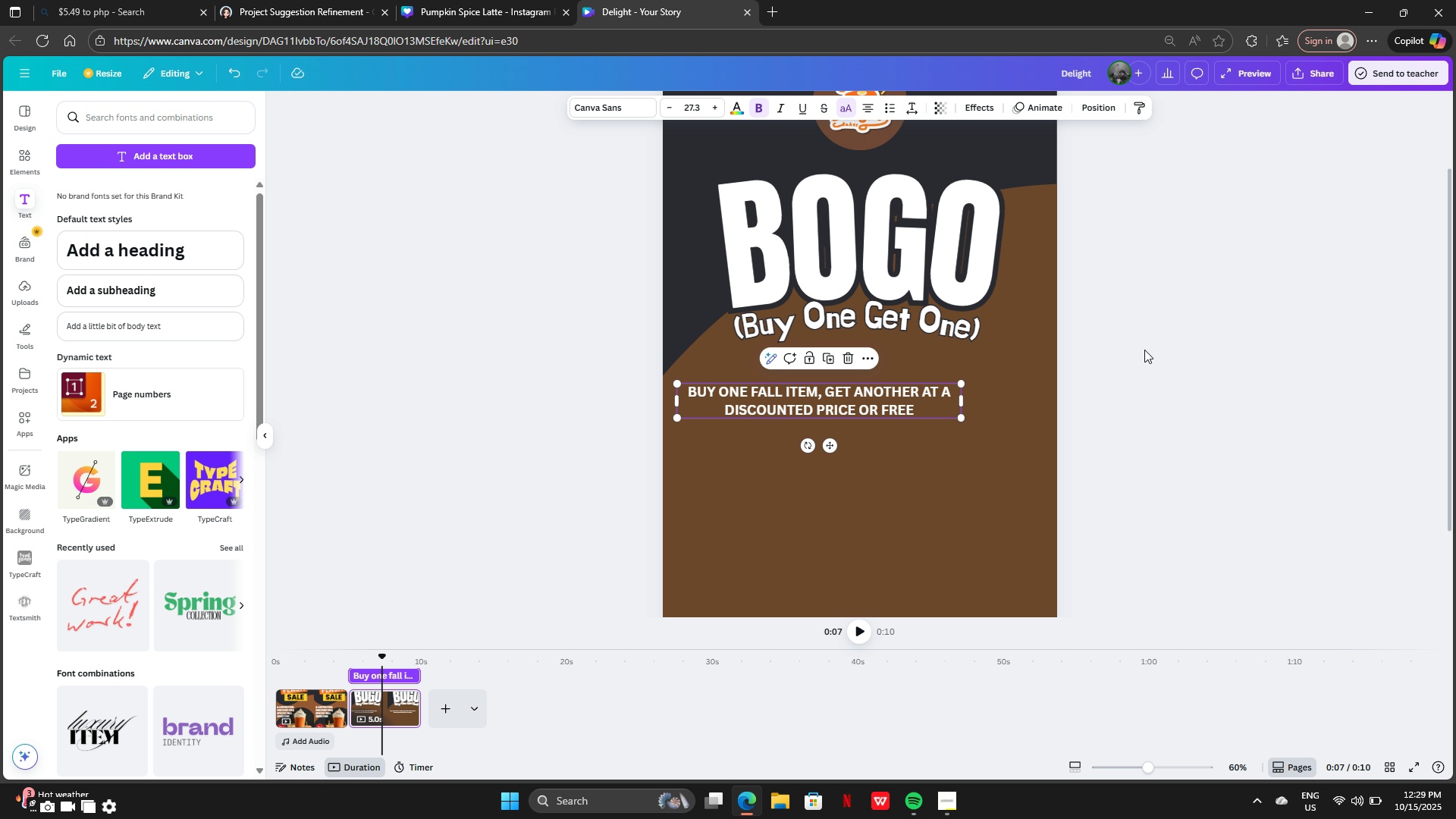 
left_click([1152, 519])
 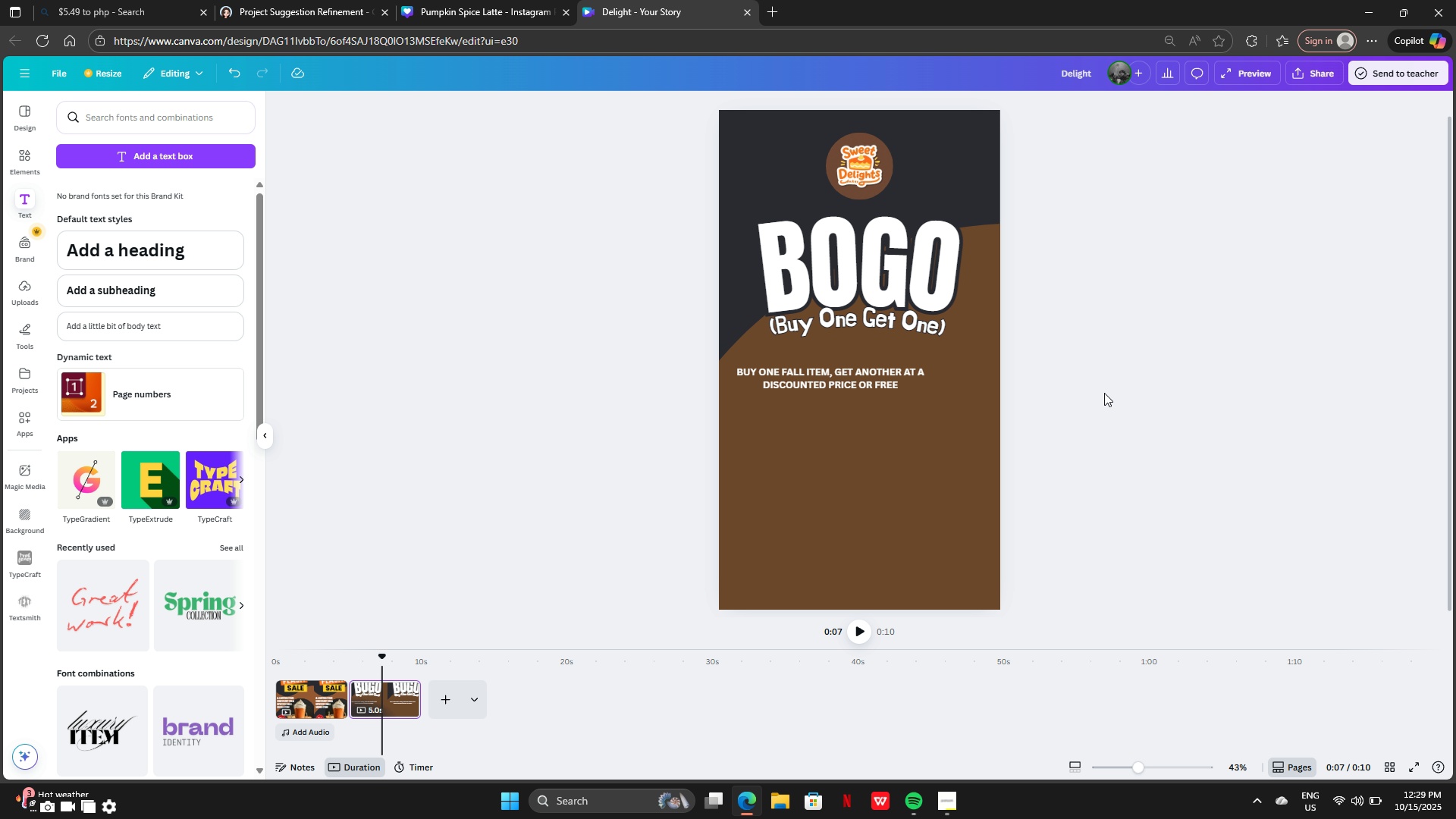 
left_click_drag(start_coordinate=[846, 385], to_coordinate=[874, 367])
 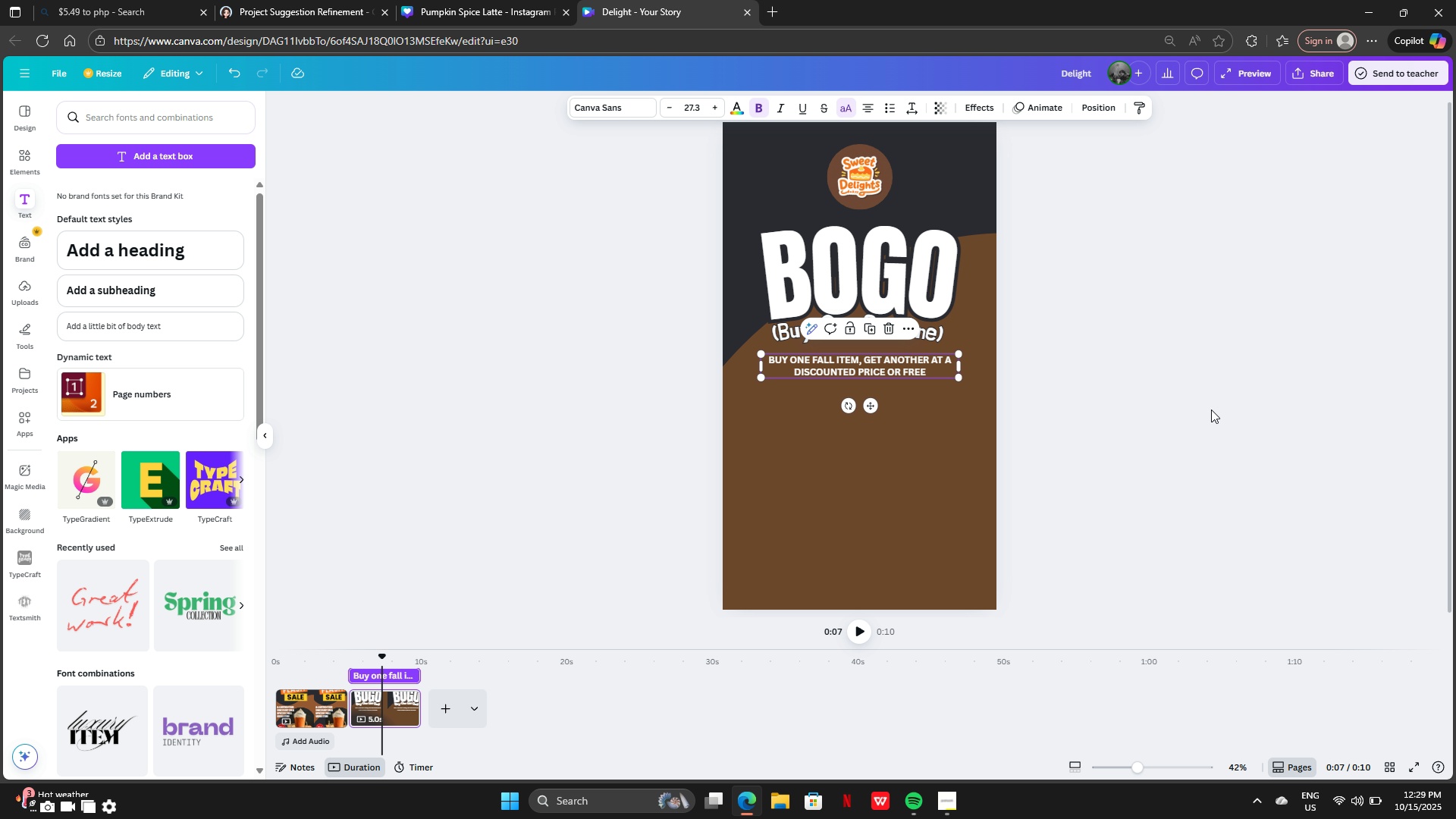 
left_click([1211, 410])
 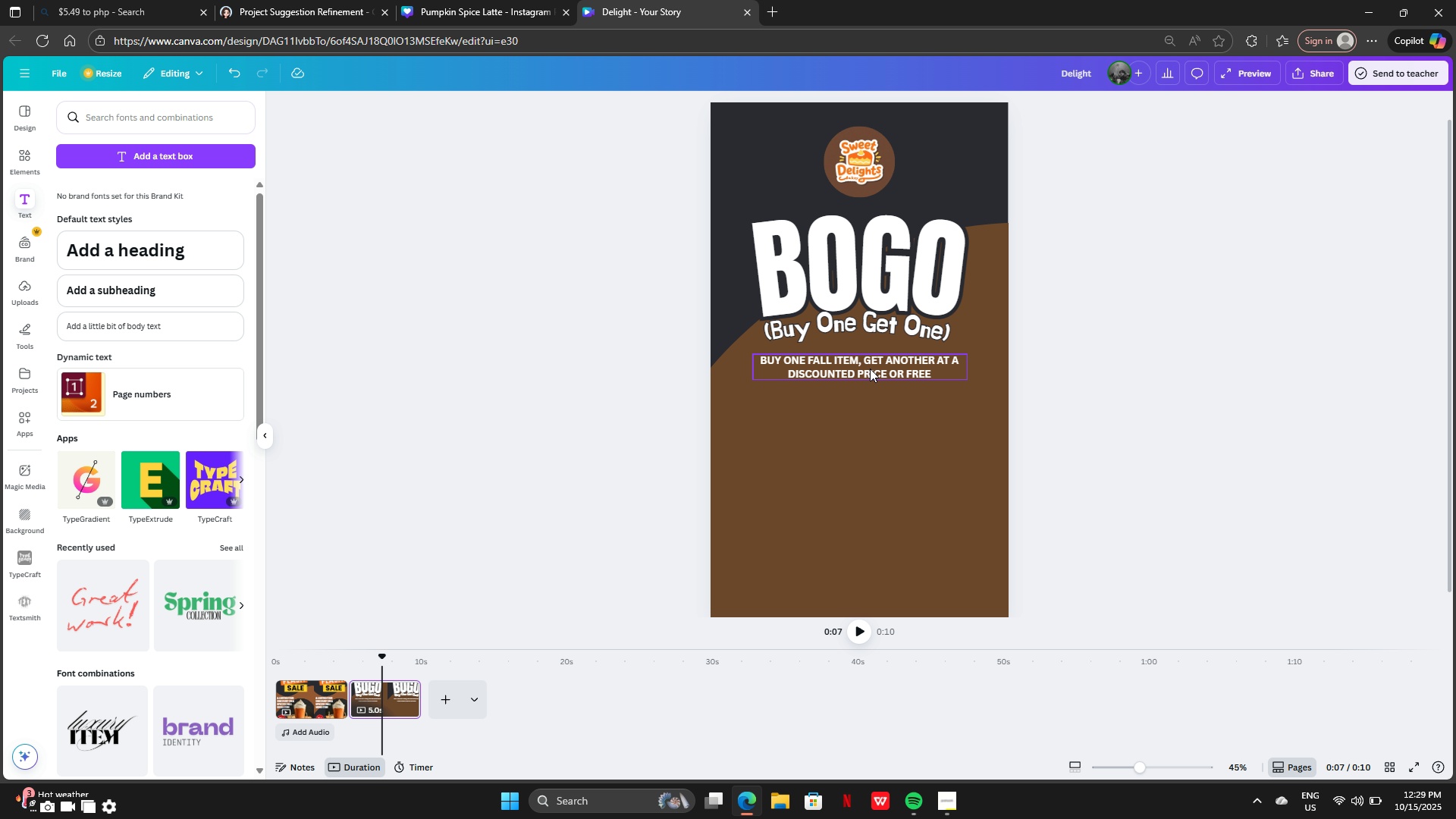 
wait(6.82)
 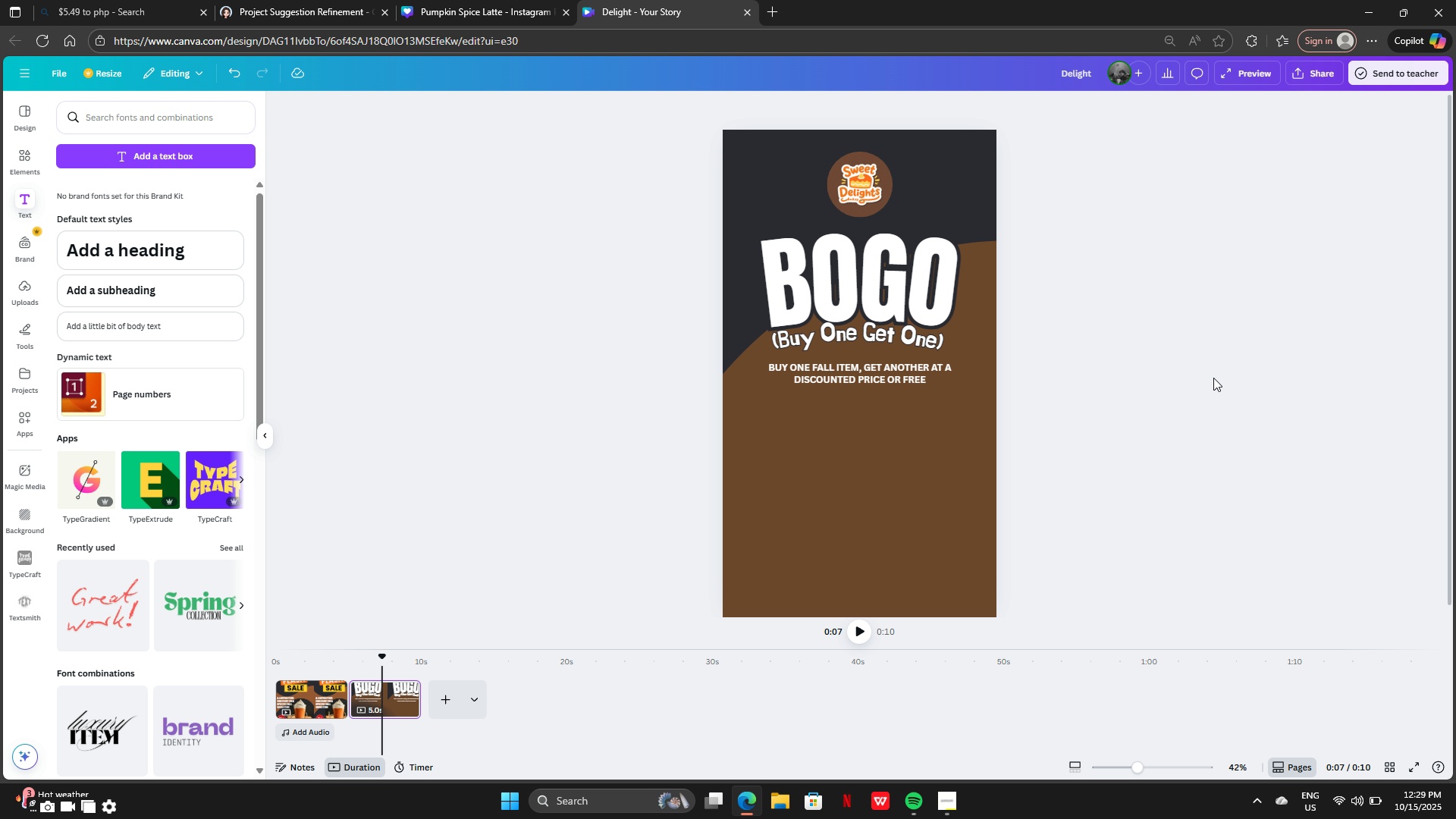 
left_click([21, 165])
 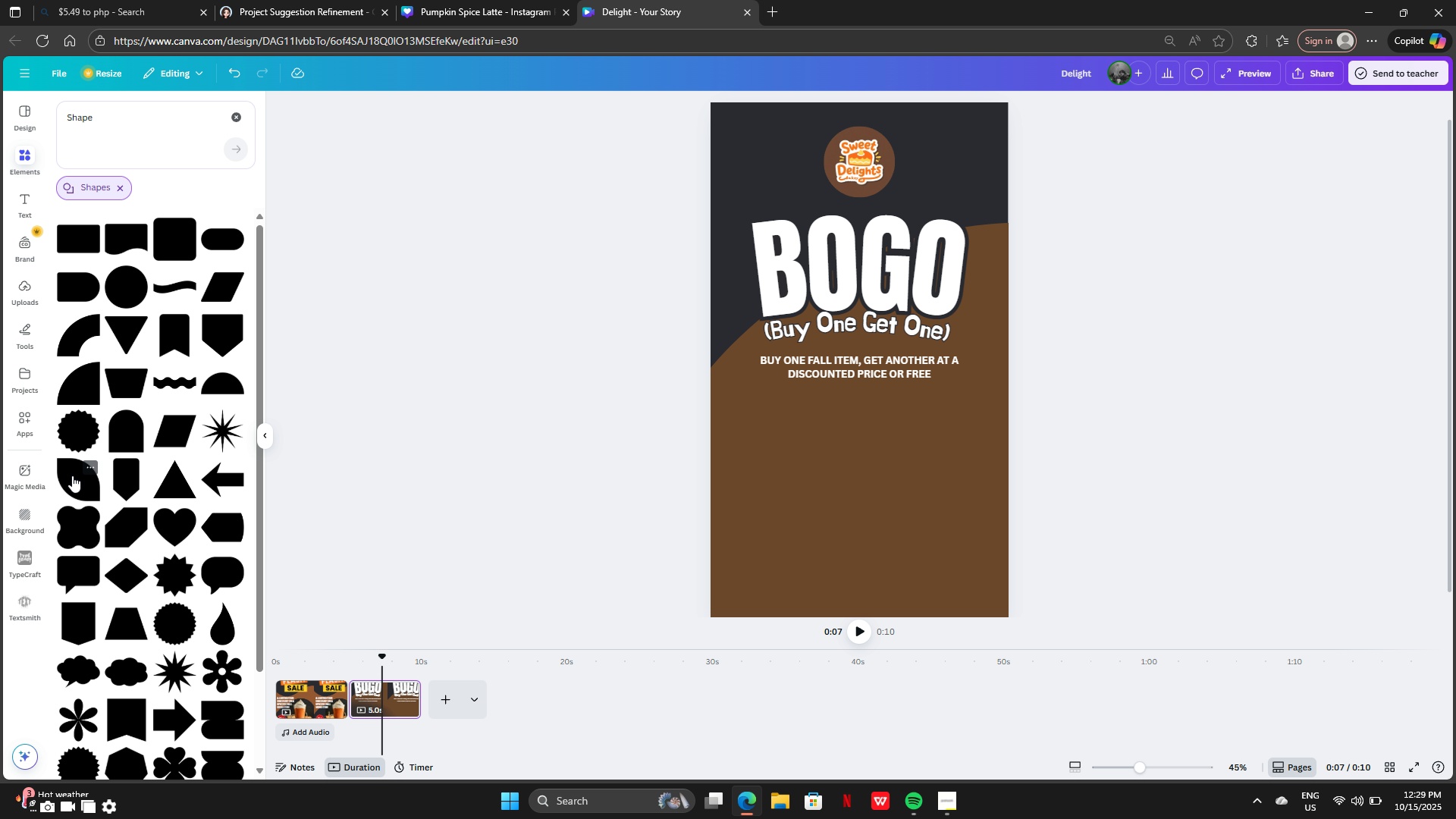 
scroll: coordinate [73, 475], scroll_direction: down, amount: 2.0
 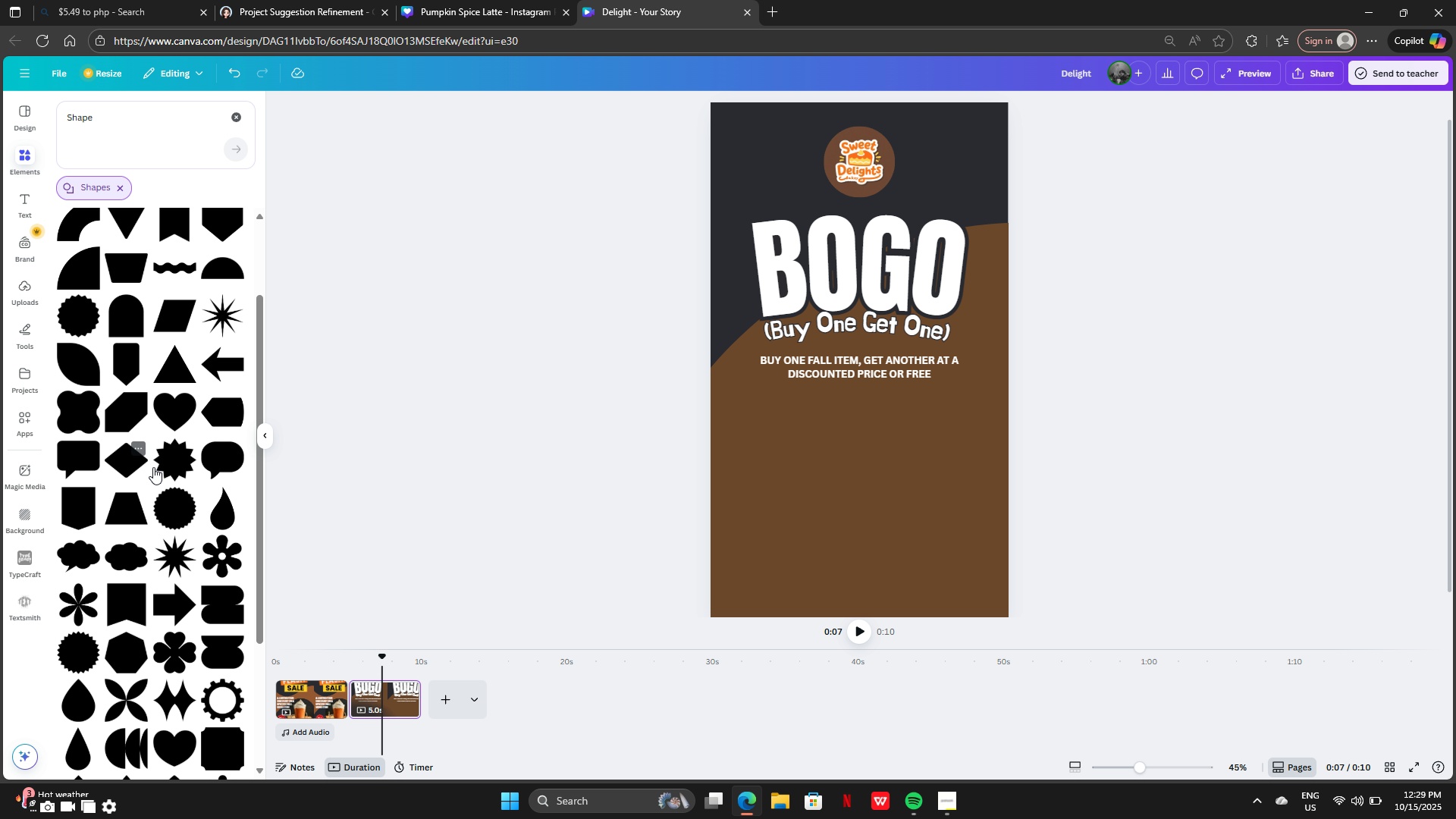 
scroll: coordinate [175, 439], scroll_direction: up, amount: 3.0
 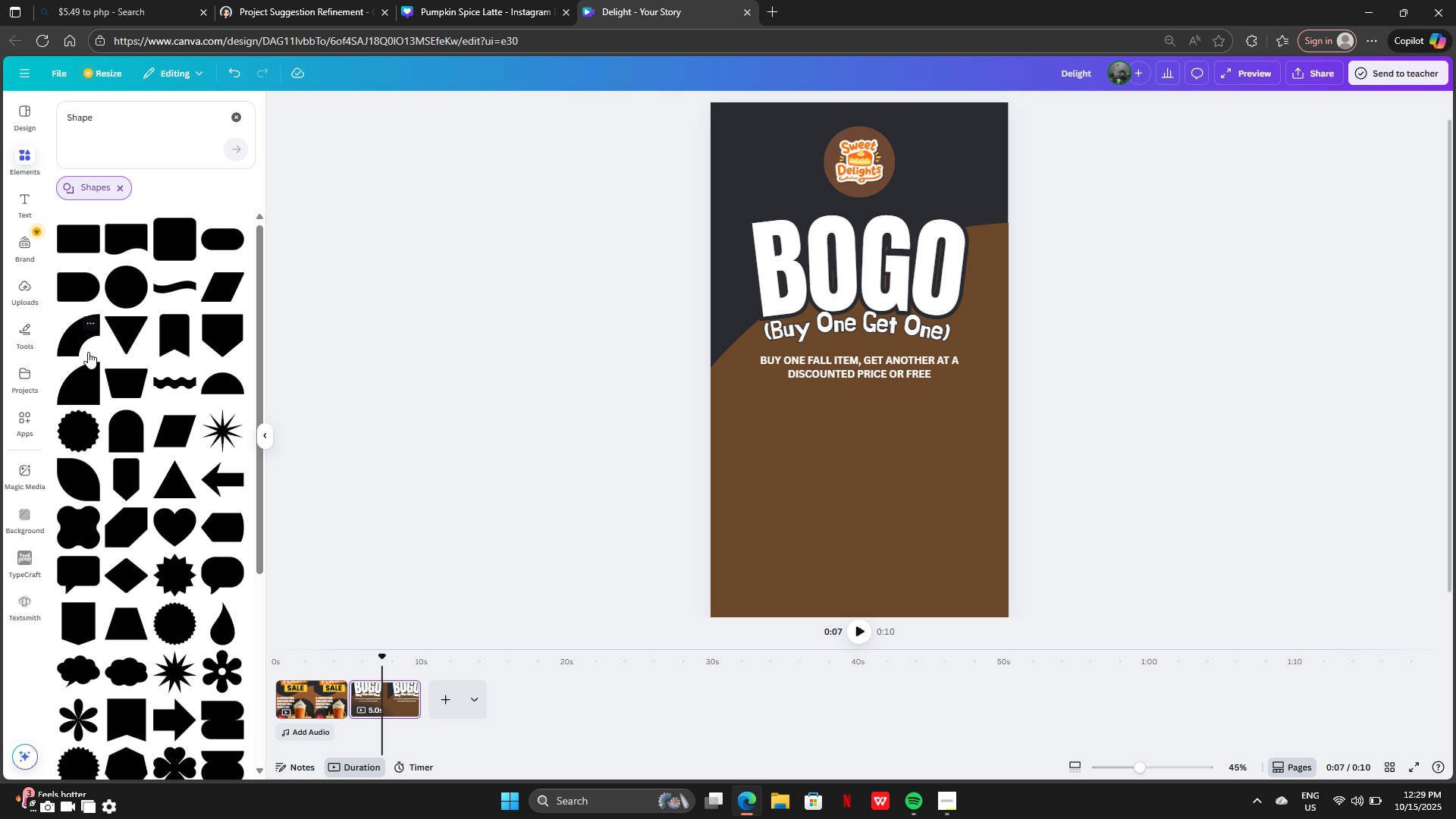 
scroll: coordinate [162, 563], scroll_direction: down, amount: 19.0
 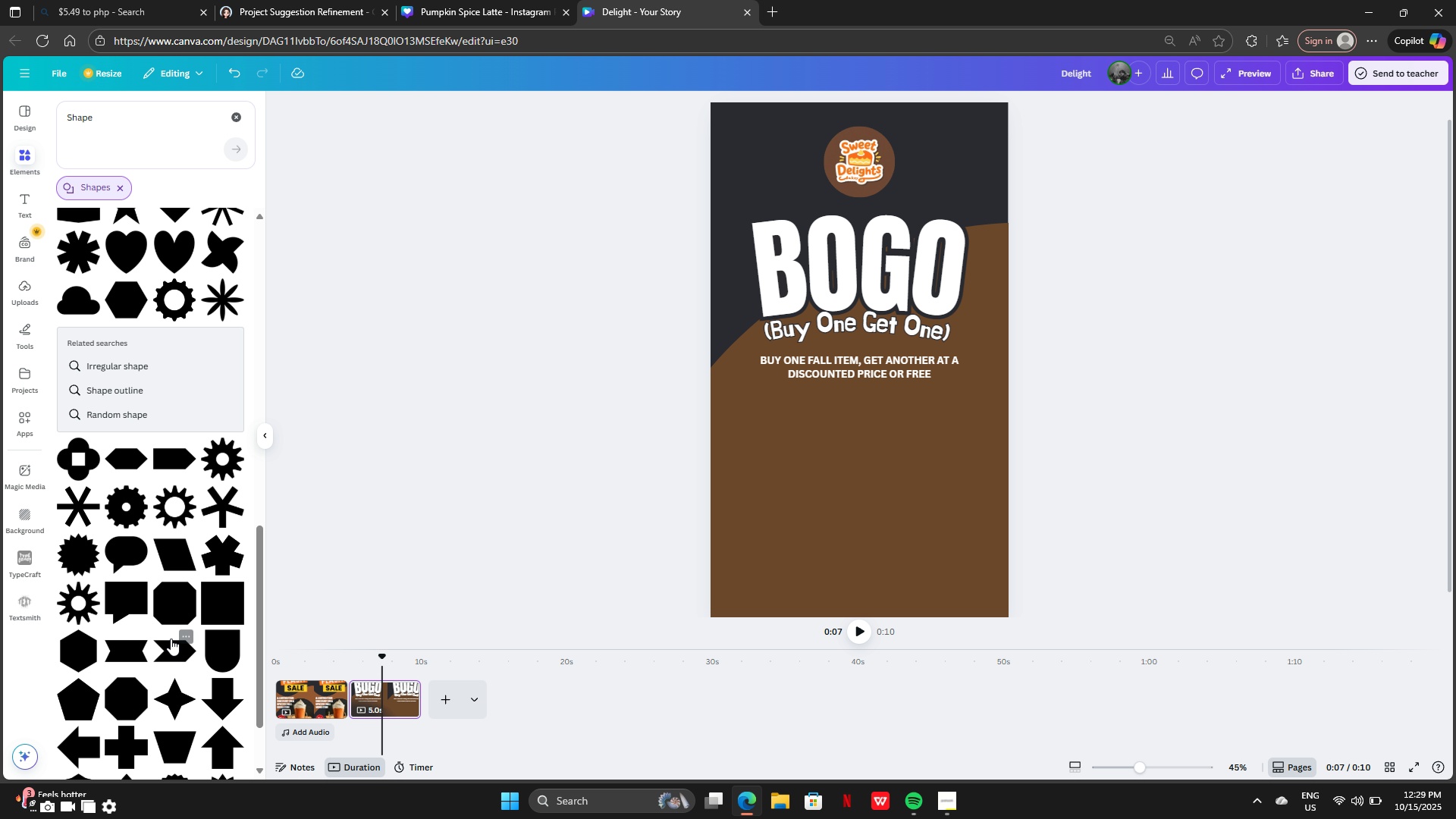 
scroll: coordinate [134, 632], scroll_direction: up, amount: 5.0
 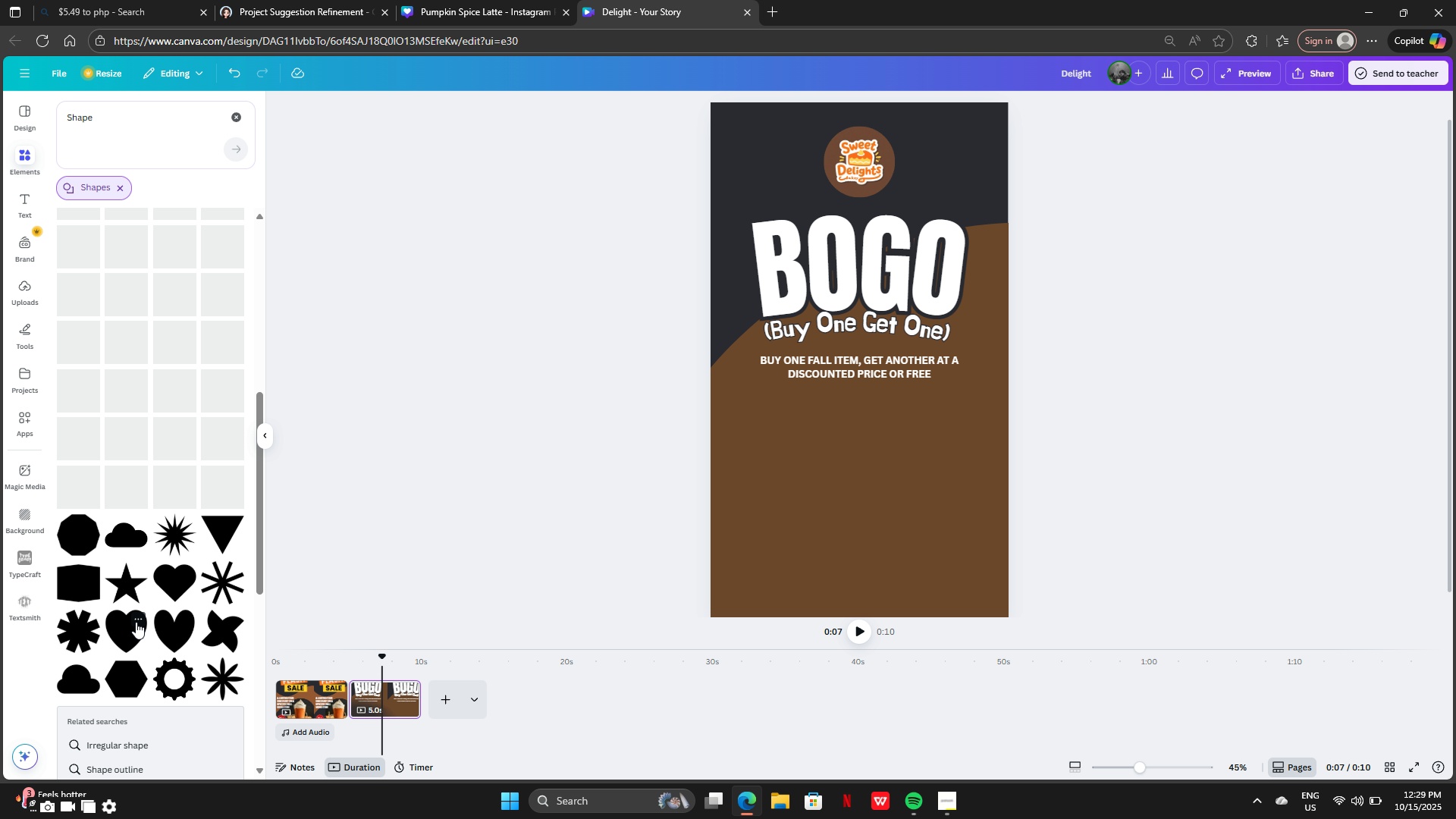 
scroll: coordinate [253, 542], scroll_direction: down, amount: 9.0
 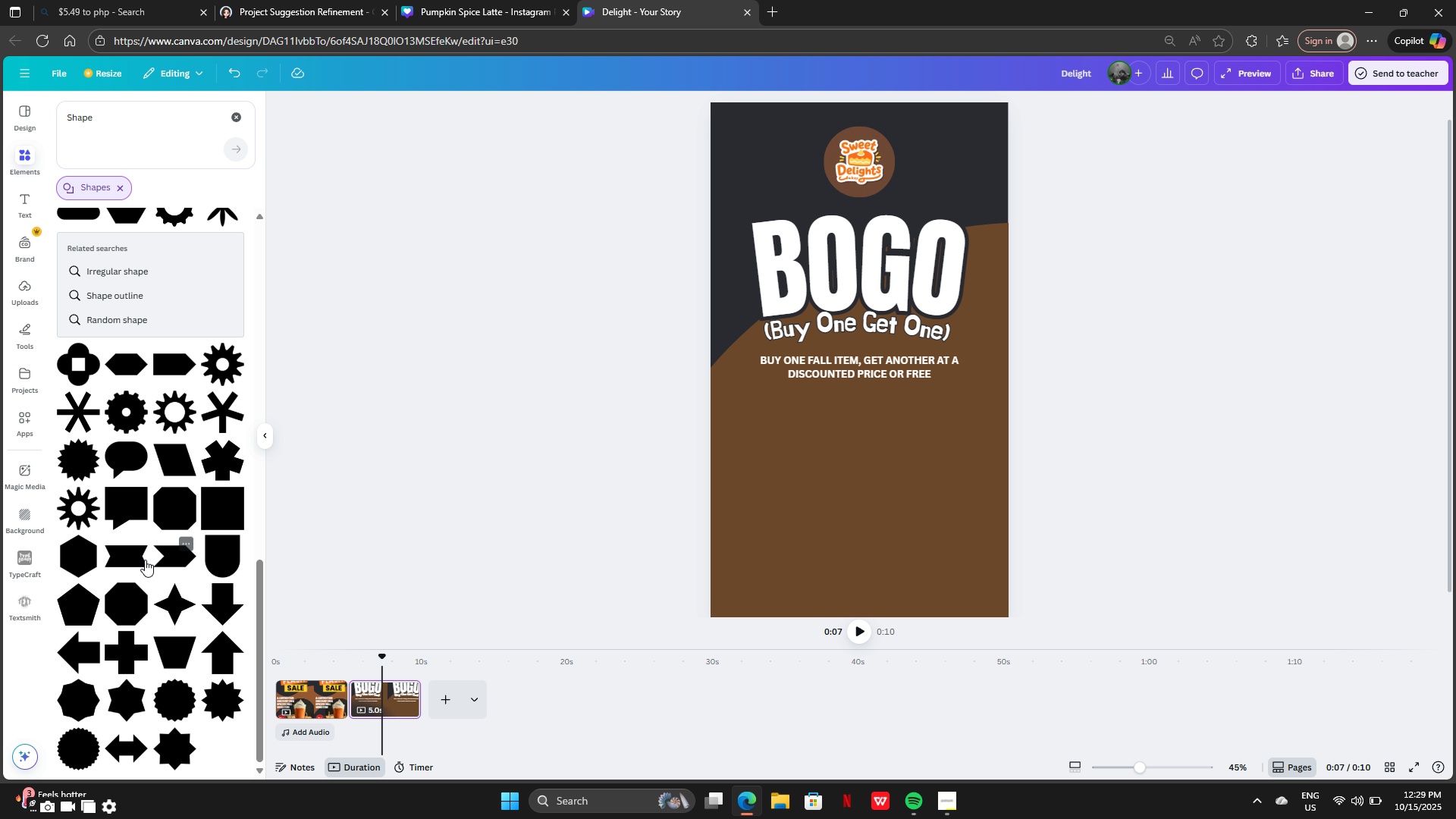 
scroll: coordinate [100, 368], scroll_direction: up, amount: 18.0
 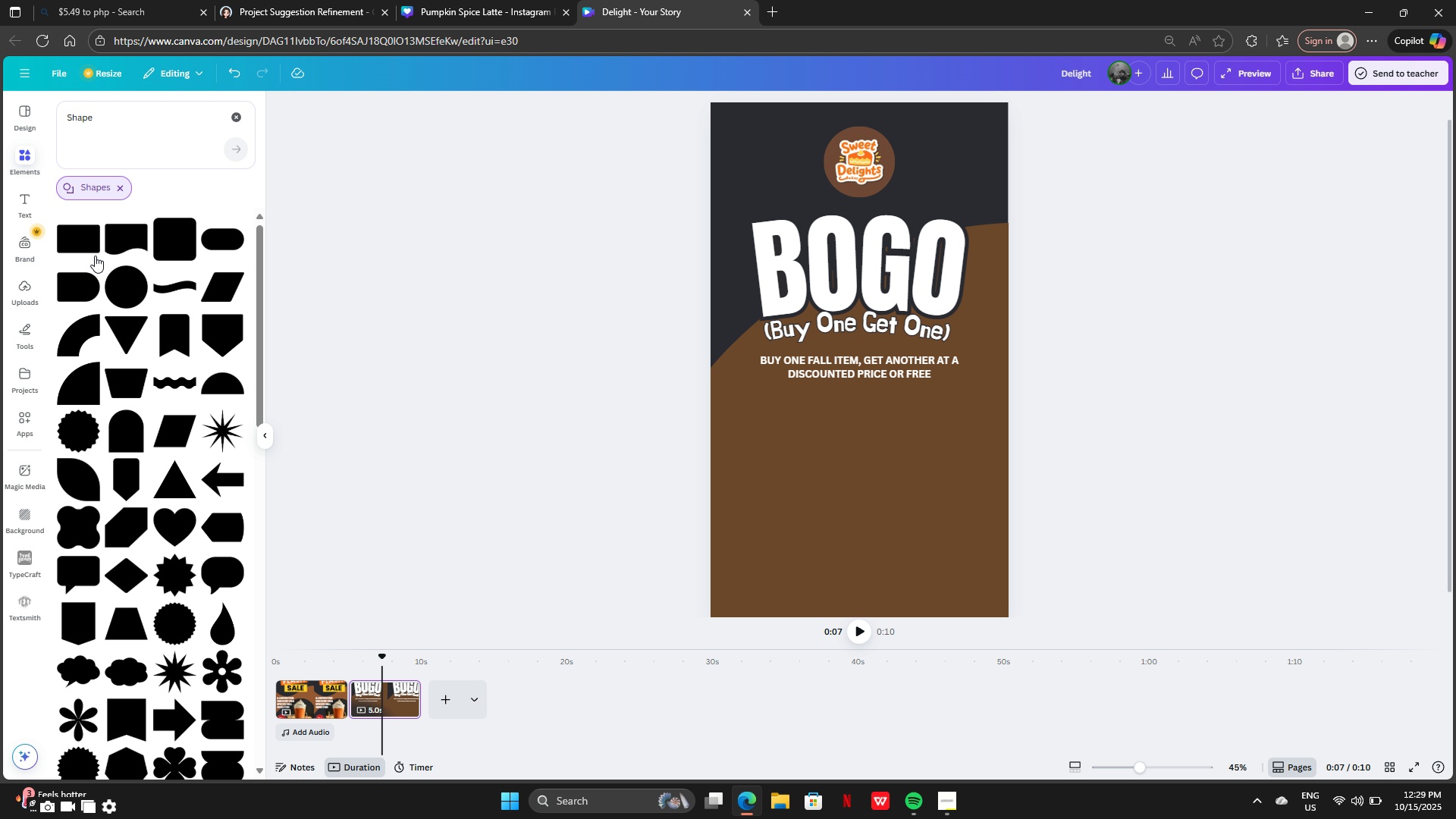 
mouse_move([105, 234])
 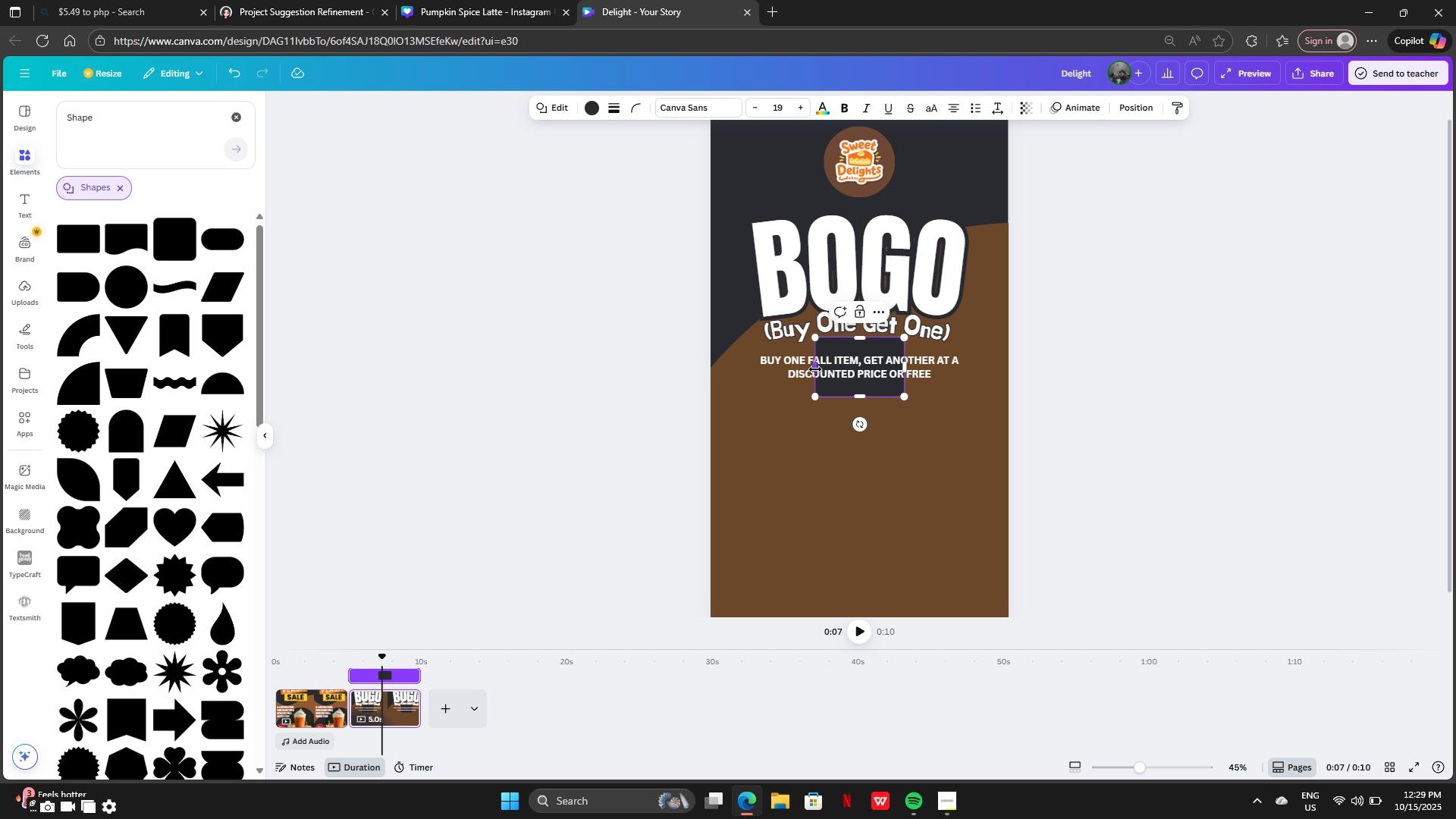 
left_click_drag(start_coordinate=[815, 366], to_coordinate=[581, 363])
 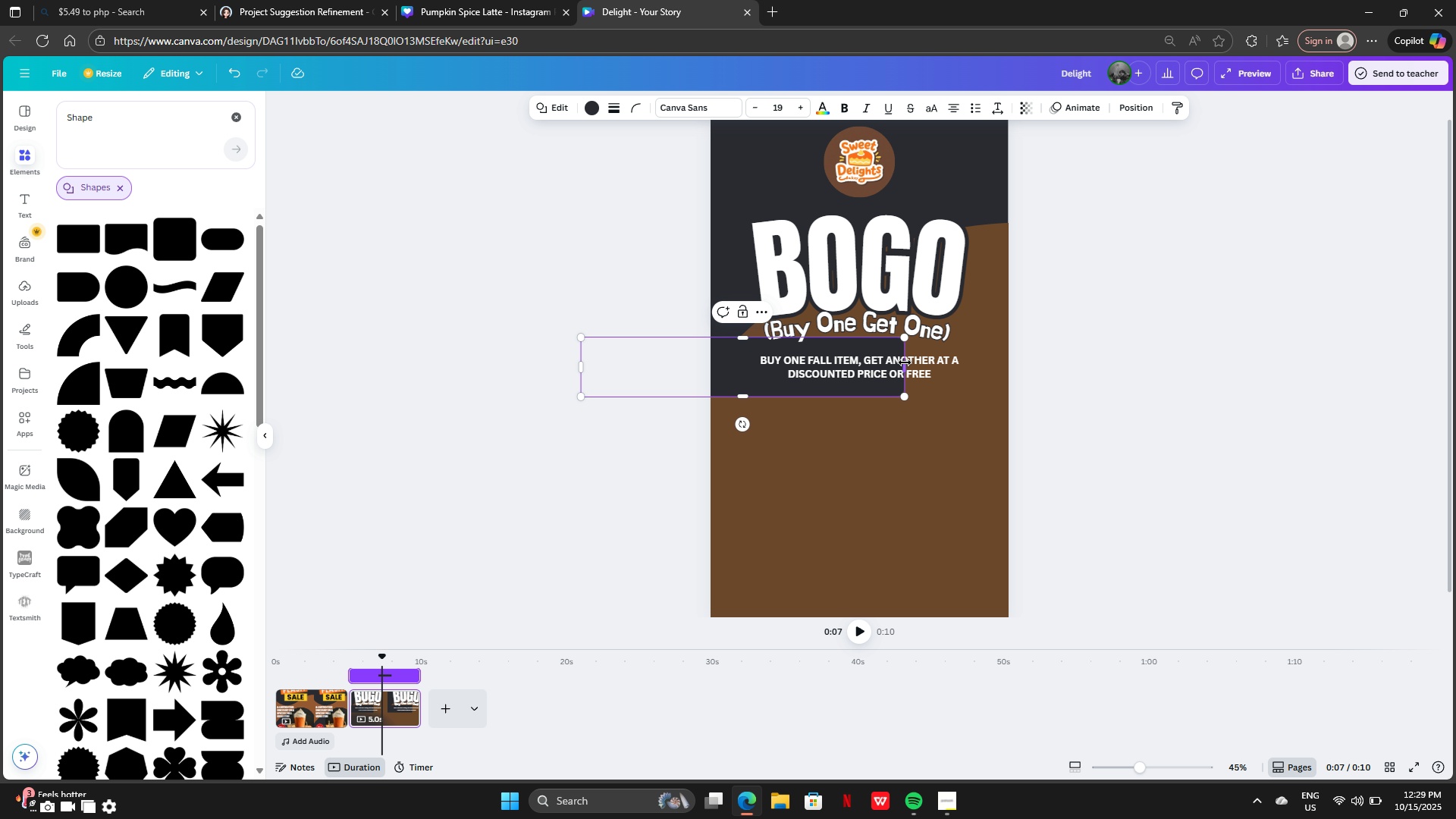 
left_click_drag(start_coordinate=[906, 362], to_coordinate=[1085, 364])
 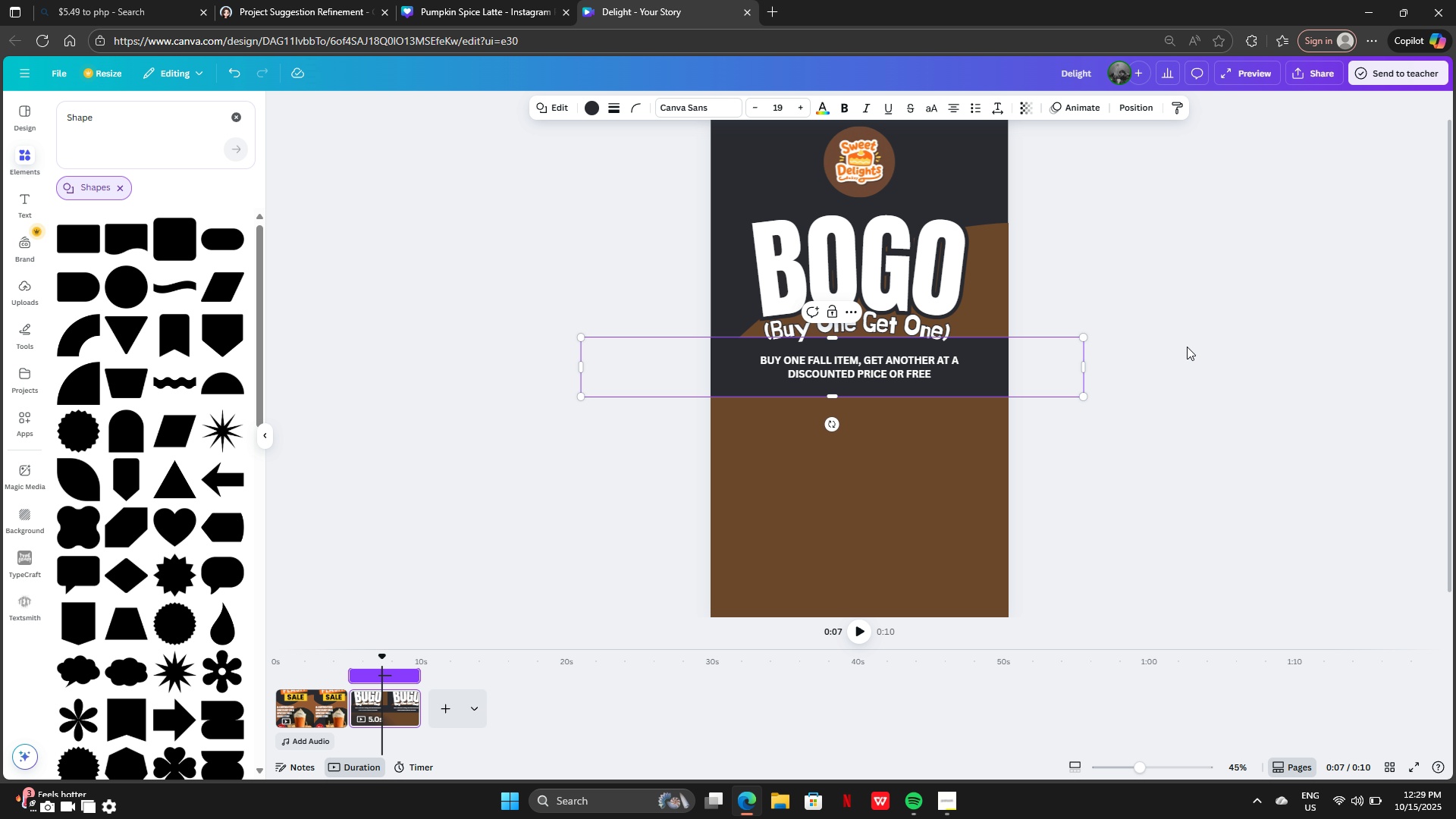 
left_click([1187, 347])
 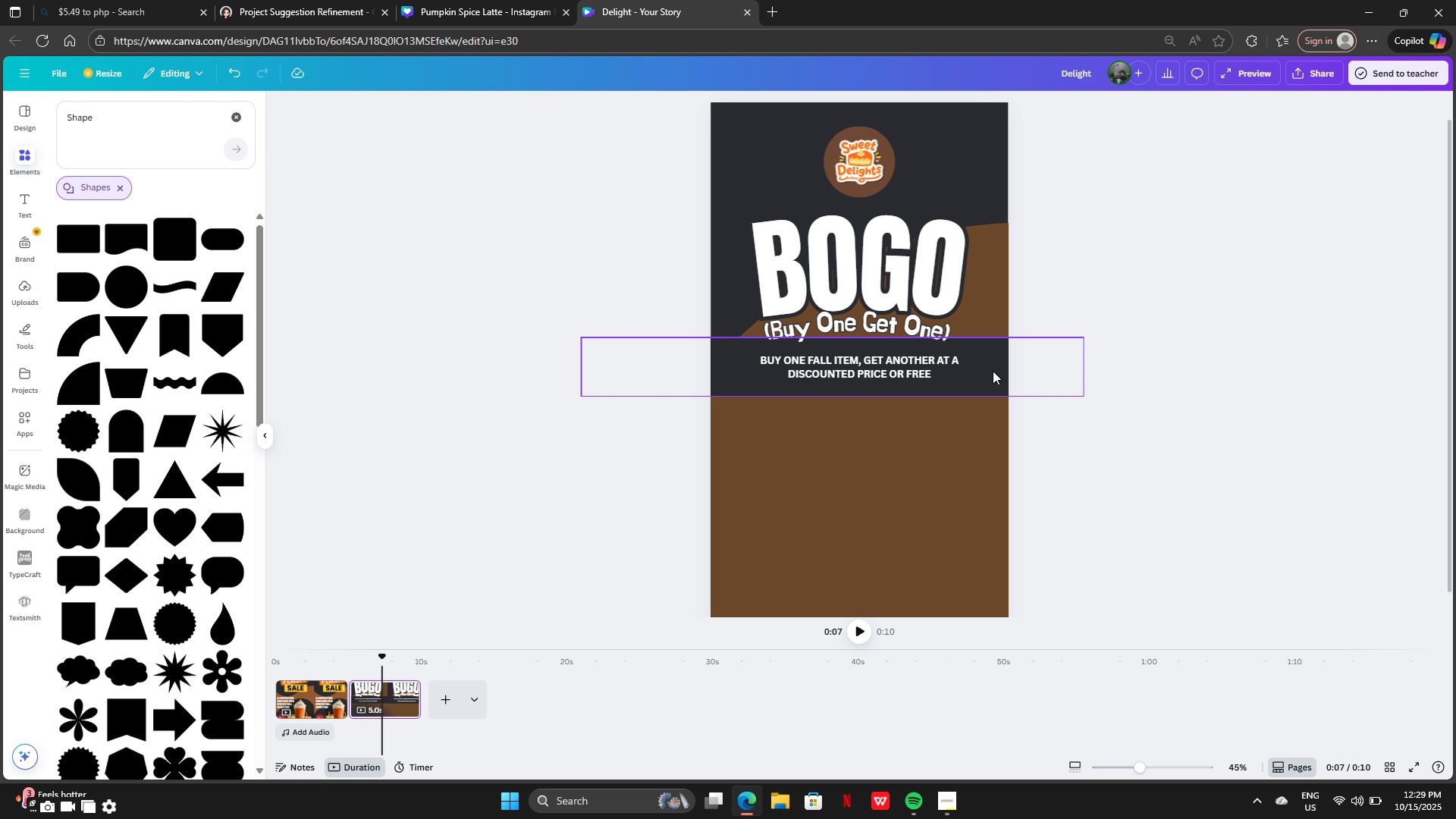 
left_click_drag(start_coordinate=[991, 371], to_coordinate=[988, 381])
 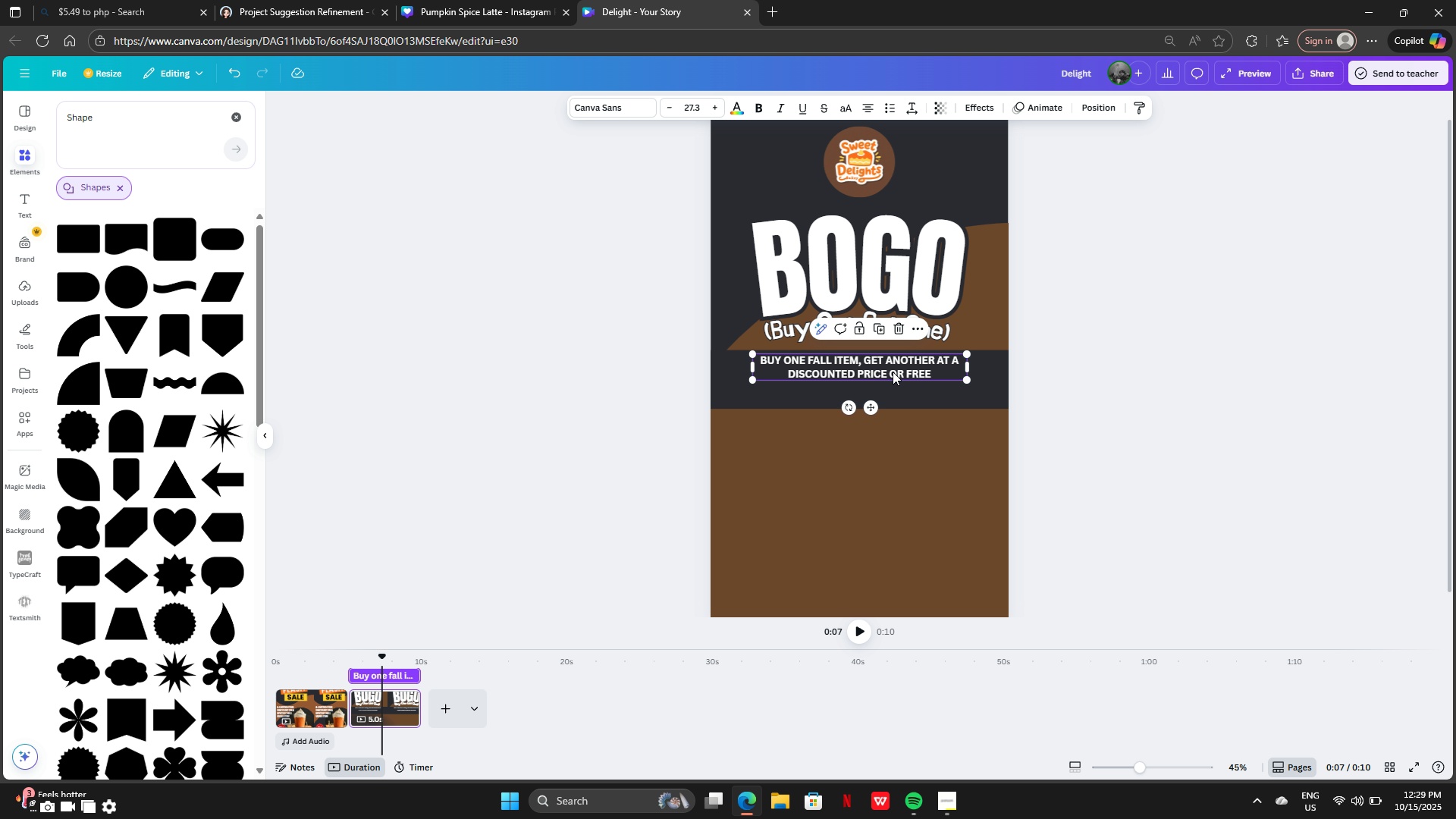 
left_click([893, 372])
 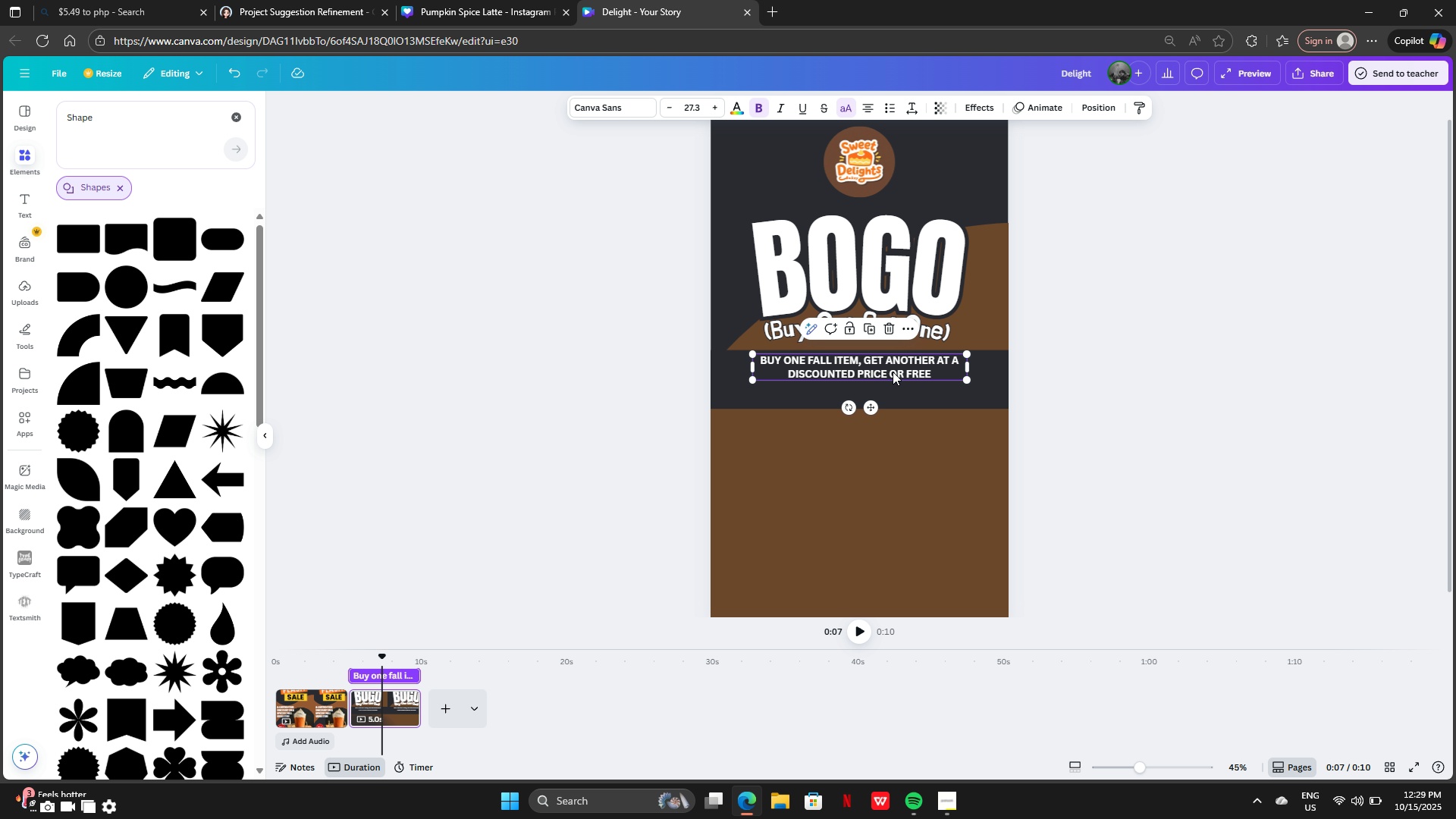 
left_click_drag(start_coordinate=[893, 372], to_coordinate=[890, 384])
 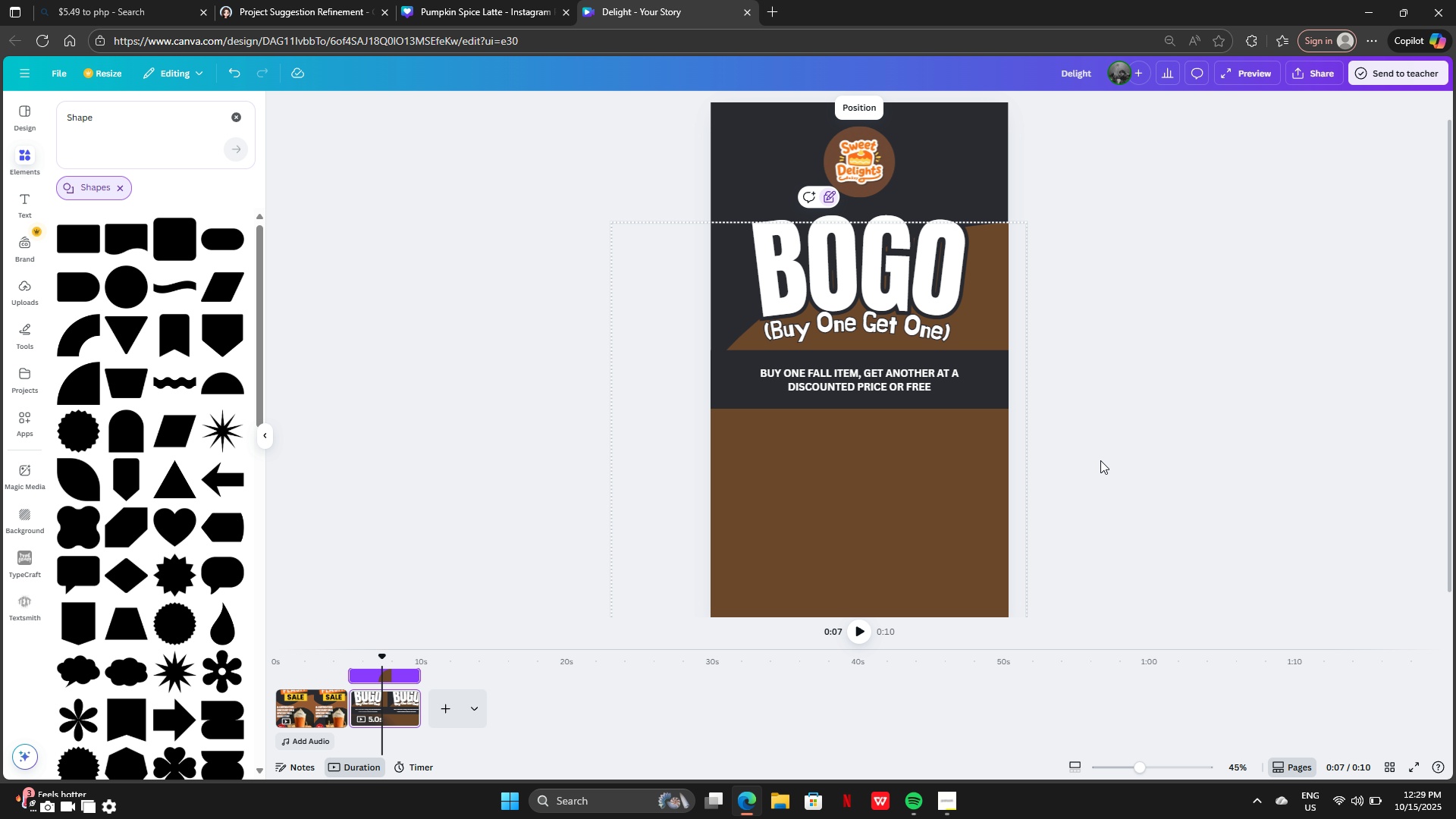 
double_click([1104, 460])
 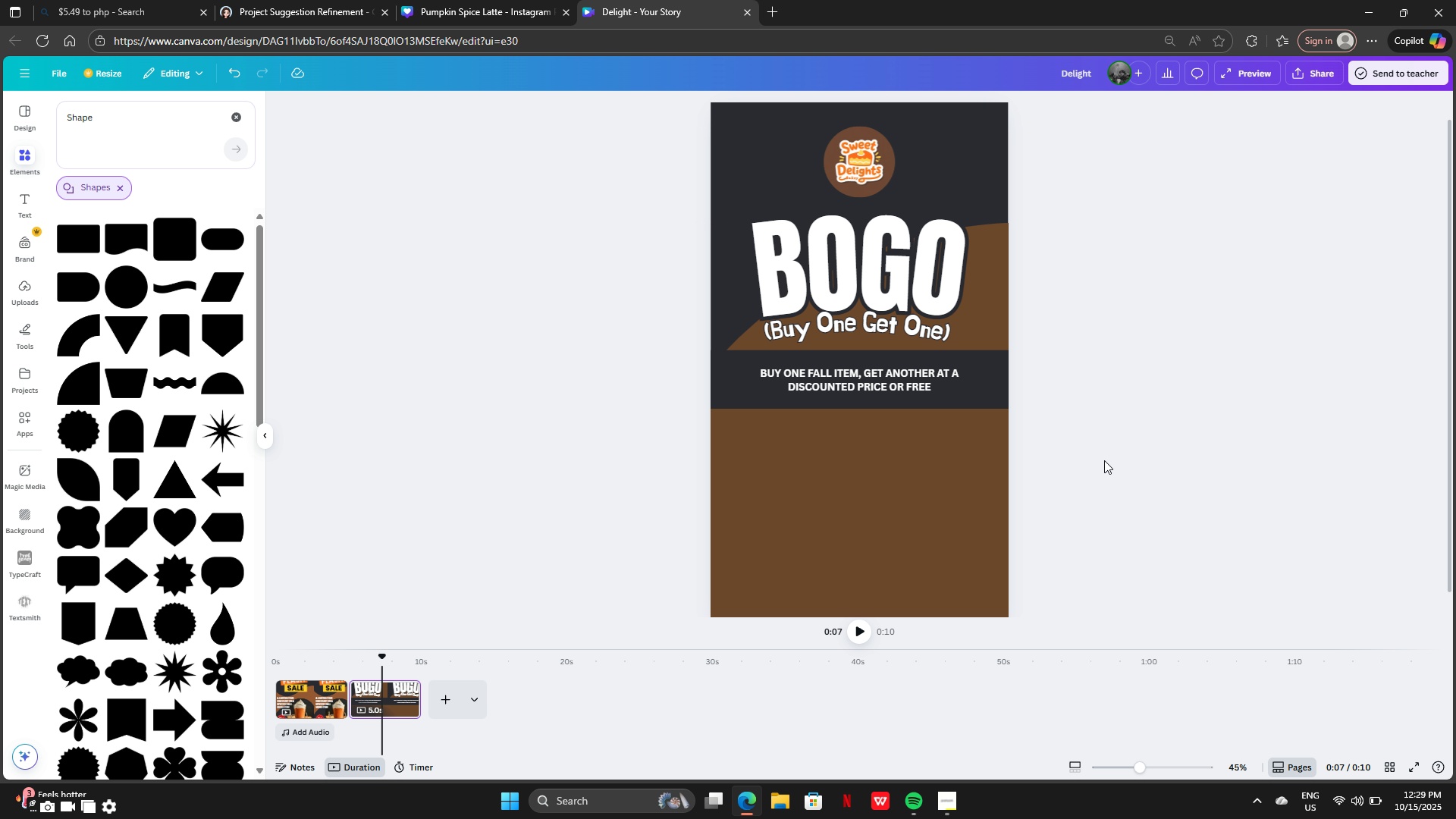 
scroll: coordinate [1104, 460], scroll_direction: up, amount: 1.0
 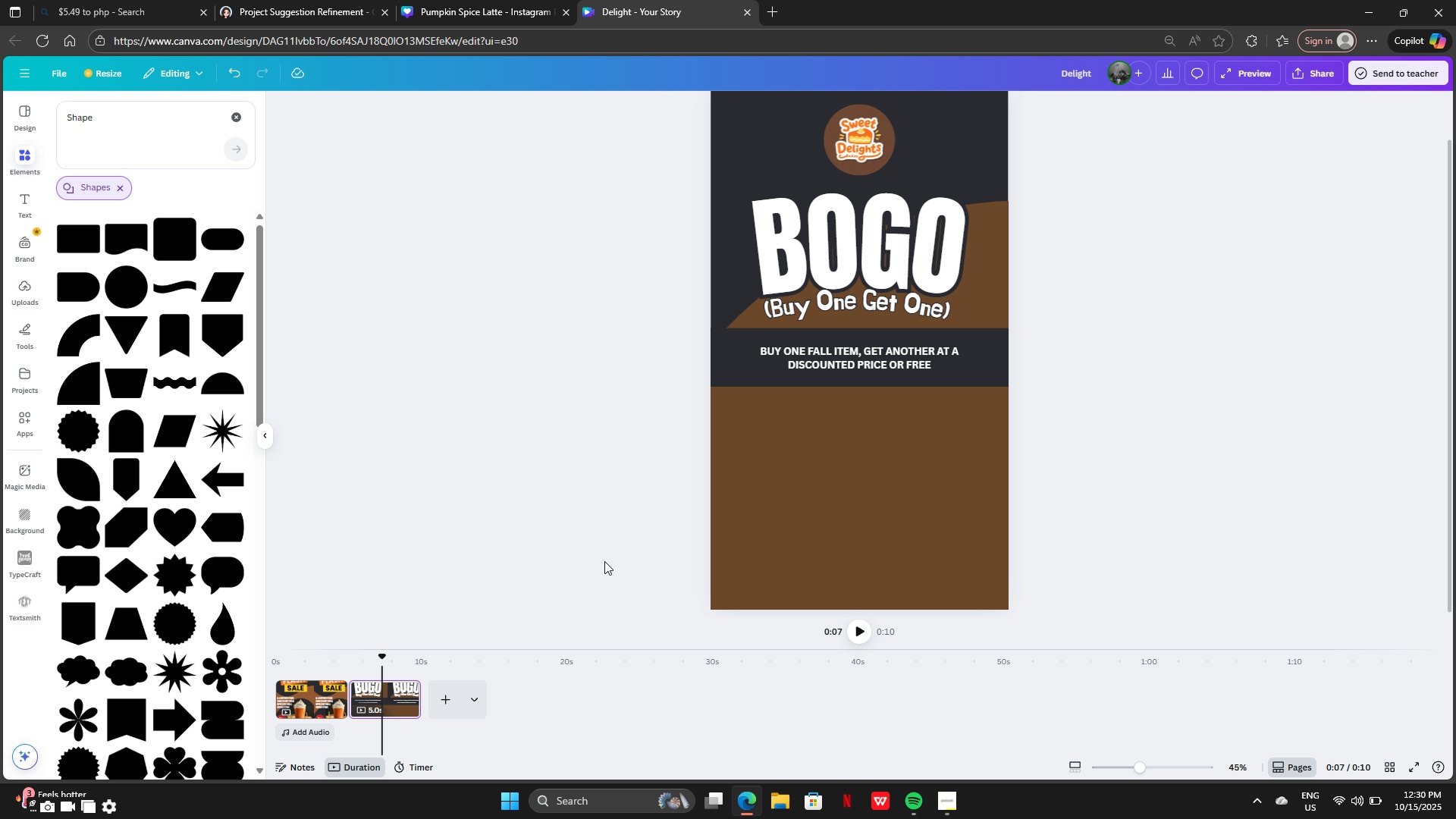 
left_click([850, 506])
 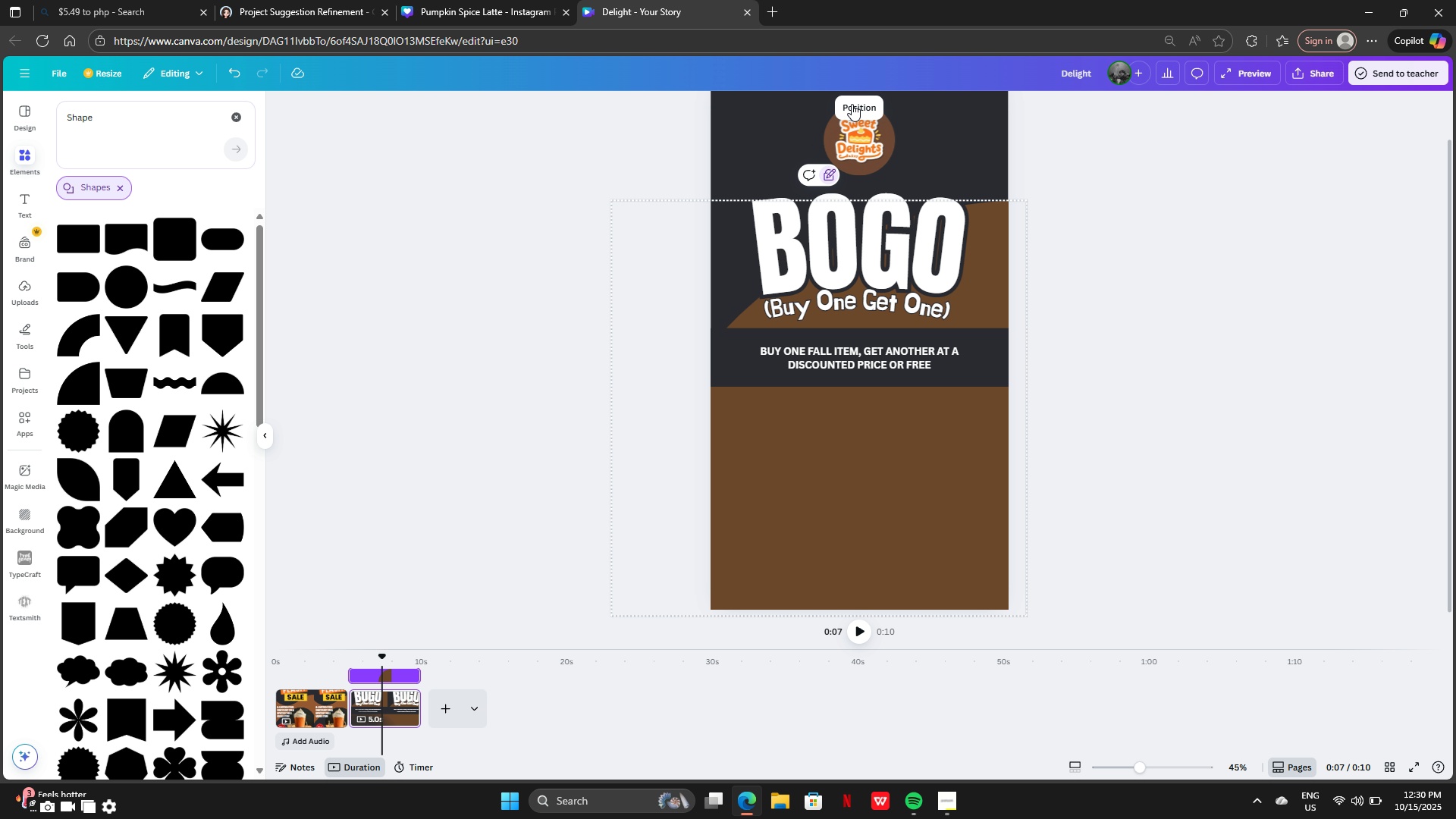 
left_click([851, 103])
 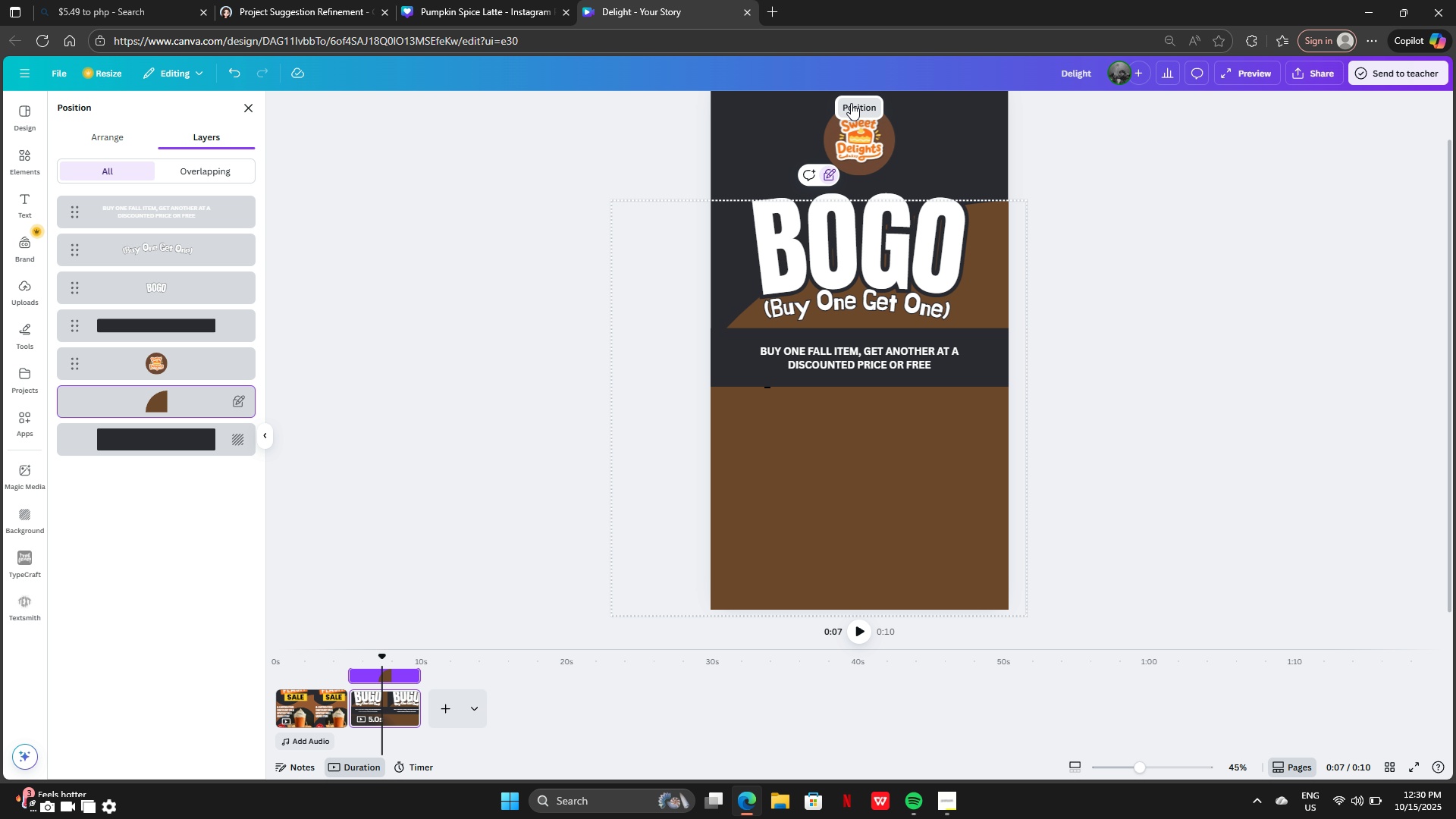 
left_click([851, 103])
 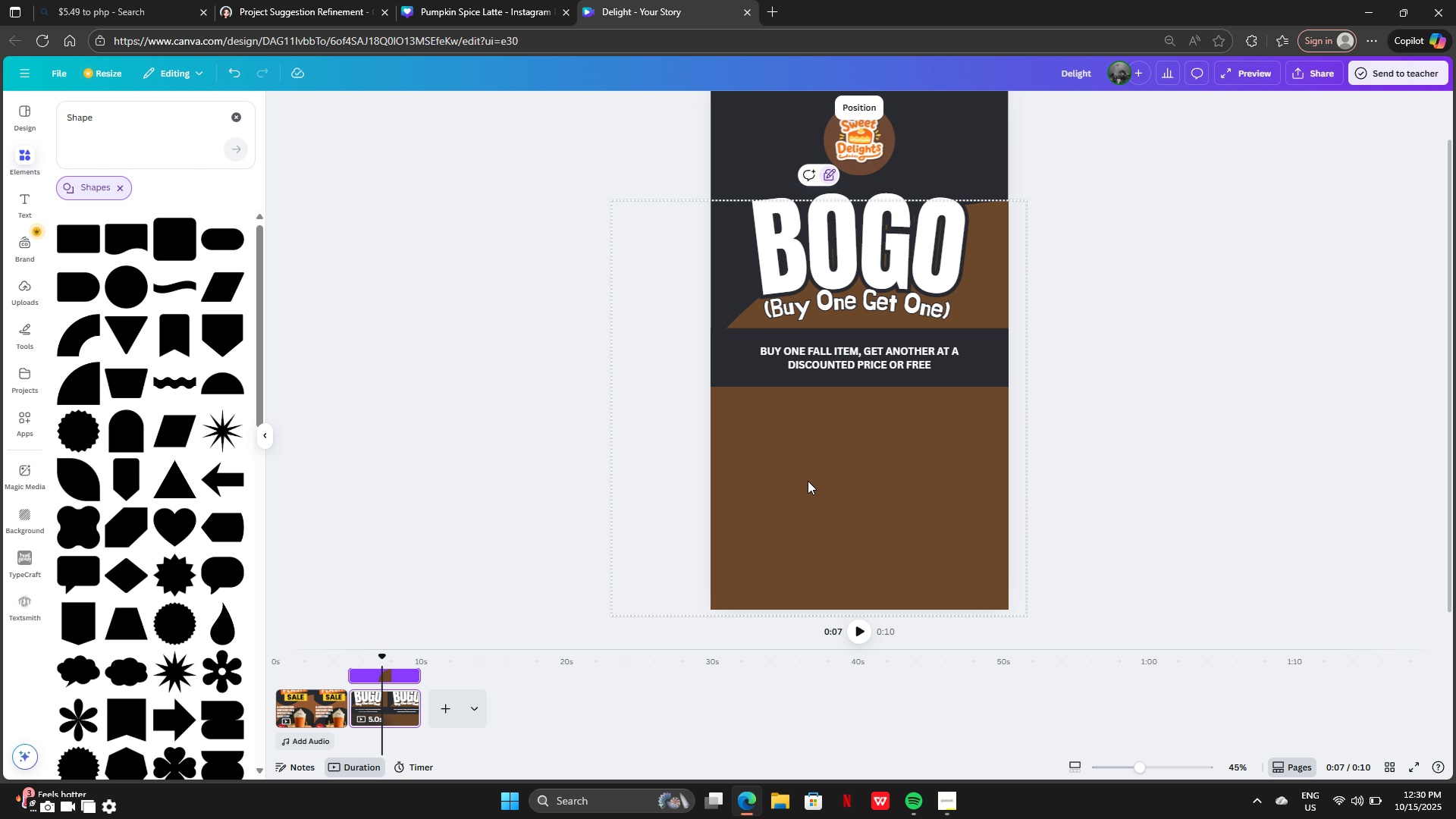 
left_click([808, 481])
 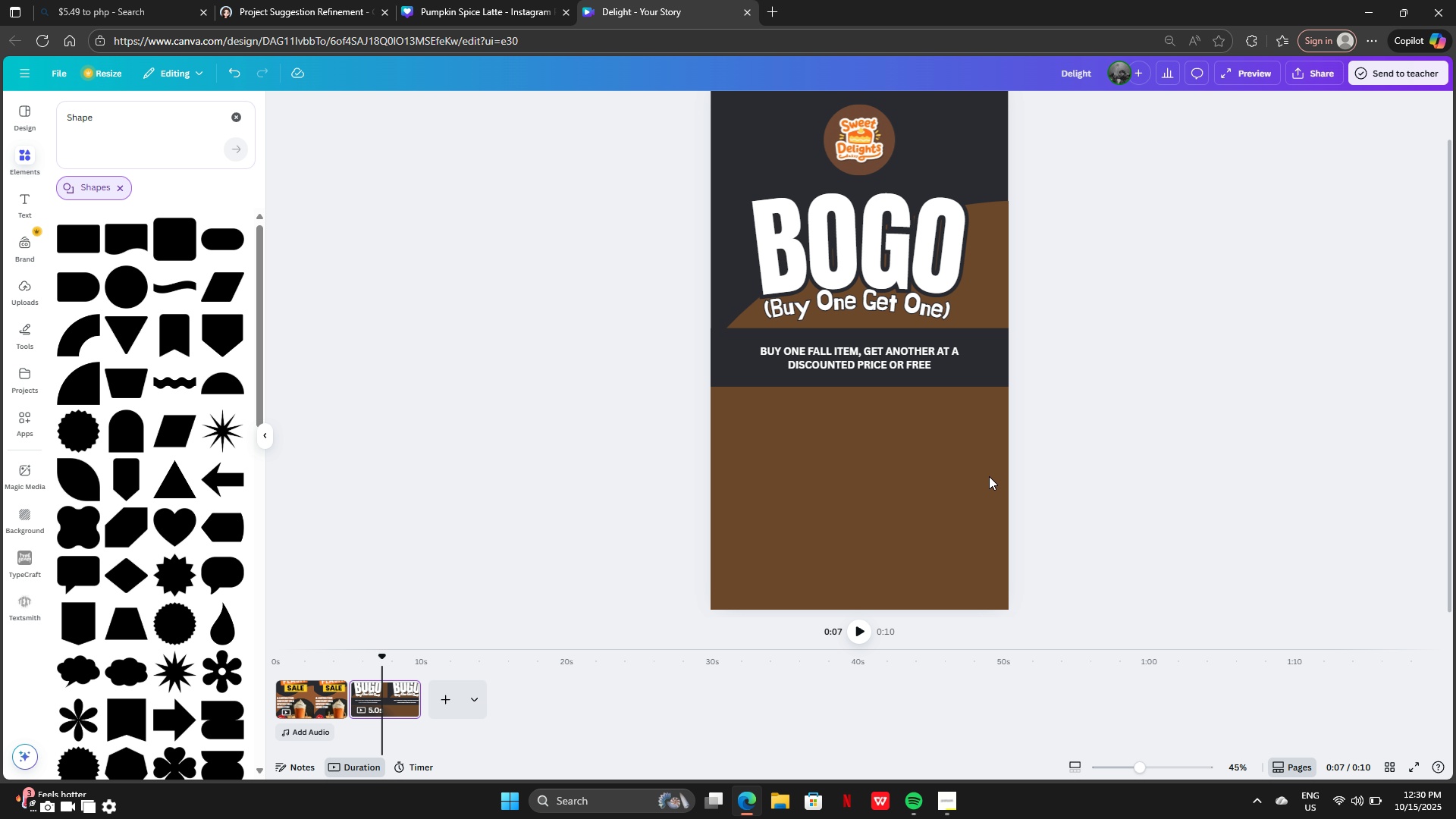 
left_click([919, 567])
 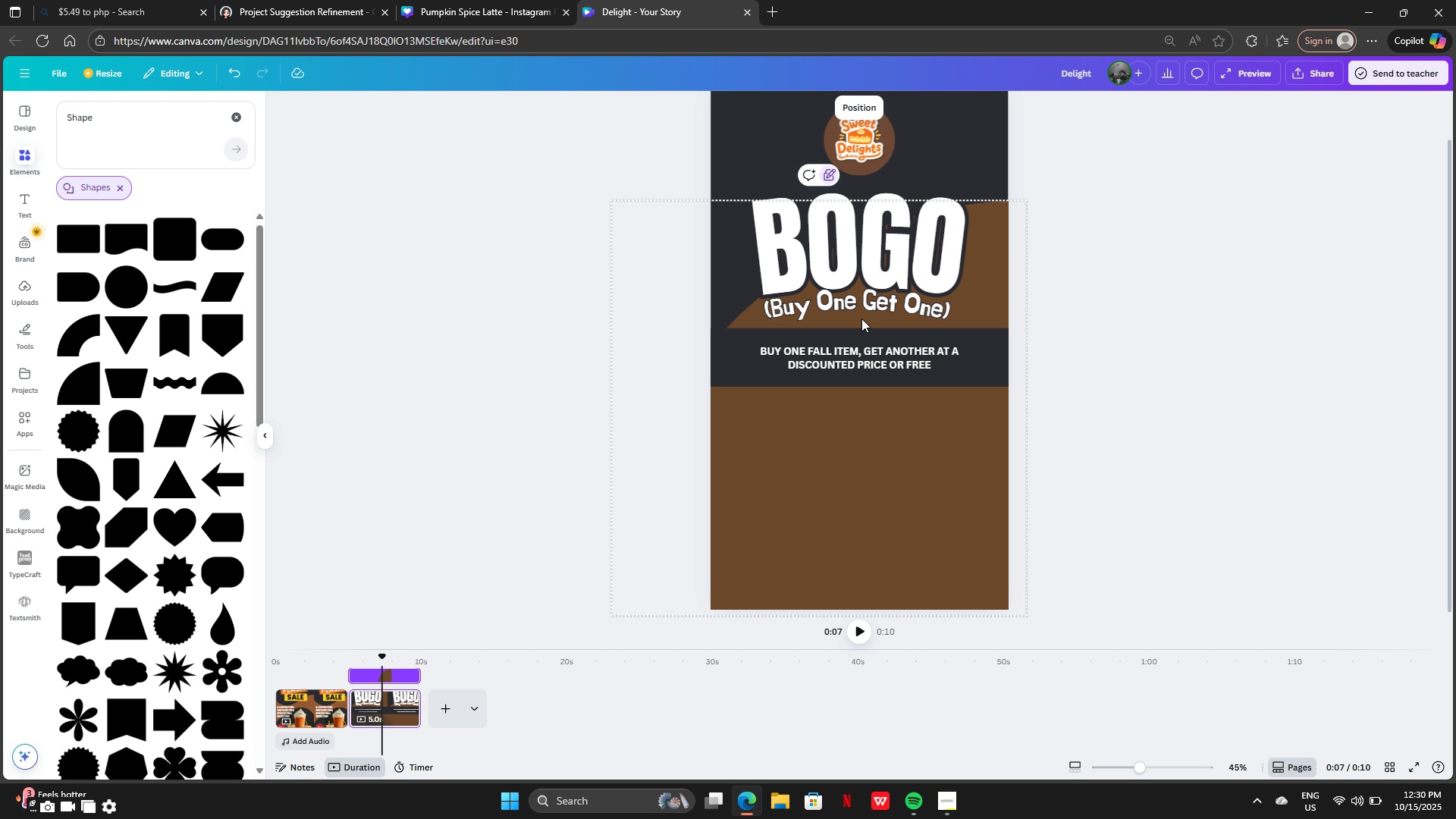 
left_click([834, 174])
 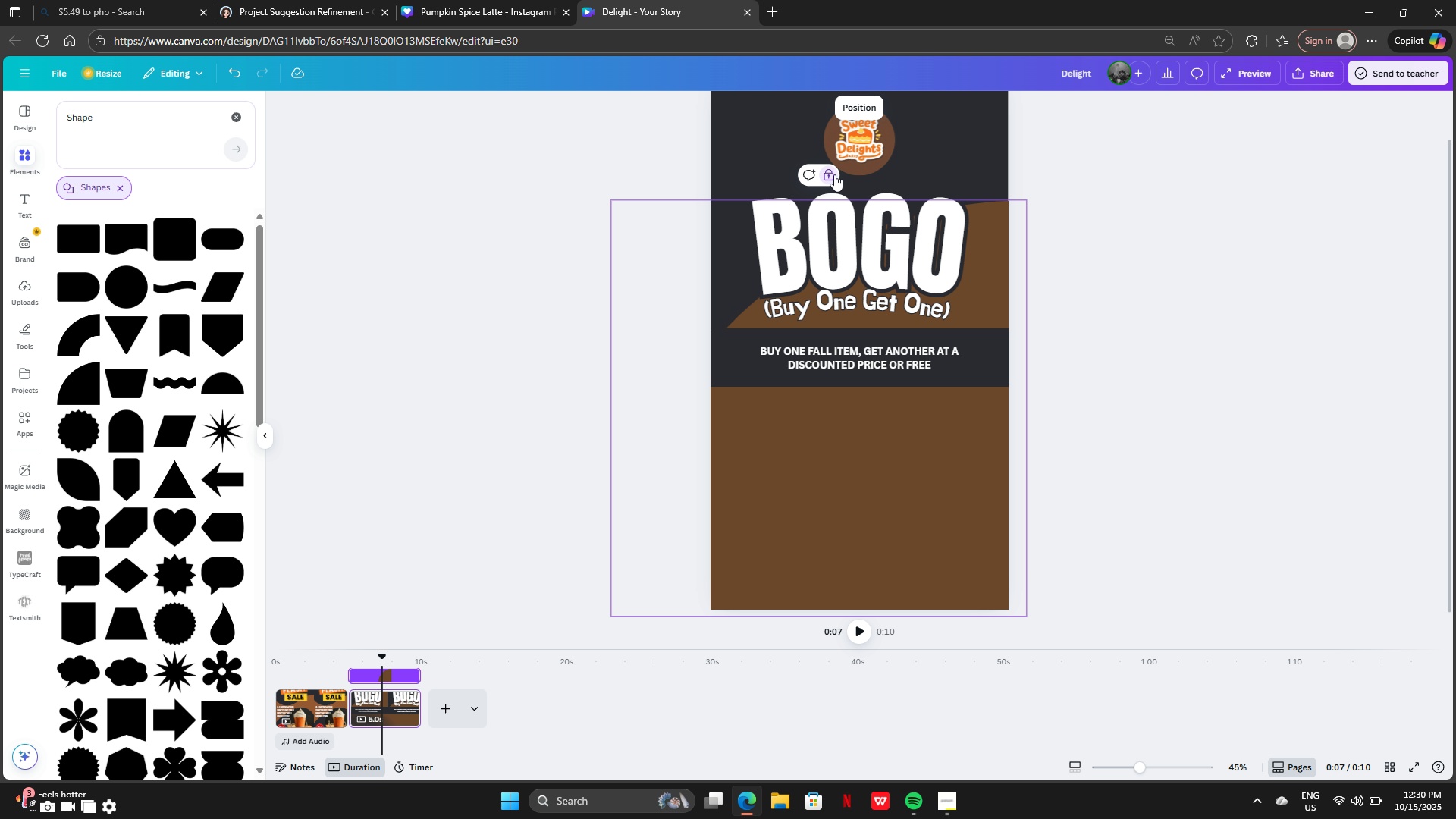 
left_click([834, 174])
 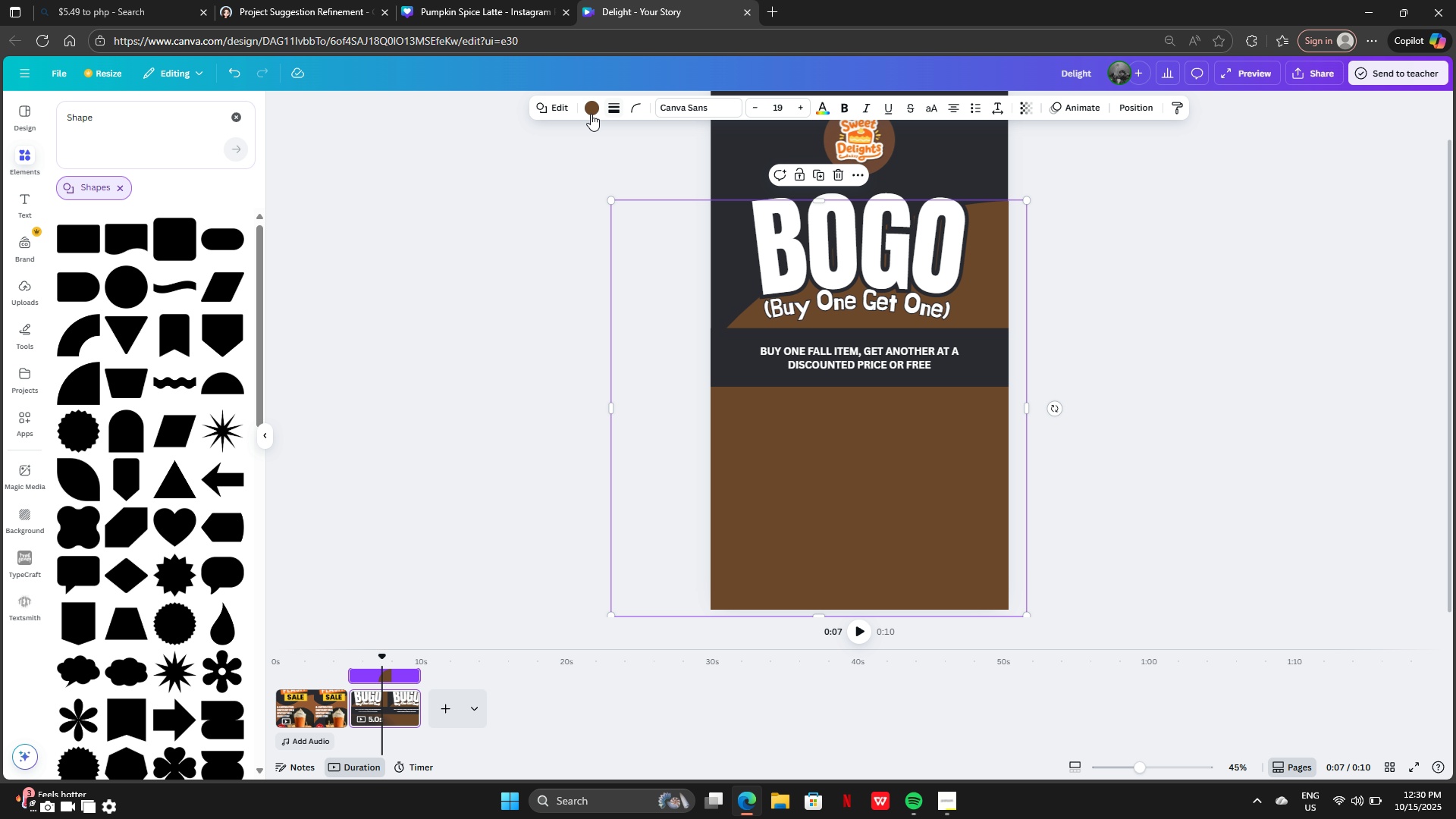 
left_click([588, 113])
 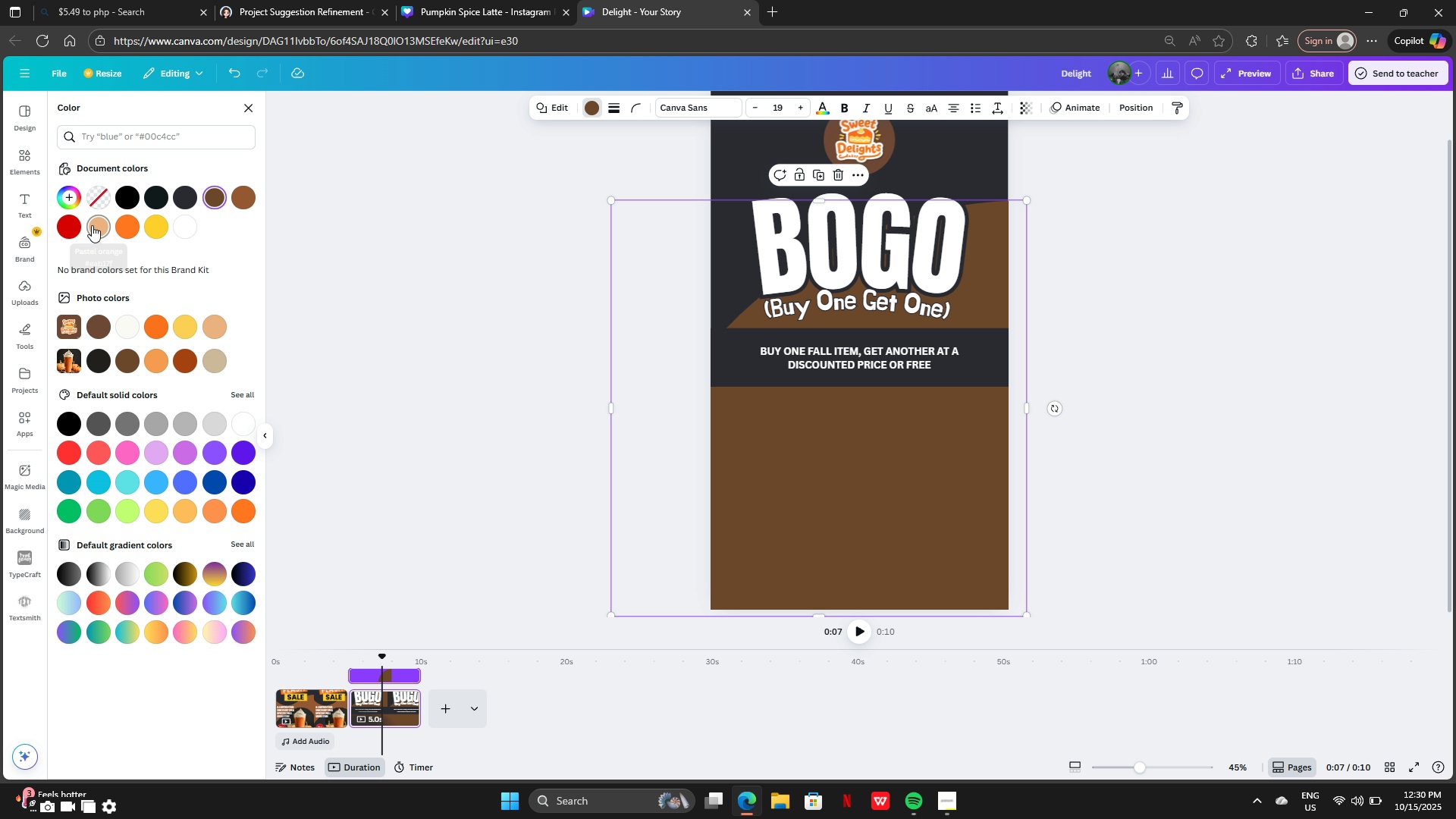 
left_click([86, 228])
 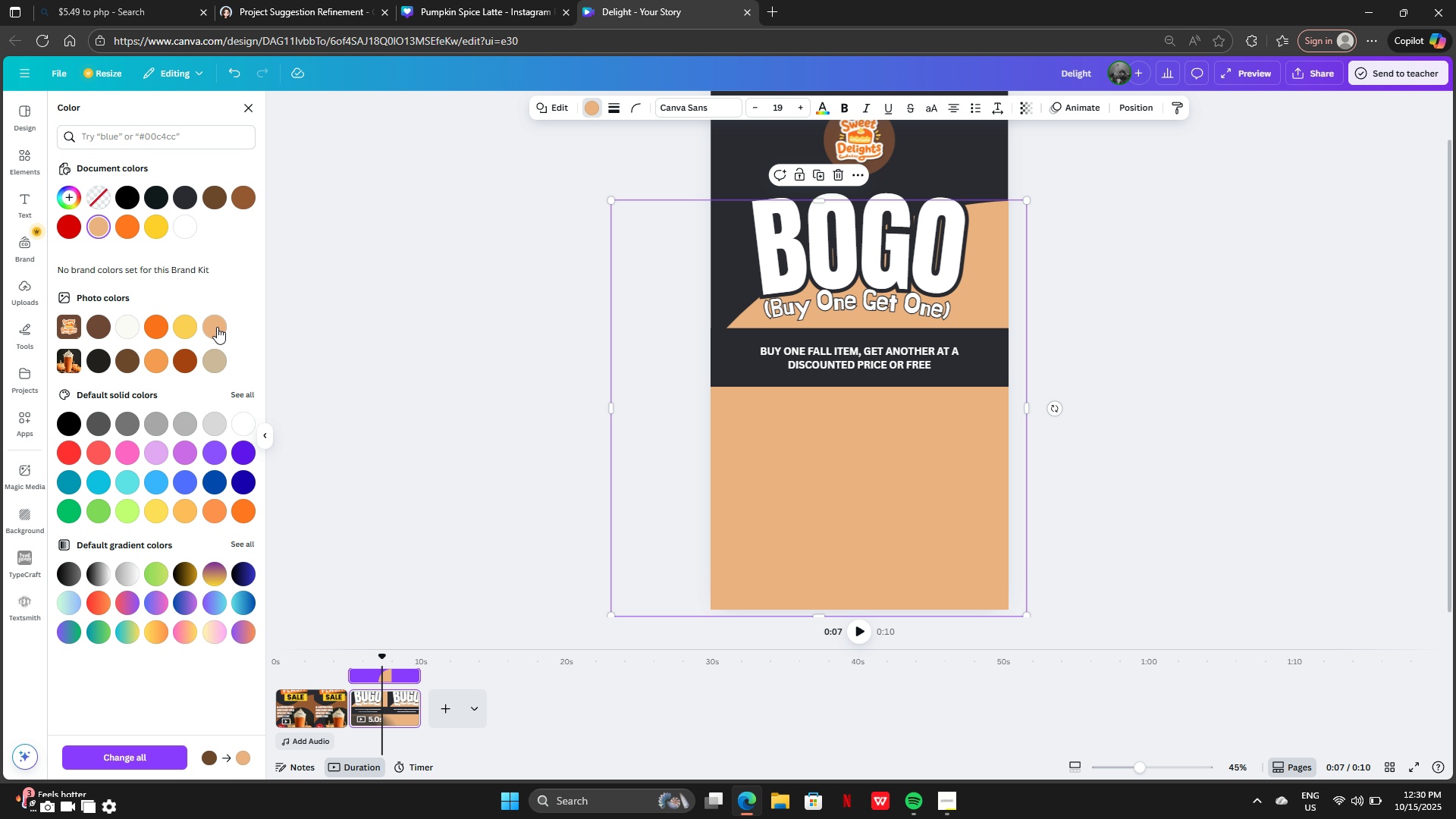 
left_click([215, 329])
 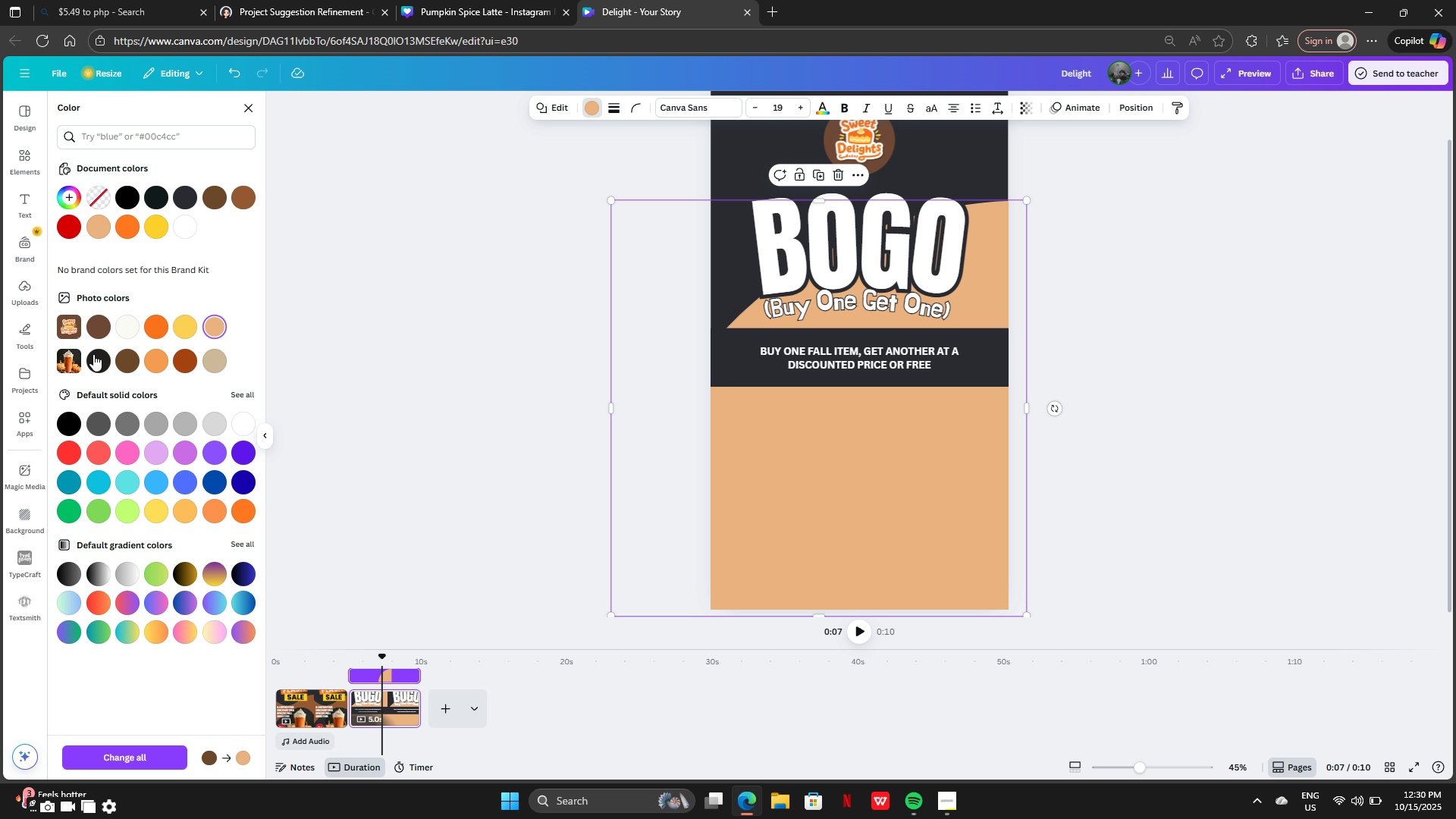 
left_click([91, 228])
 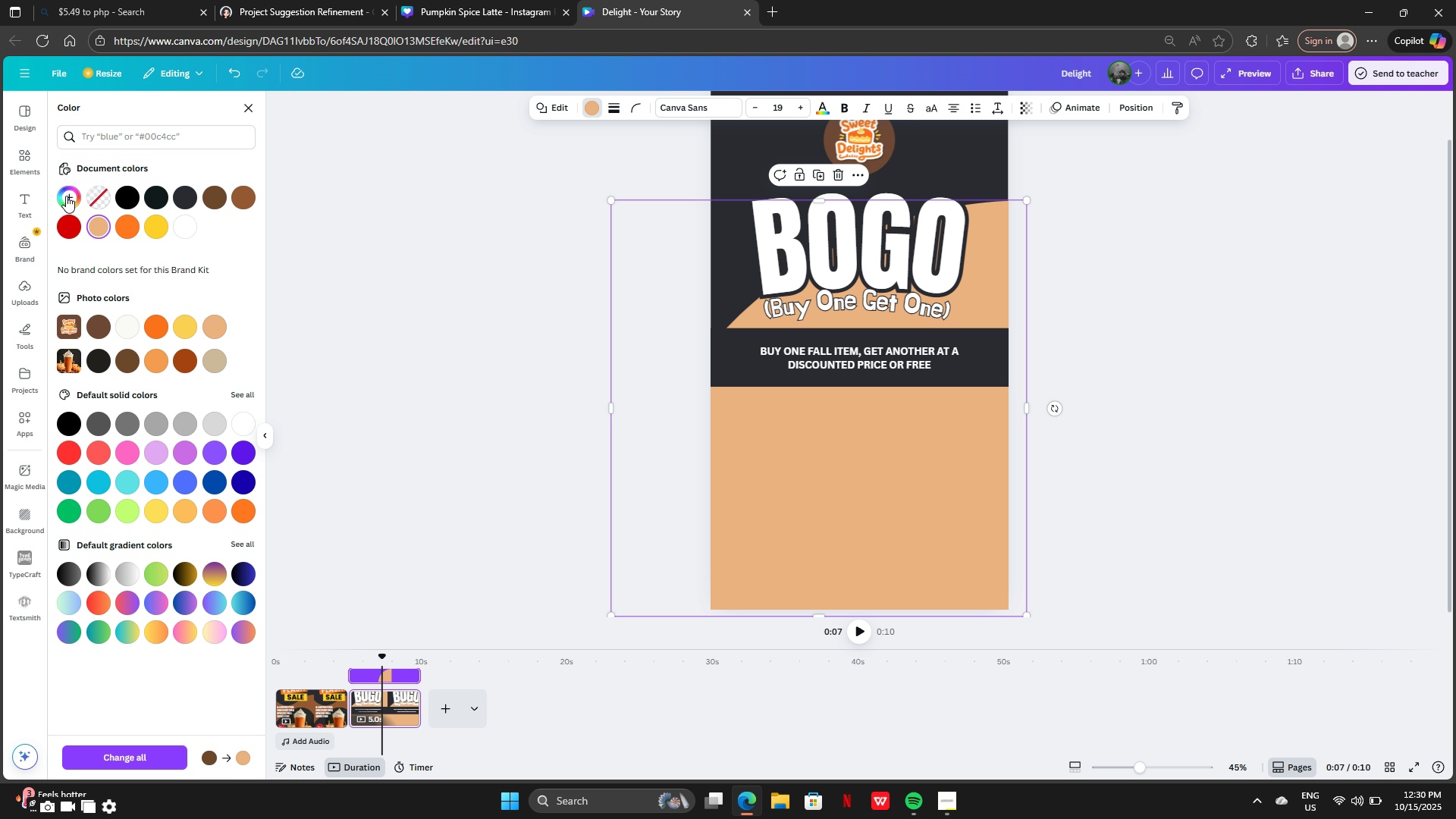 
double_click([67, 197])
 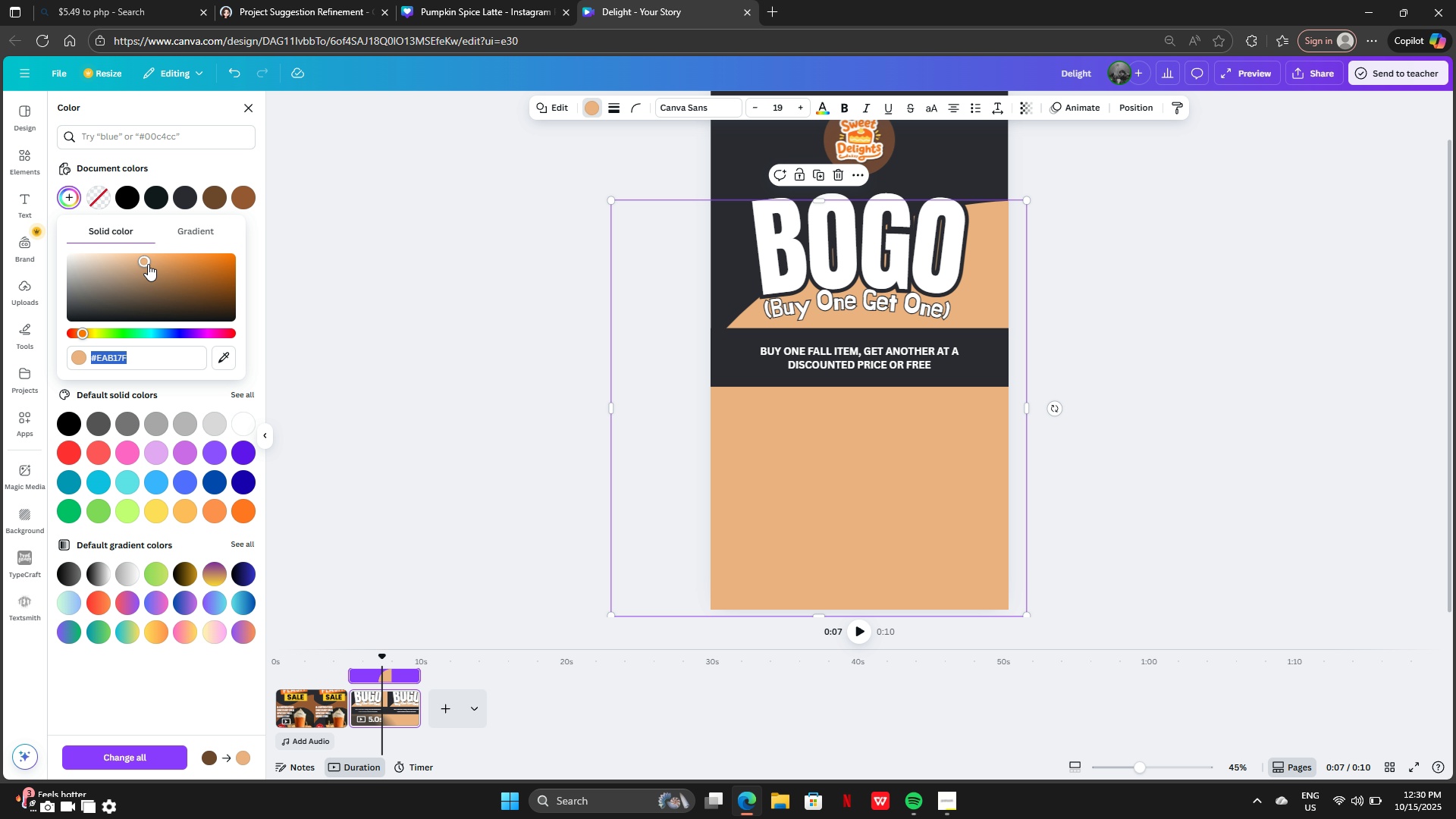 
left_click_drag(start_coordinate=[146, 264], to_coordinate=[140, 269])
 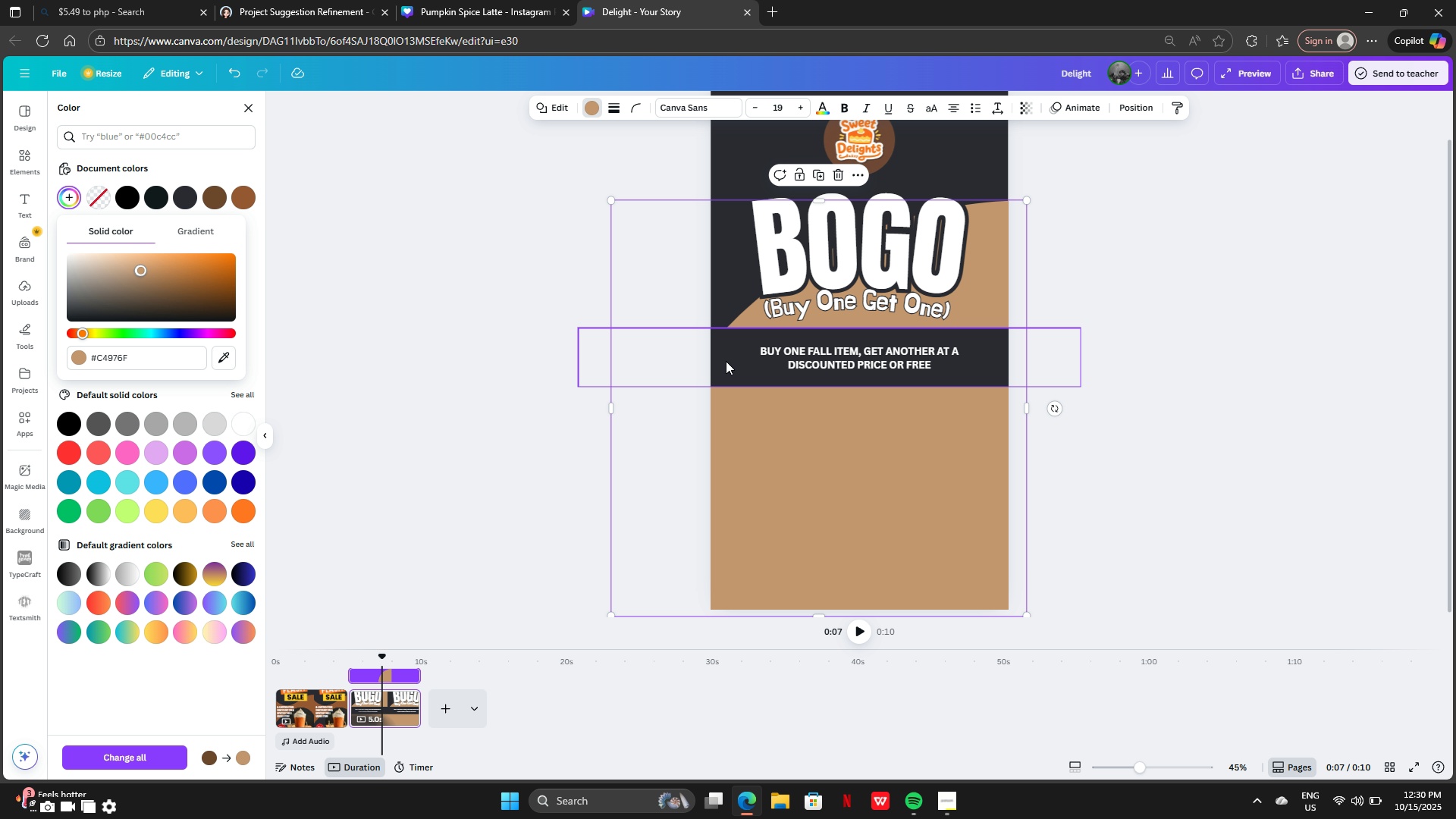 
left_click([726, 361])
 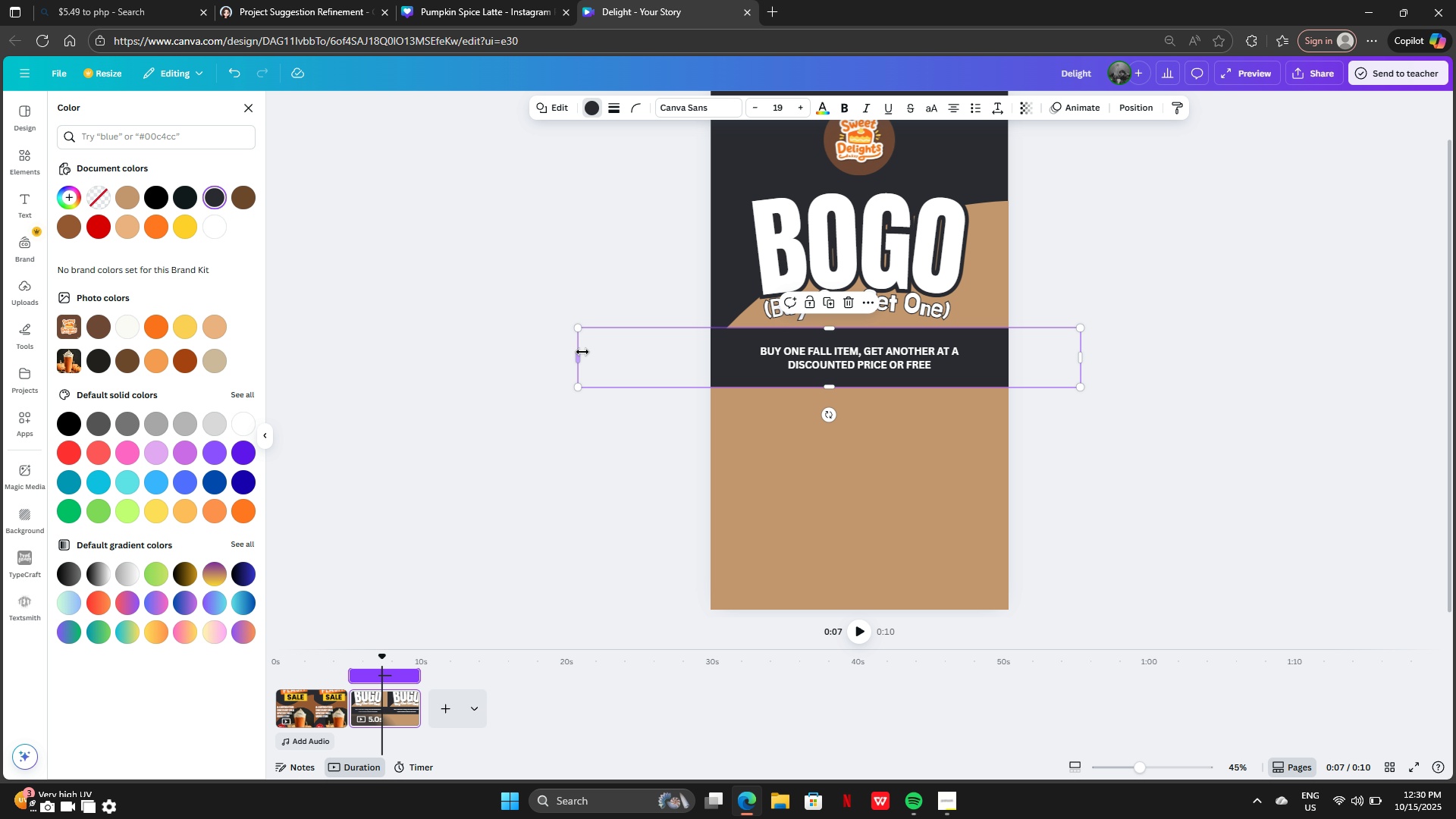 
left_click_drag(start_coordinate=[580, 353], to_coordinate=[745, 366])
 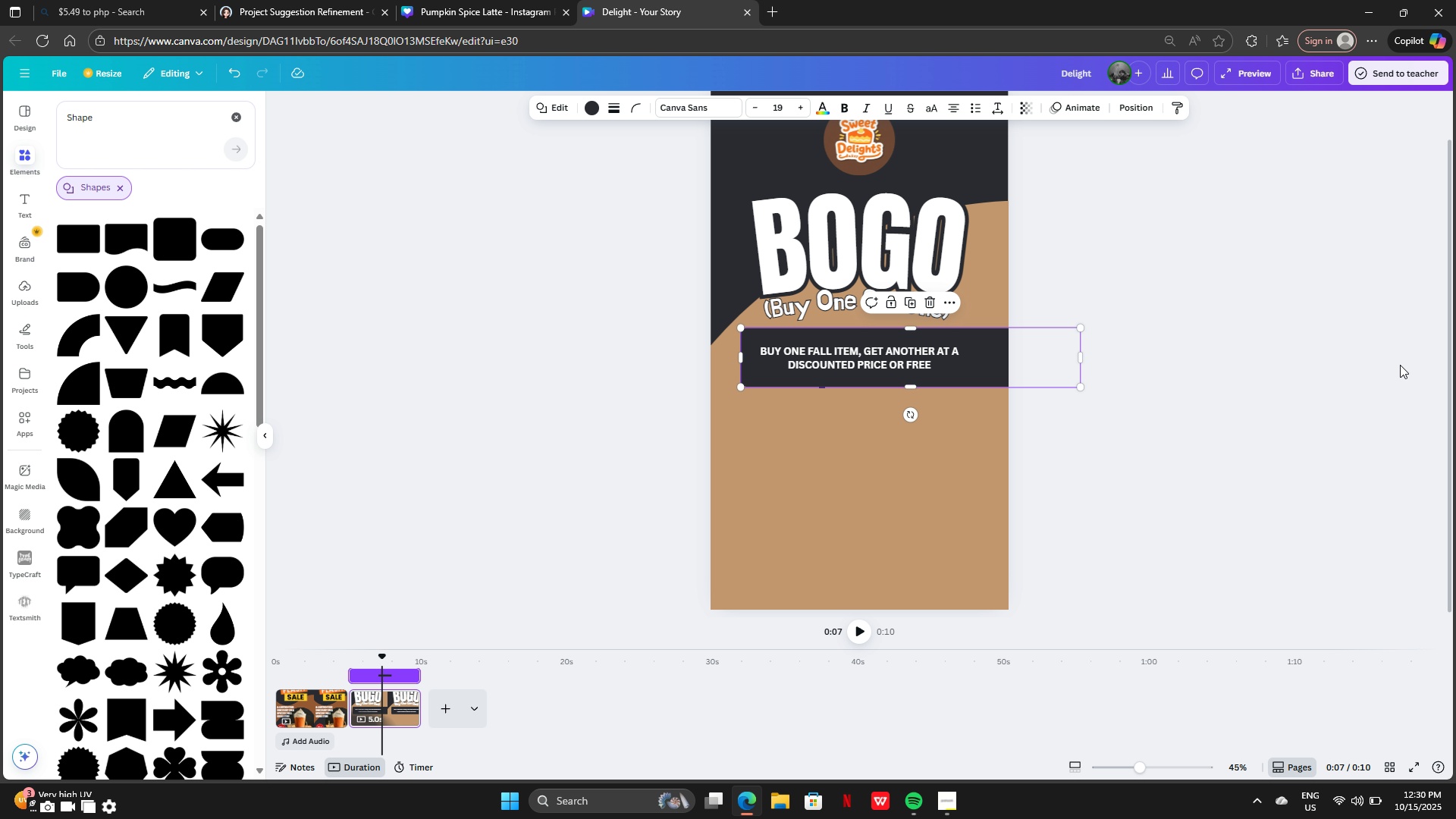 
left_click([1401, 365])
 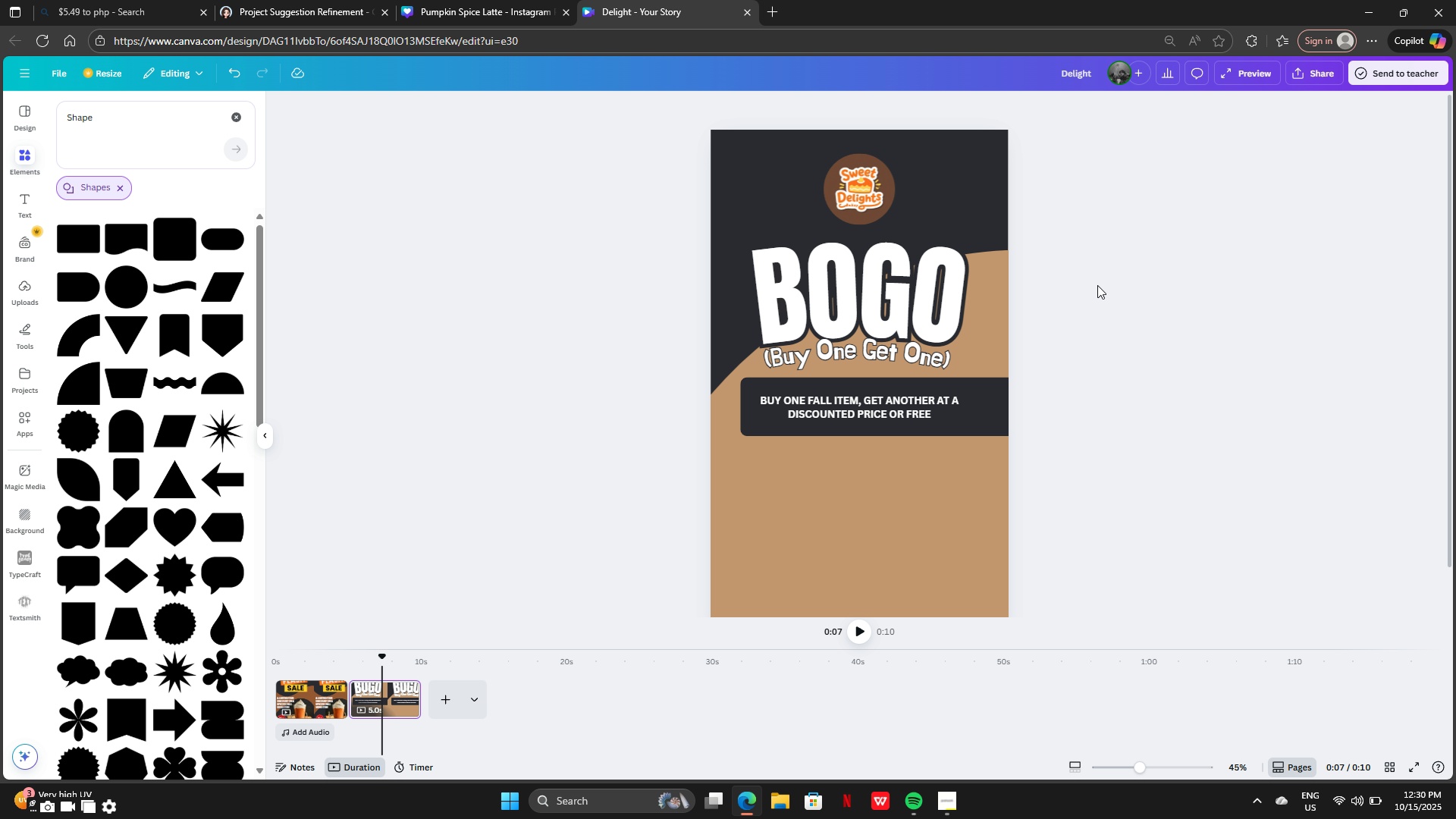 
wait(5.02)
 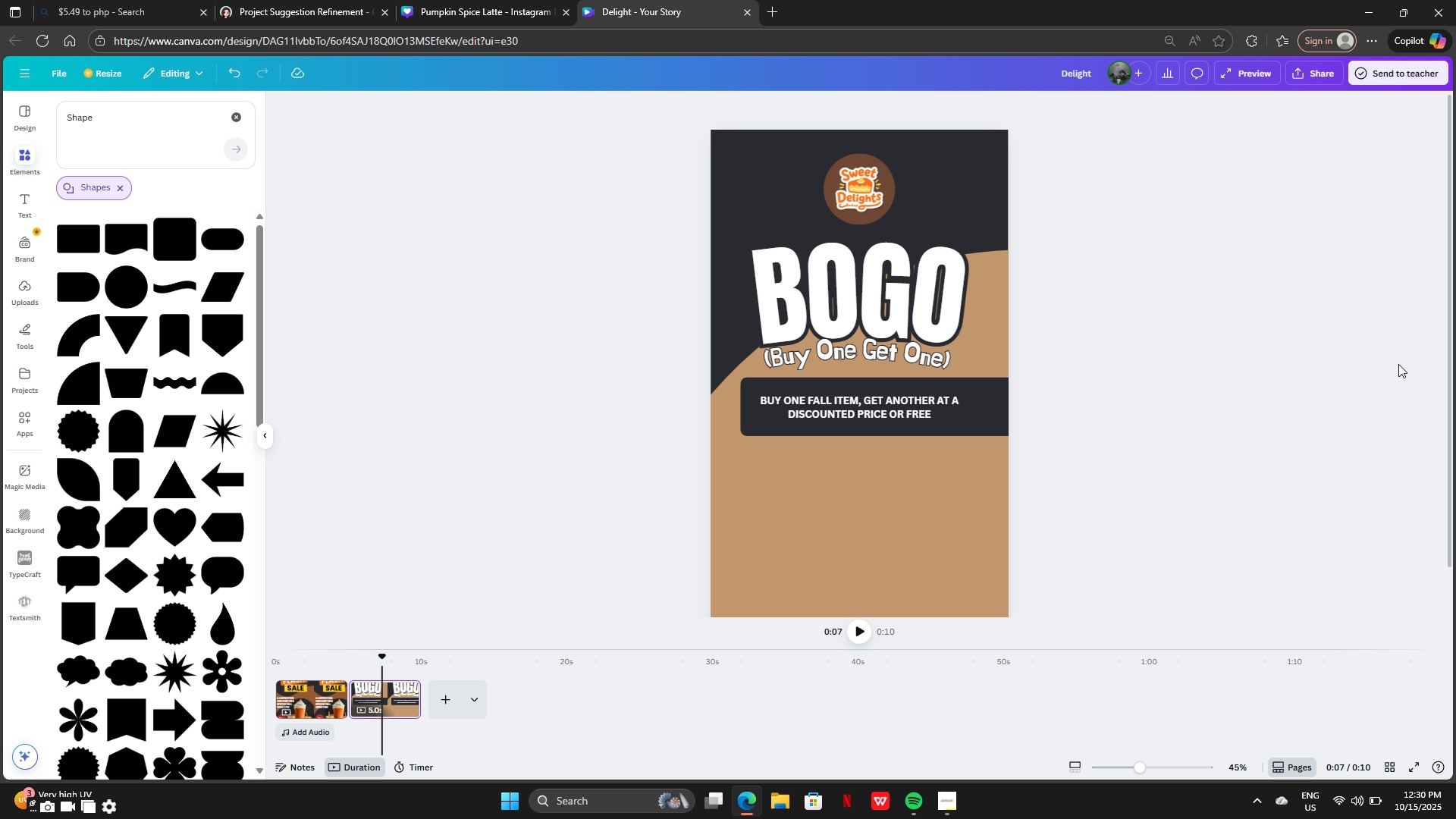 
left_click([334, 701])
 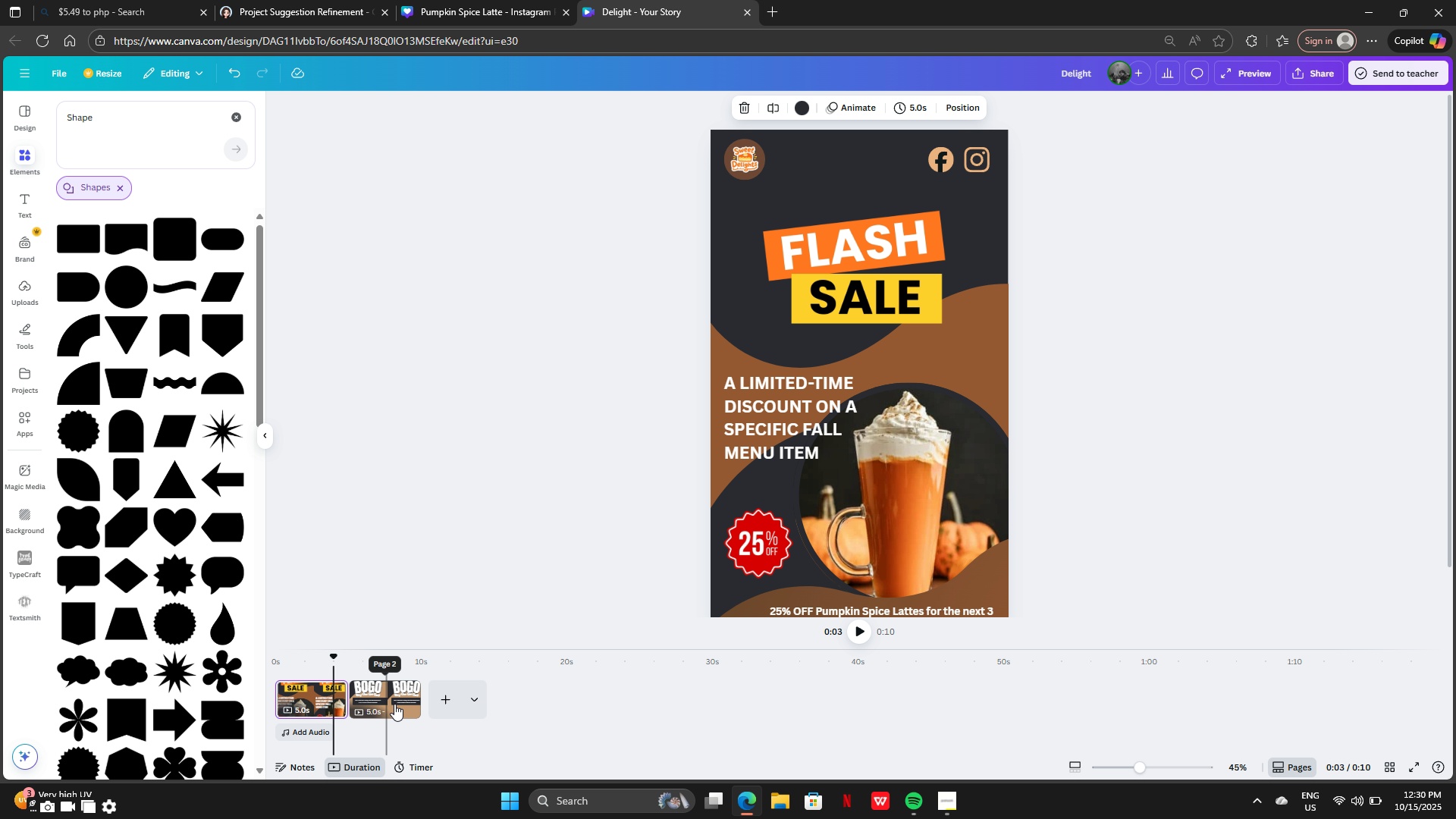 
left_click([400, 701])
 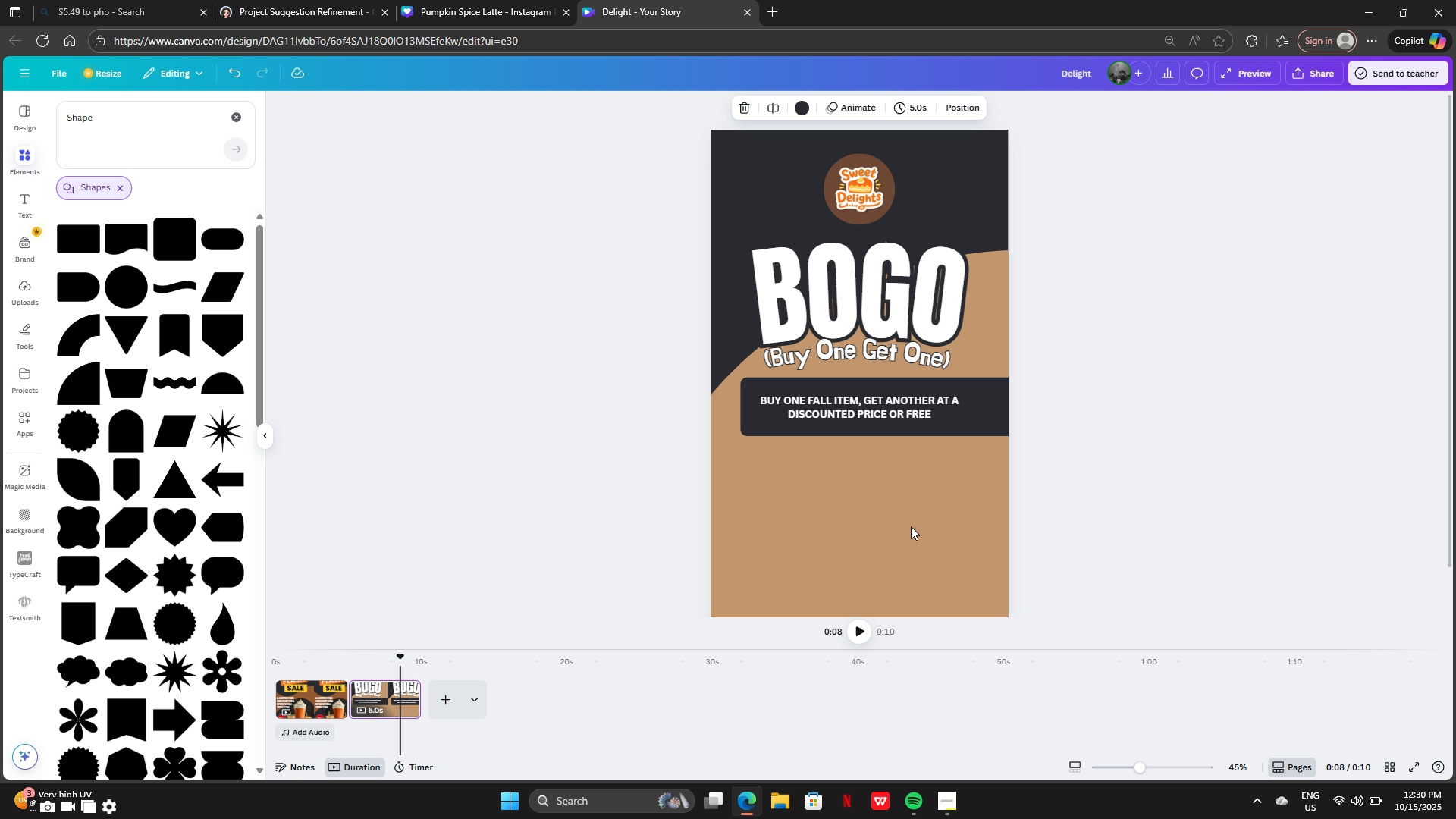 
left_click([912, 527])
 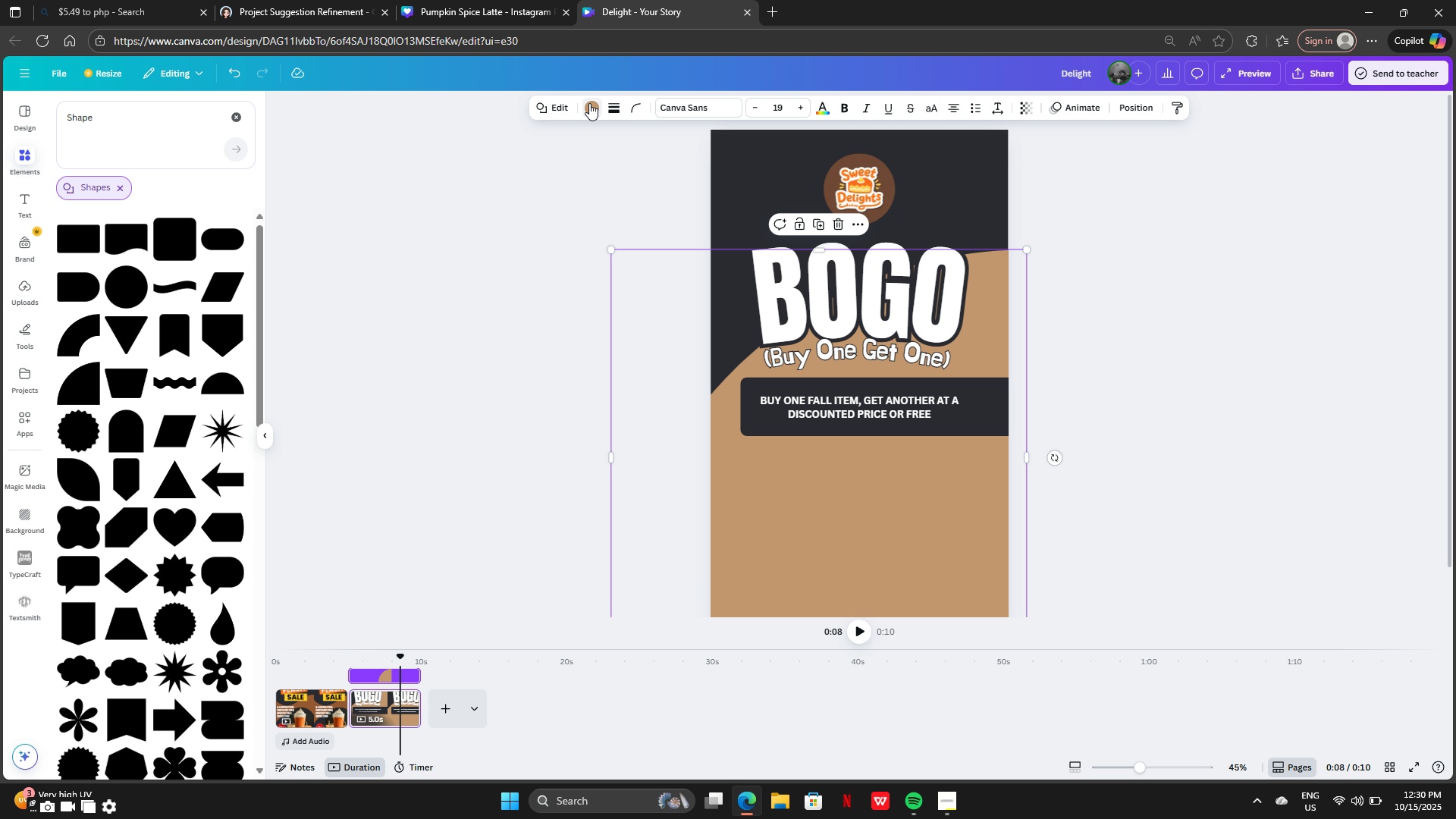 
left_click([589, 102])
 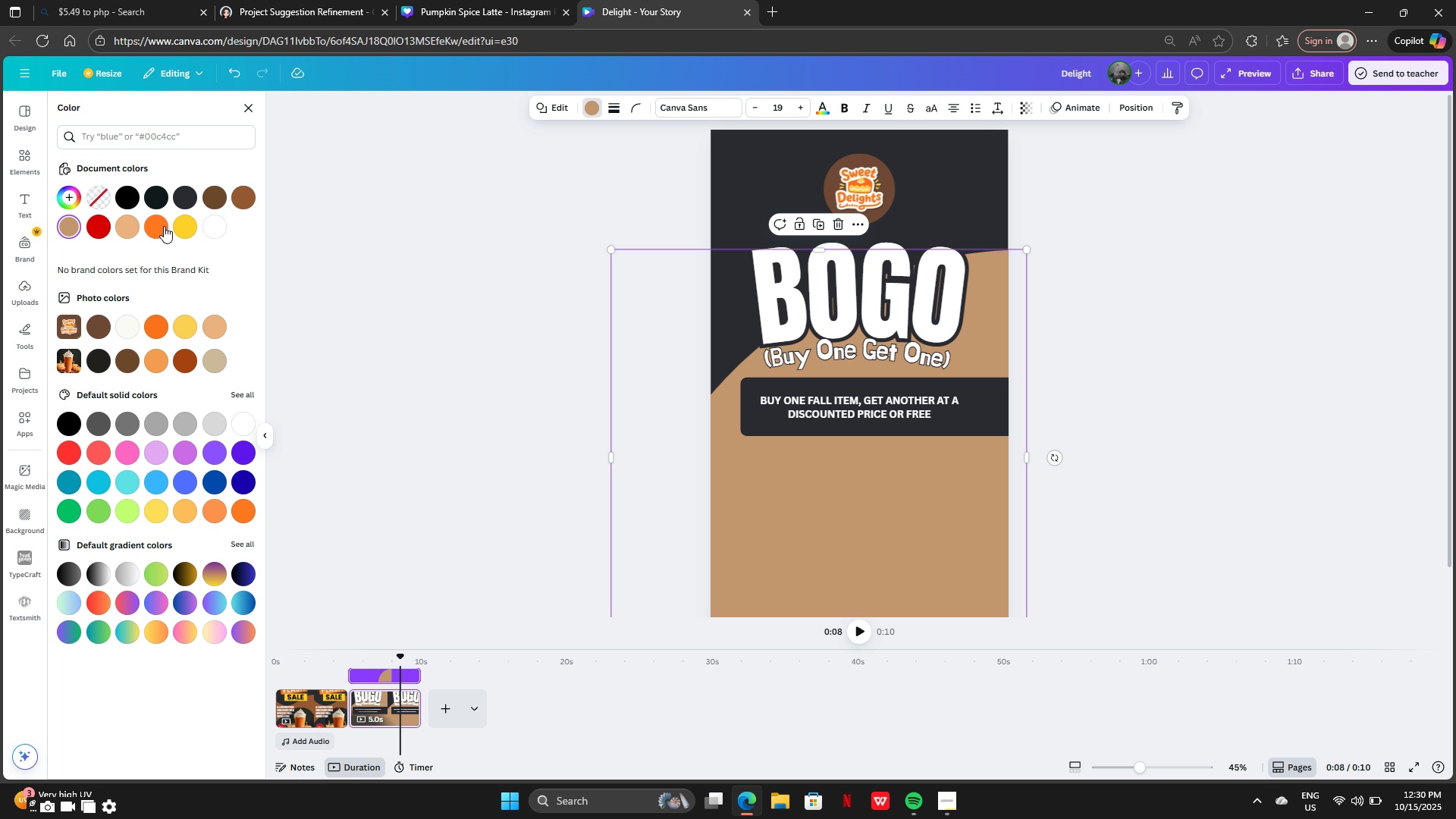 
left_click([163, 225])
 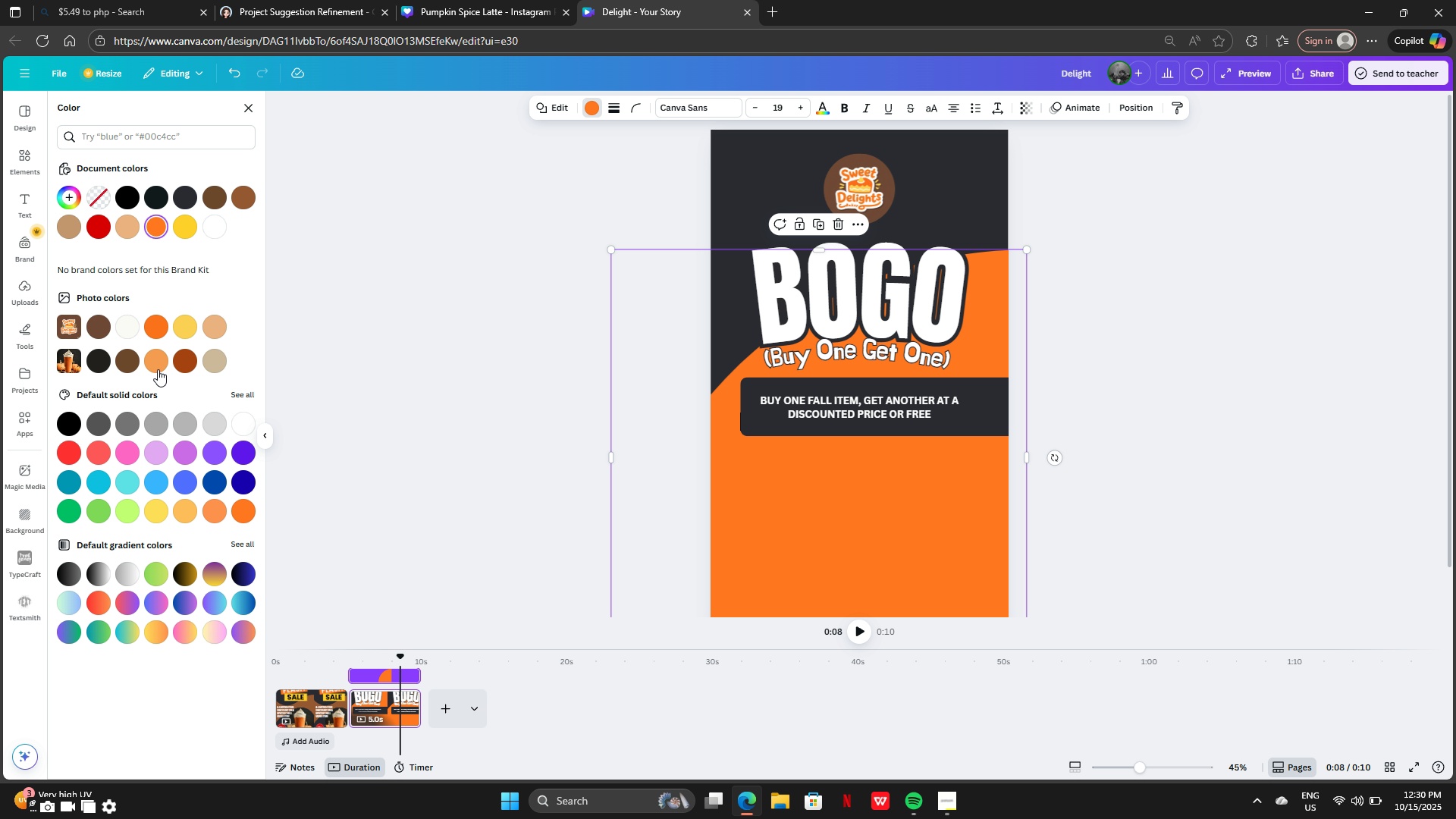 
left_click([155, 367])
 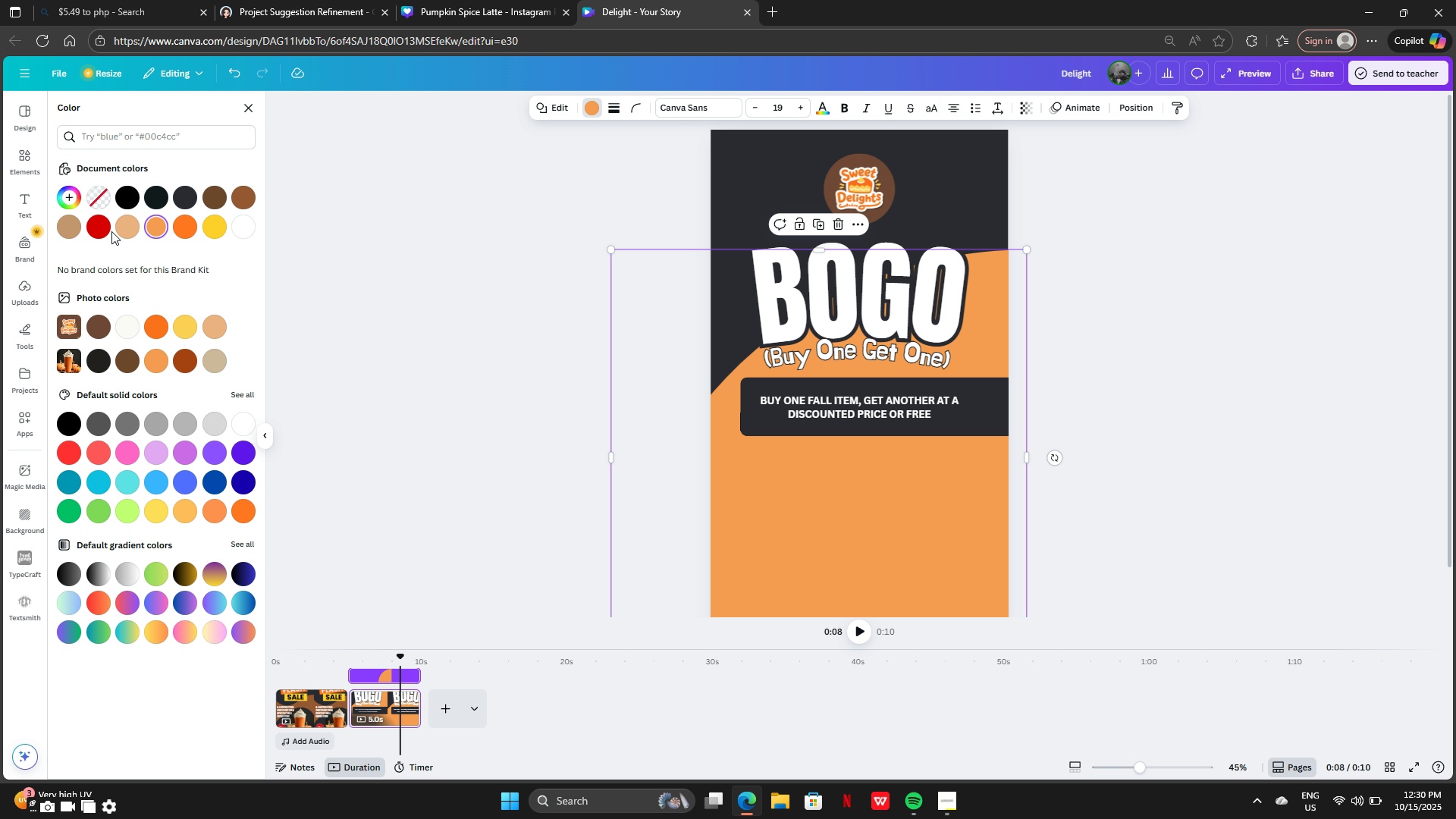 
left_click([122, 228])
 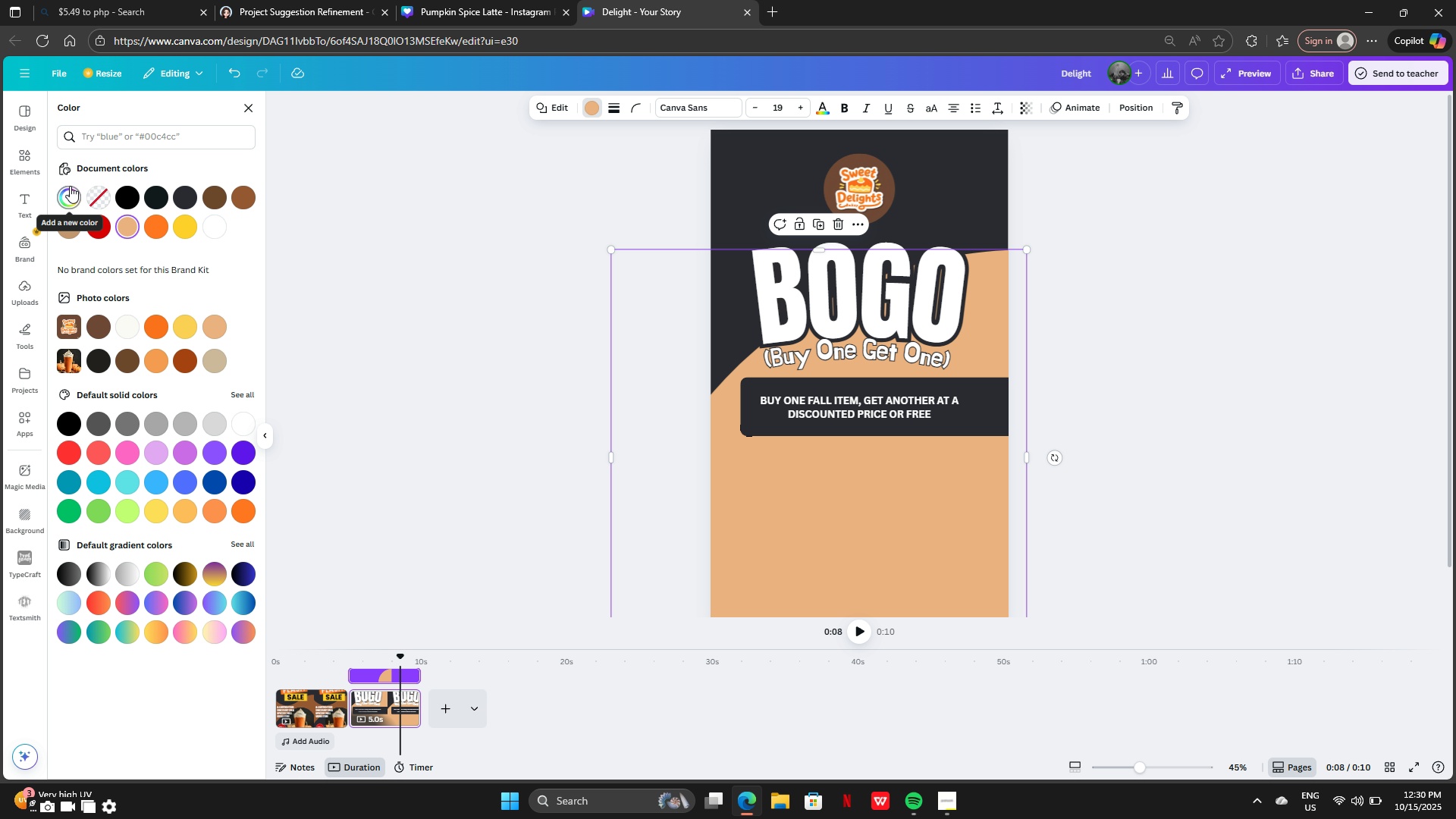 
left_click([70, 186])
 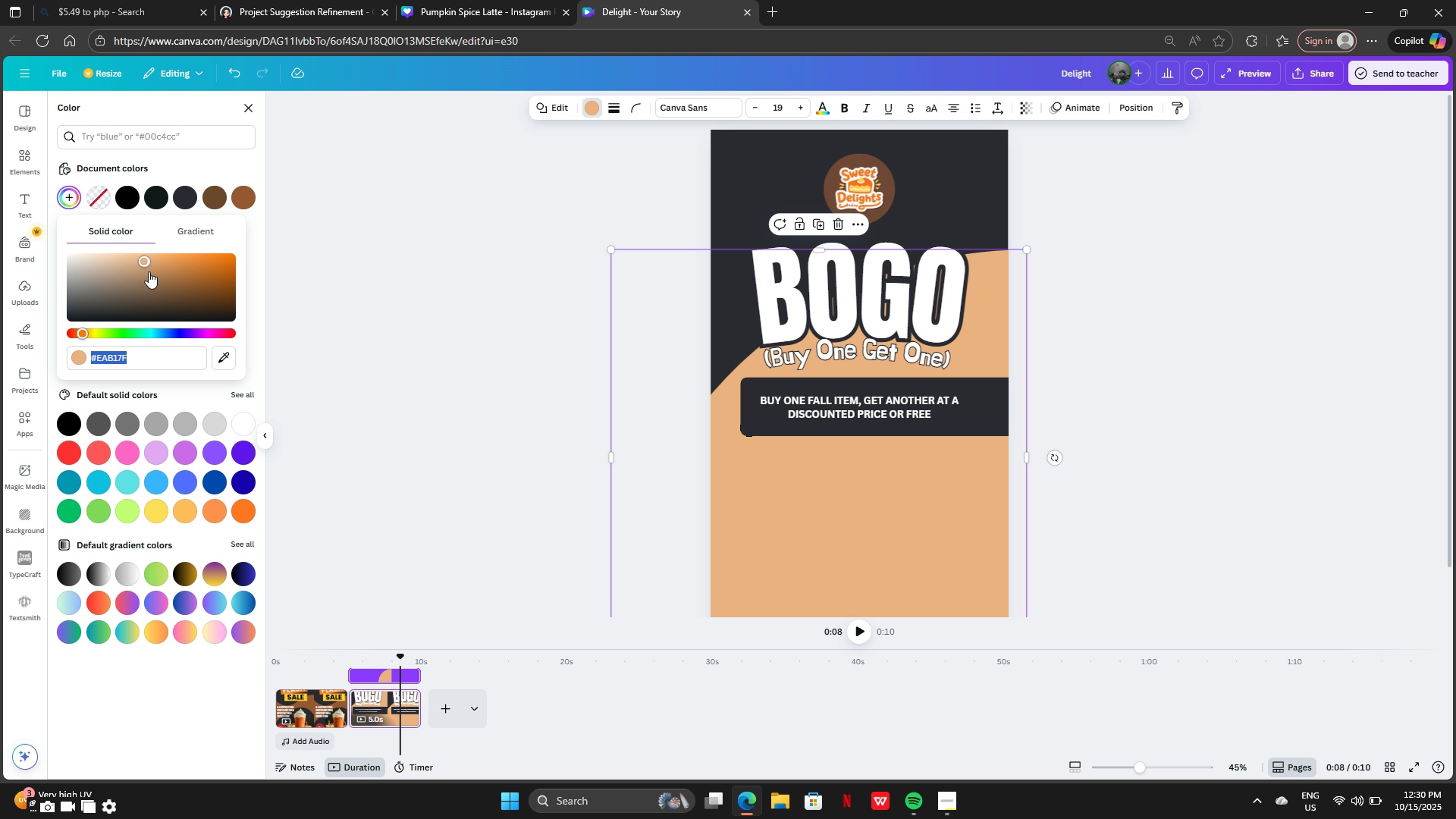 
left_click_drag(start_coordinate=[146, 257], to_coordinate=[158, 271])
 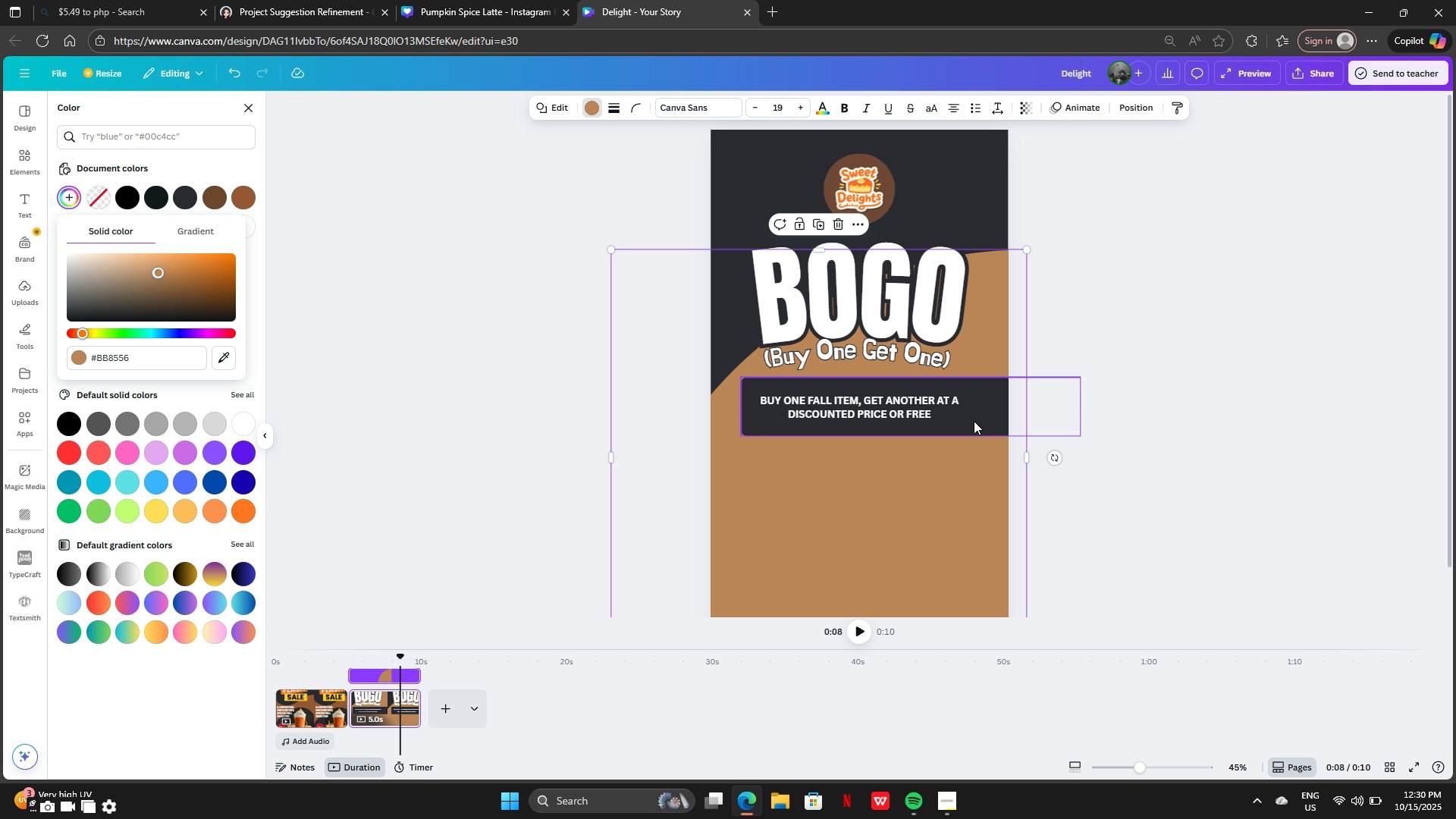 
double_click([922, 407])
 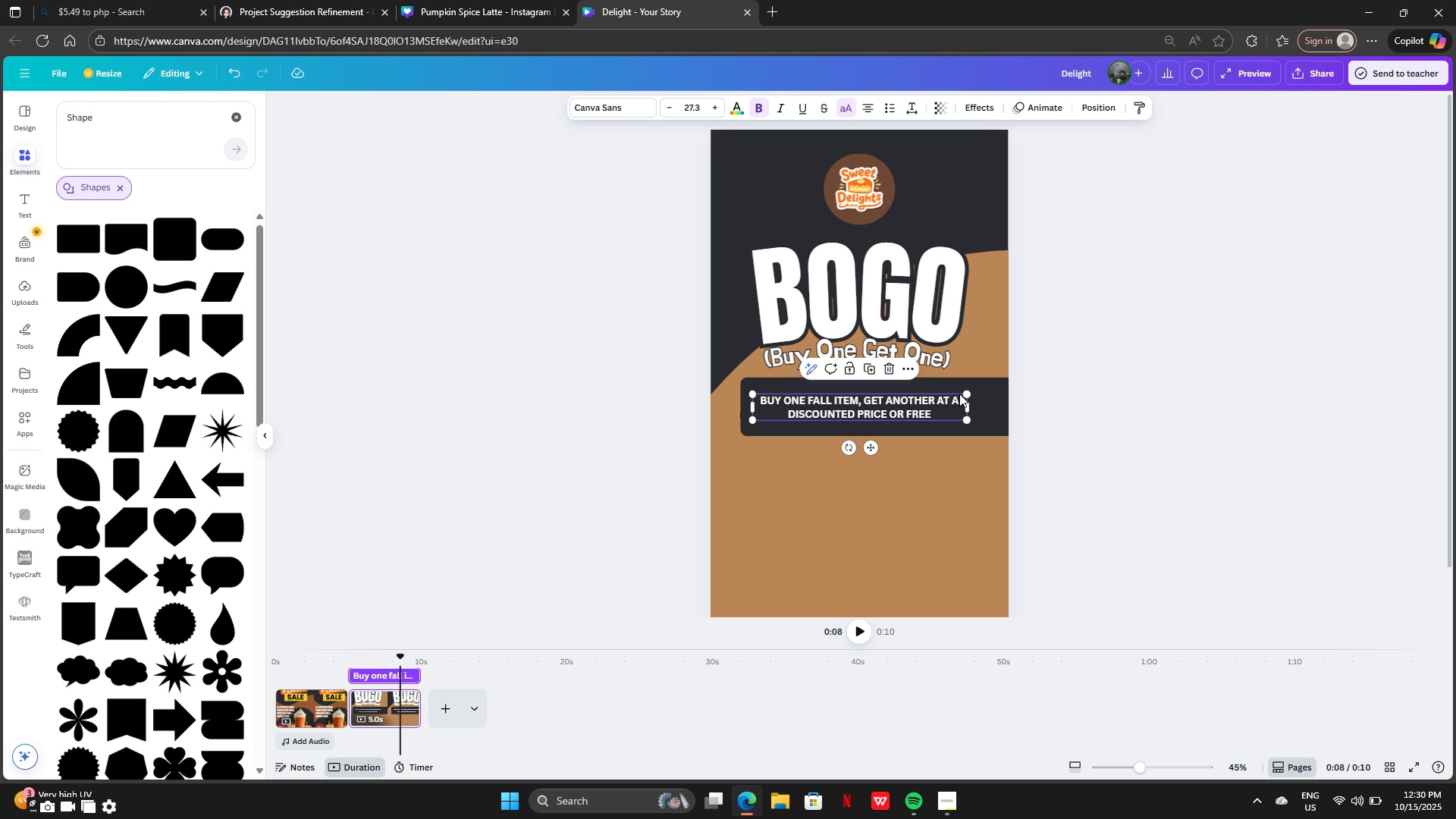 
left_click_drag(start_coordinate=[965, 391], to_coordinate=[1008, 383])
 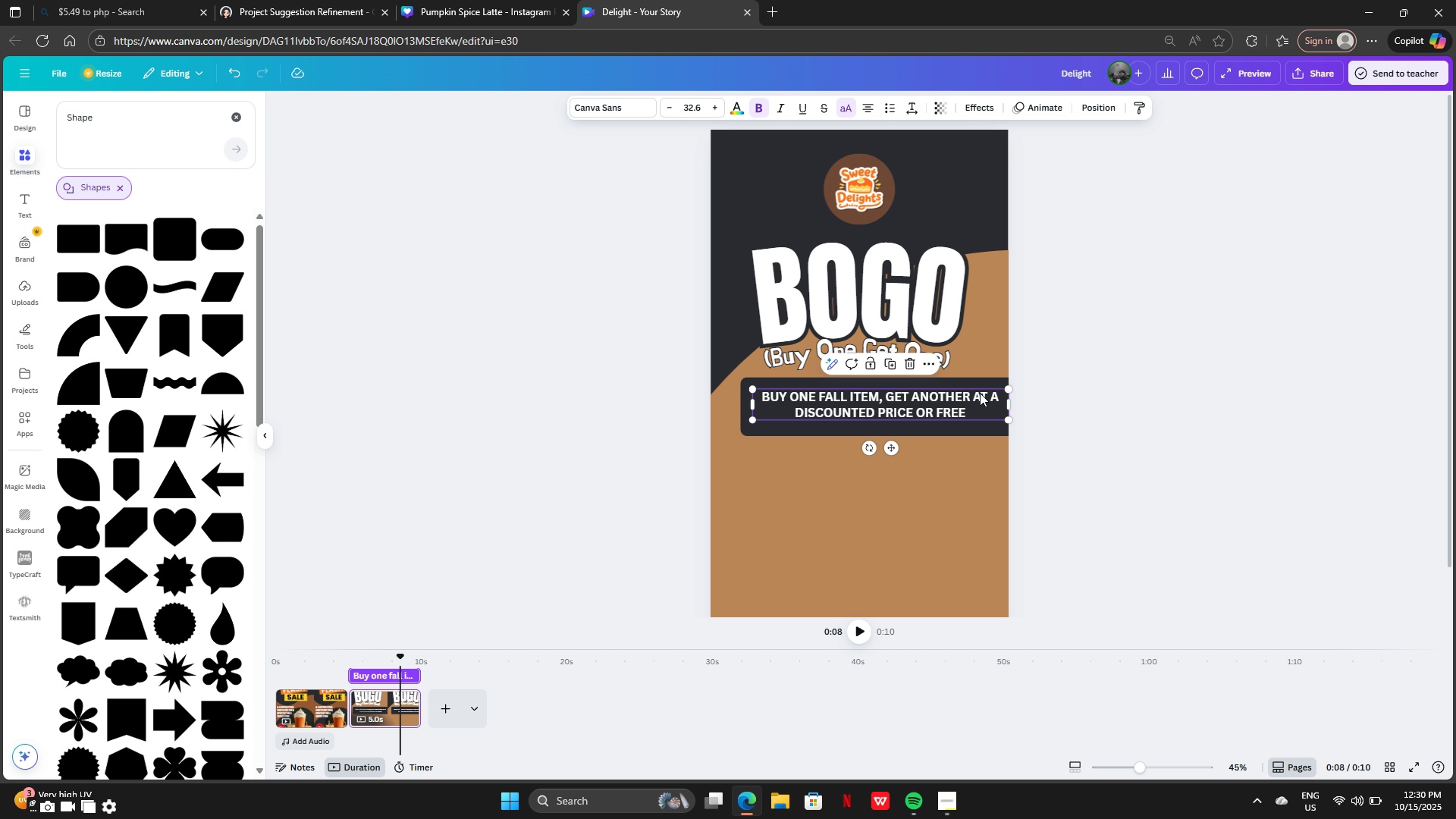 
left_click_drag(start_coordinate=[978, 394], to_coordinate=[974, 397])
 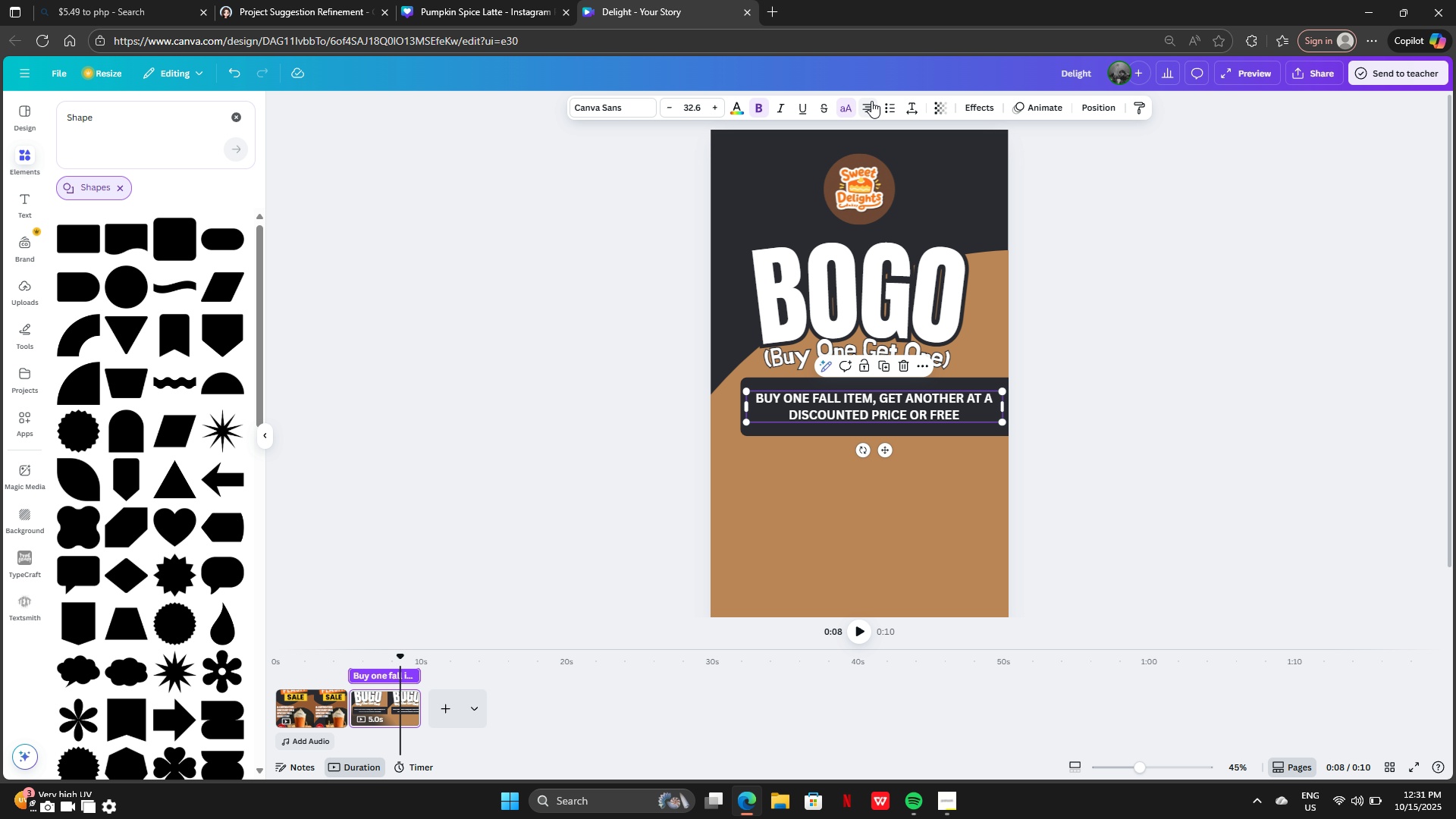 
left_click([871, 101])
 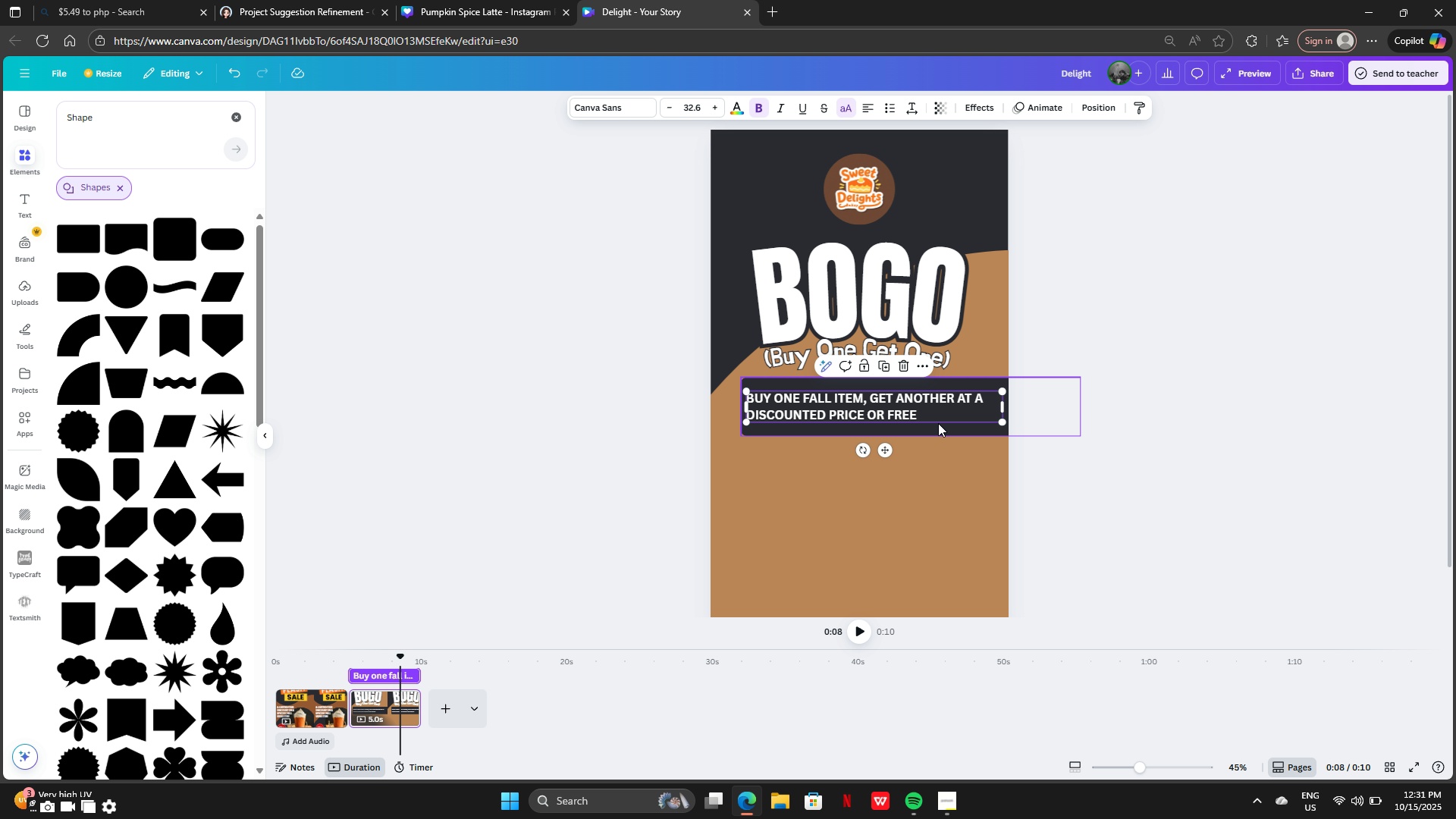 
left_click_drag(start_coordinate=[936, 409], to_coordinate=[943, 409])
 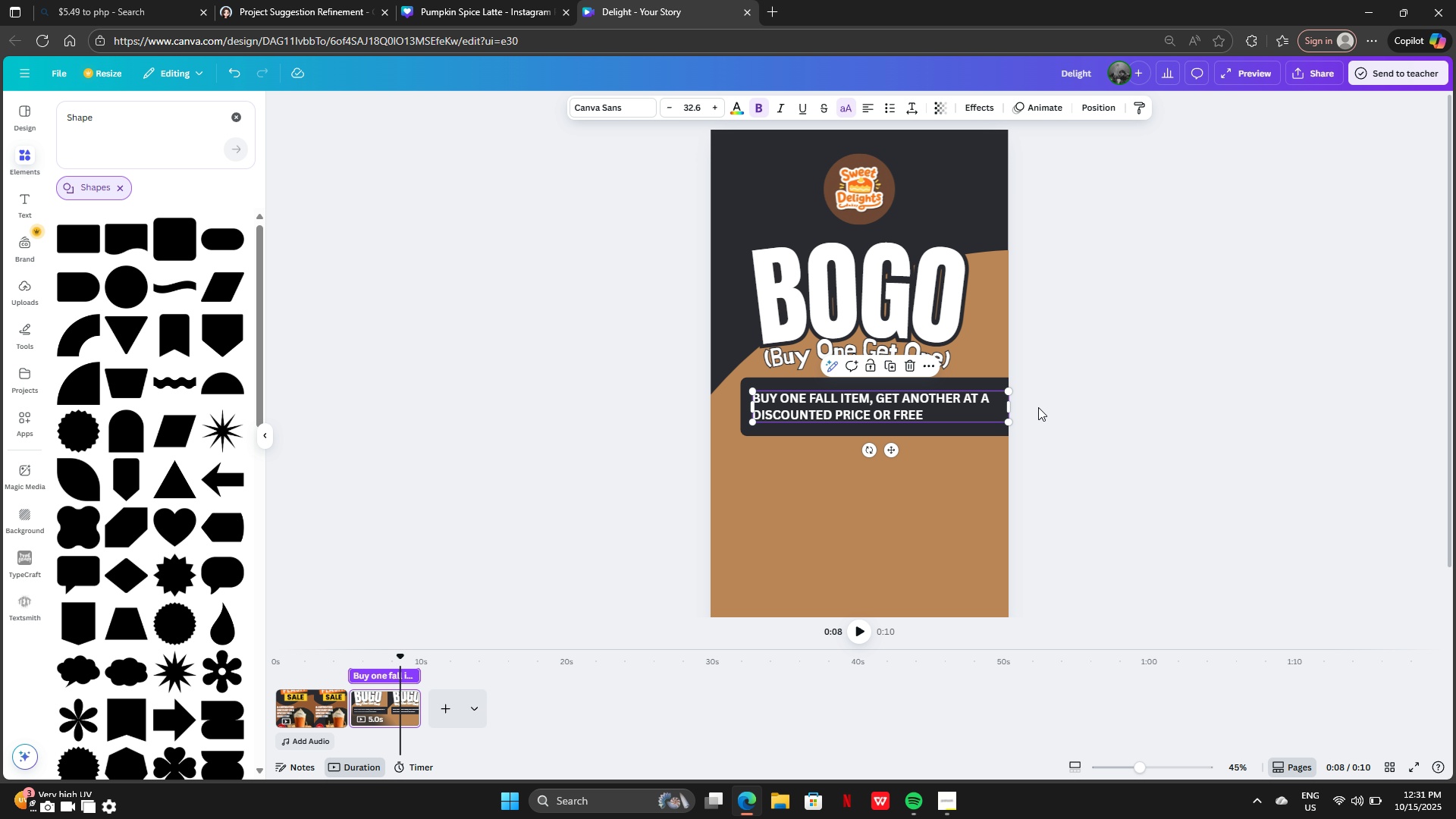 
left_click([1038, 407])
 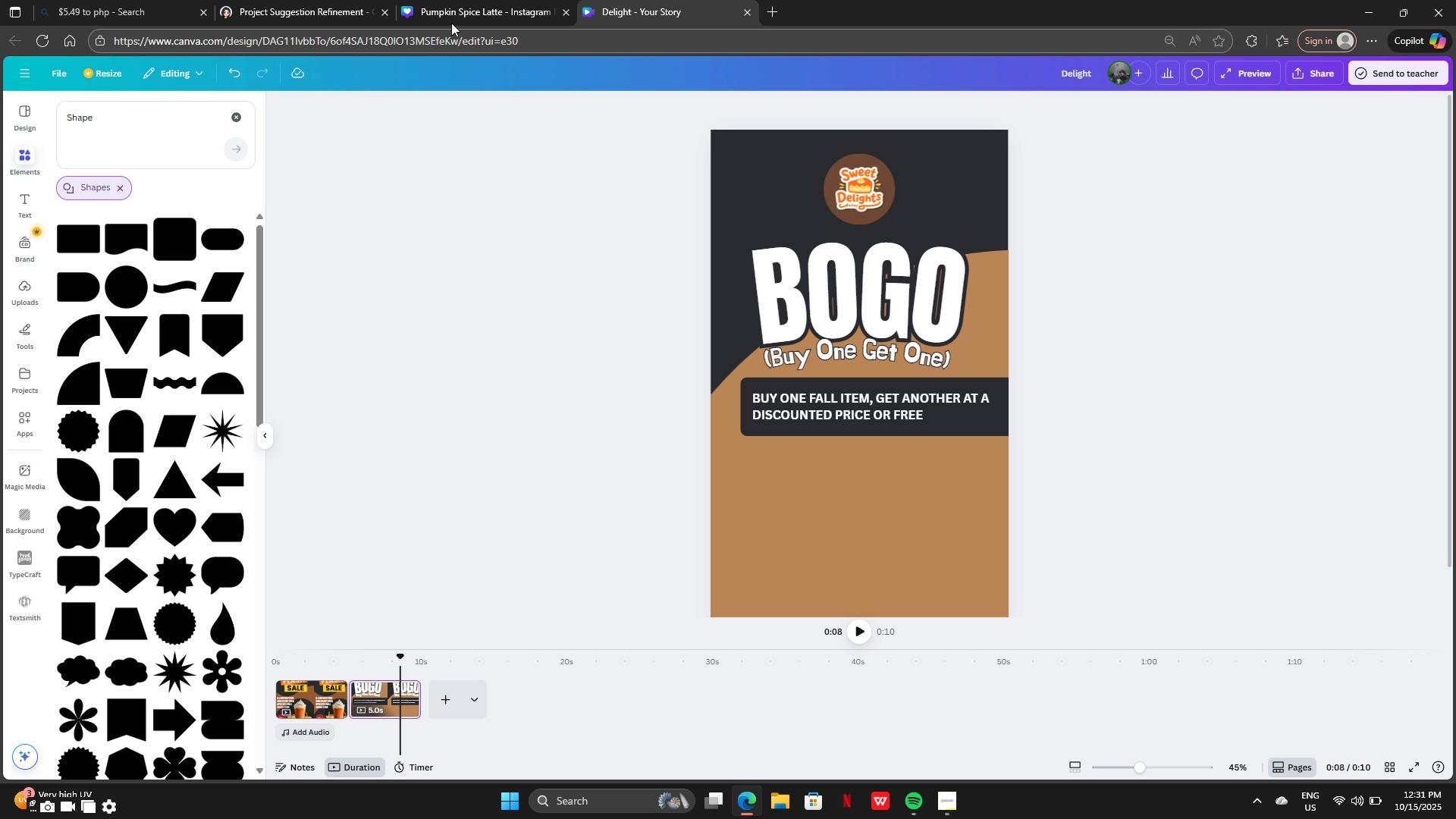 
left_click([460, 11])
 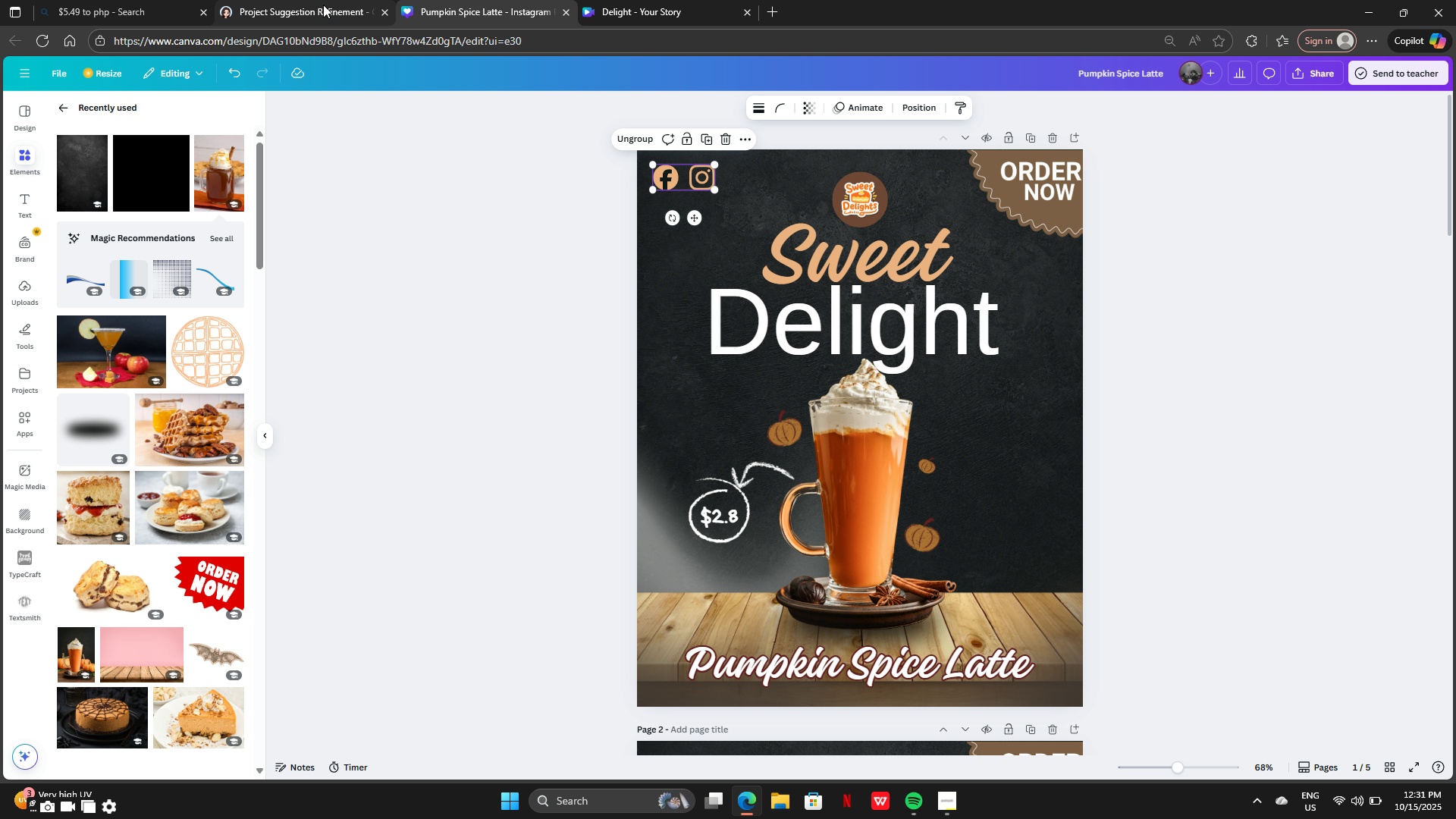 
left_click([323, 5])
 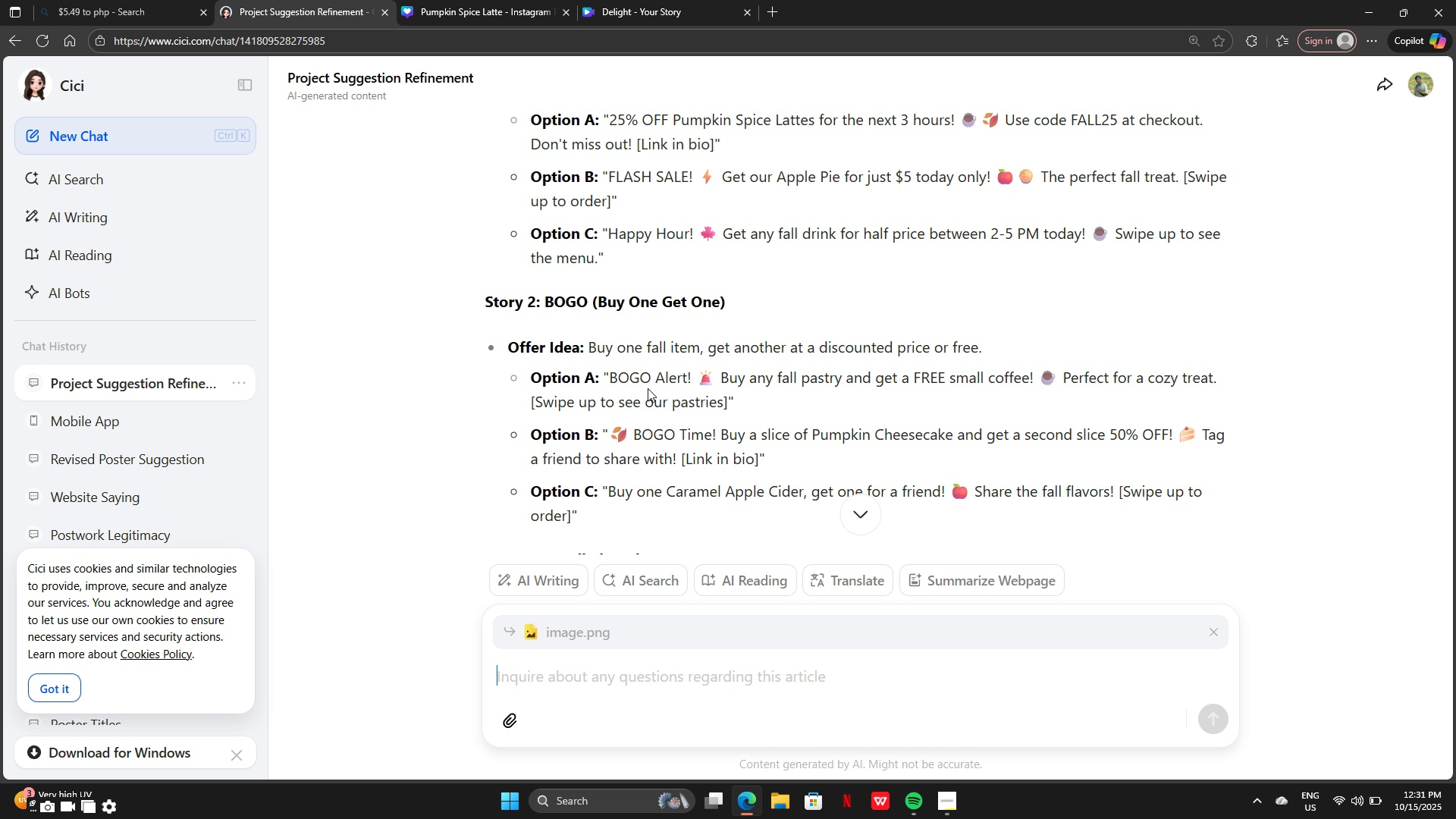 
scroll: coordinate [739, 405], scroll_direction: down, amount: 2.0
 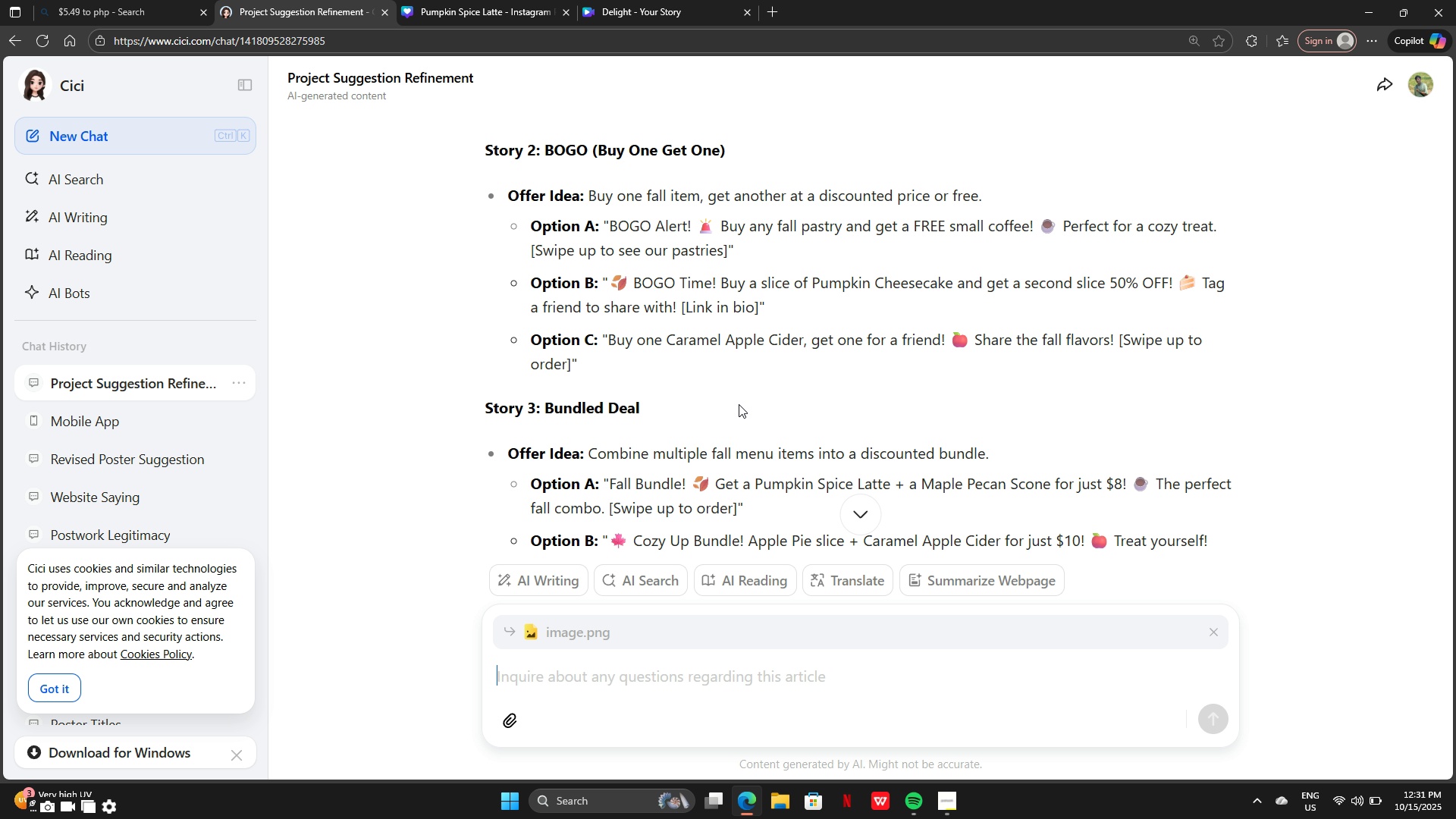 
scroll: coordinate [742, 400], scroll_direction: up, amount: 1.0
 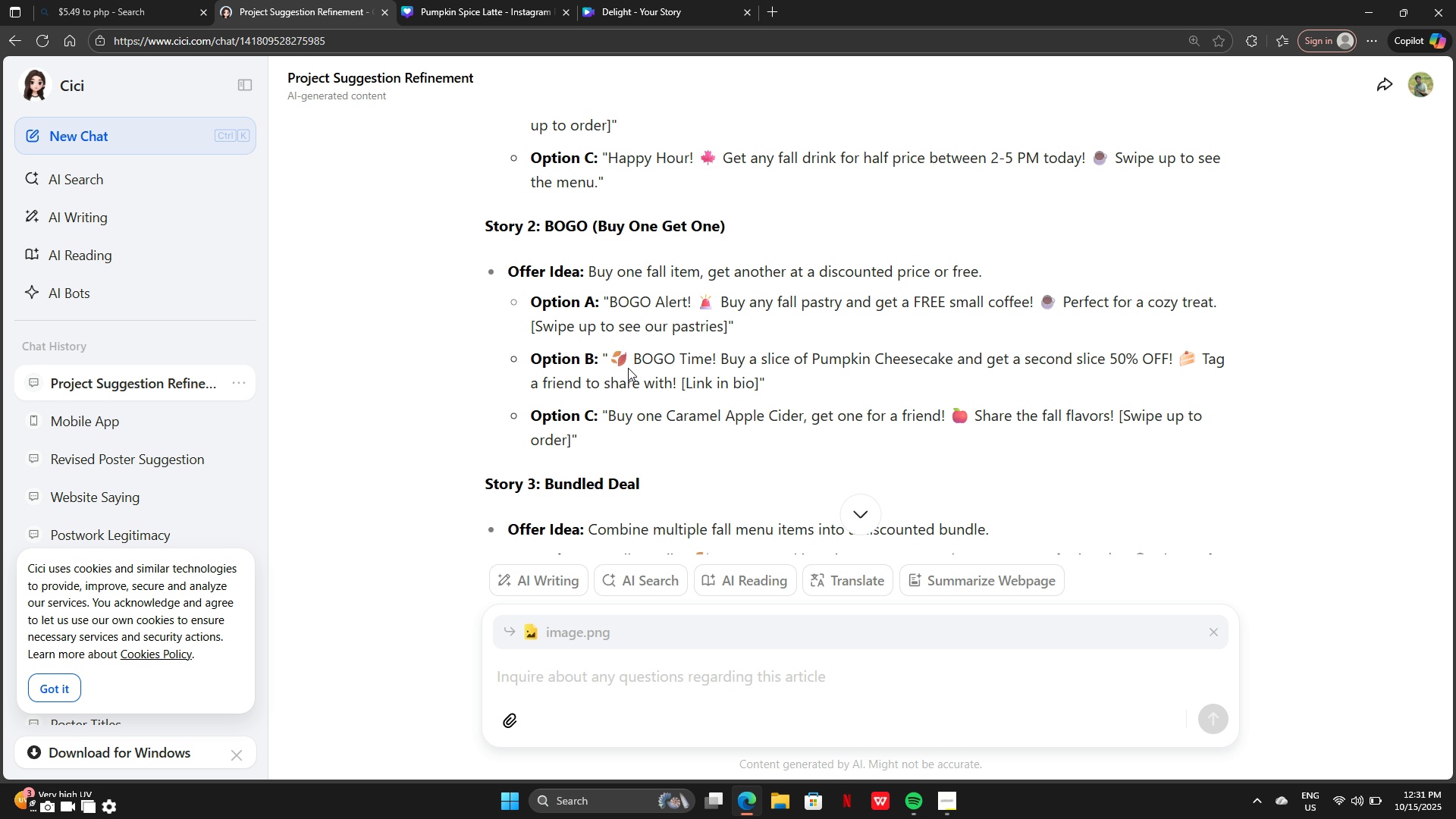 
wait(11.53)
 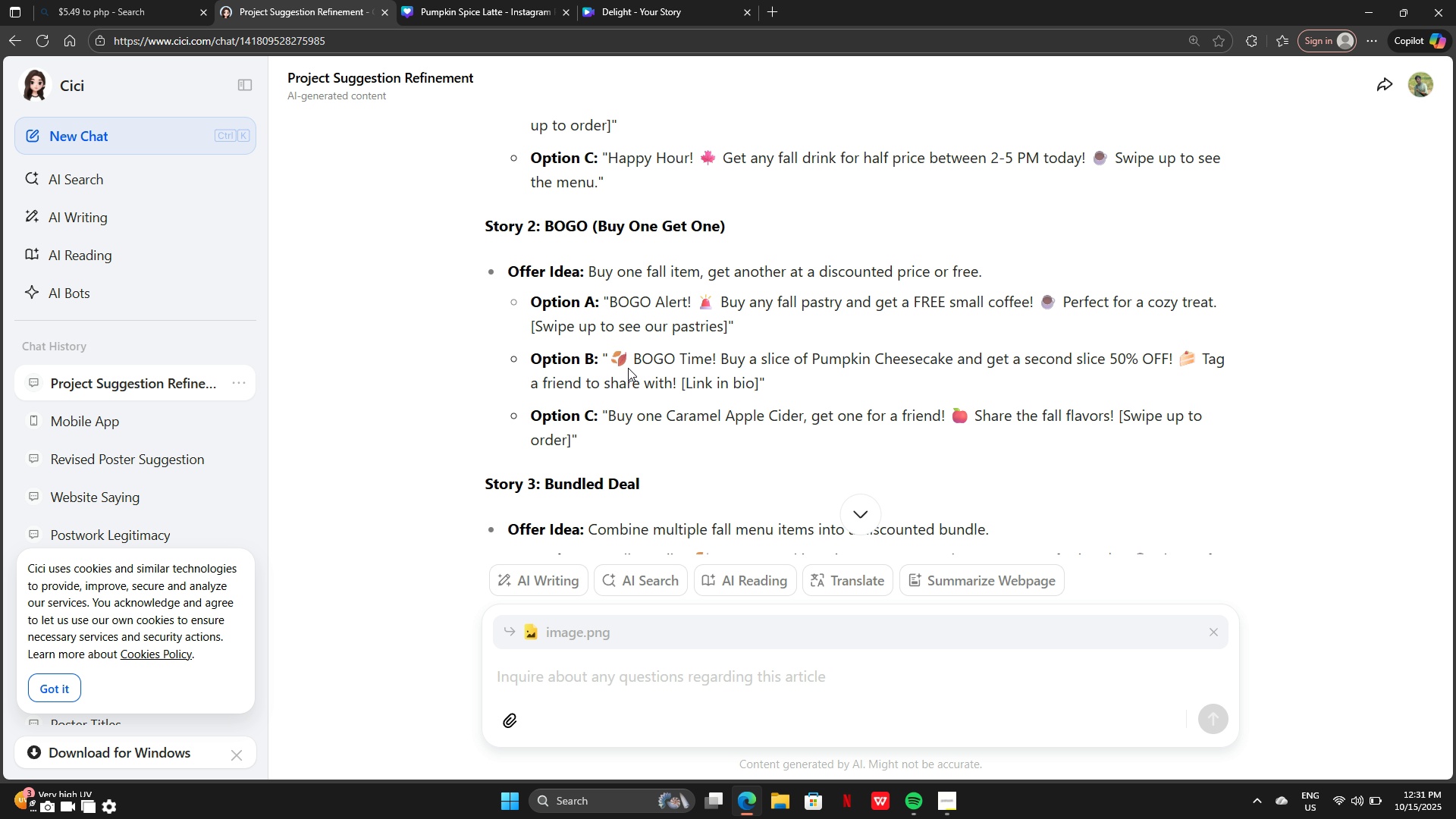 
left_click_drag(start_coordinate=[611, 356], to_coordinate=[774, 382])
 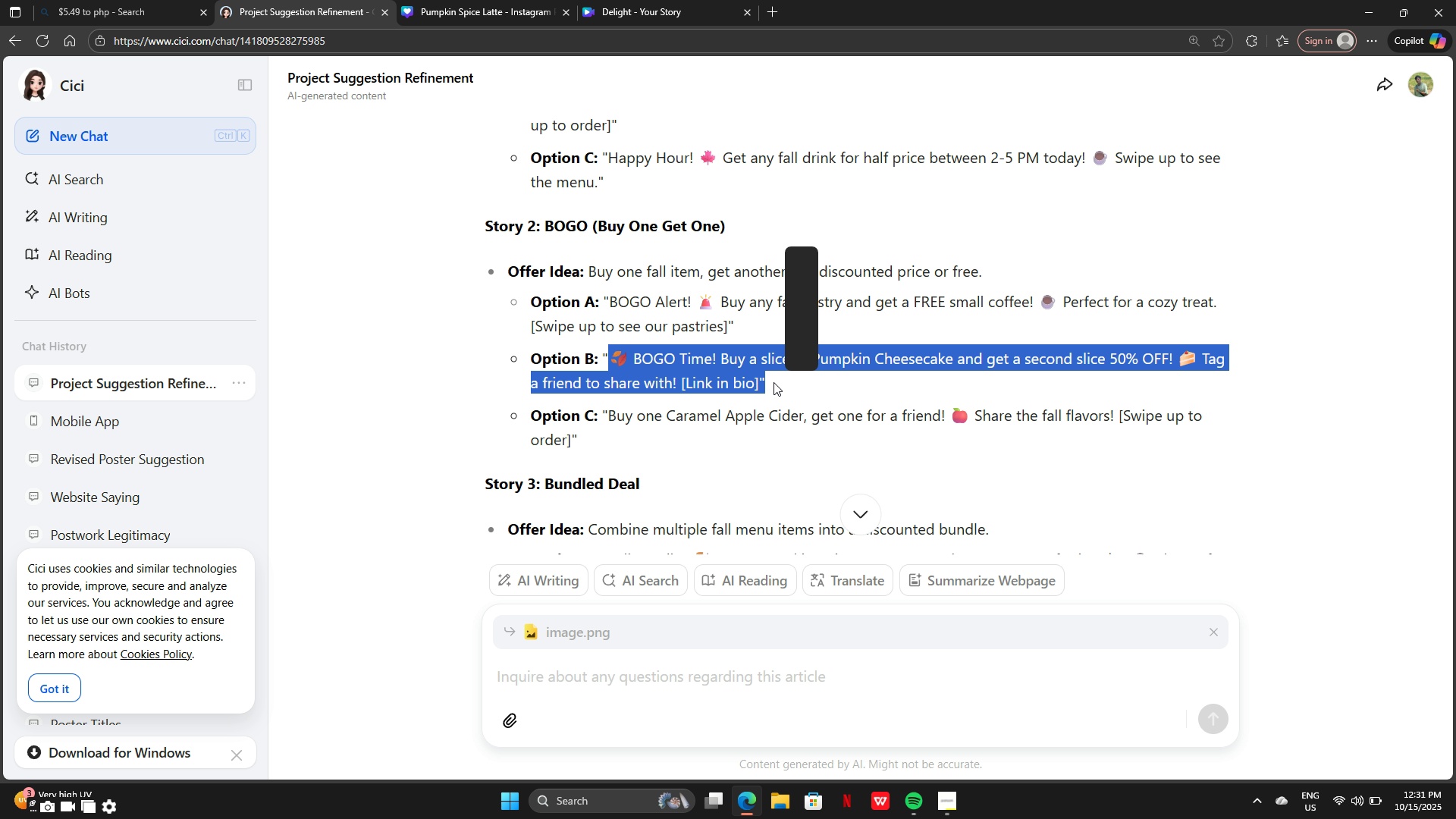 
key(Control+C)
 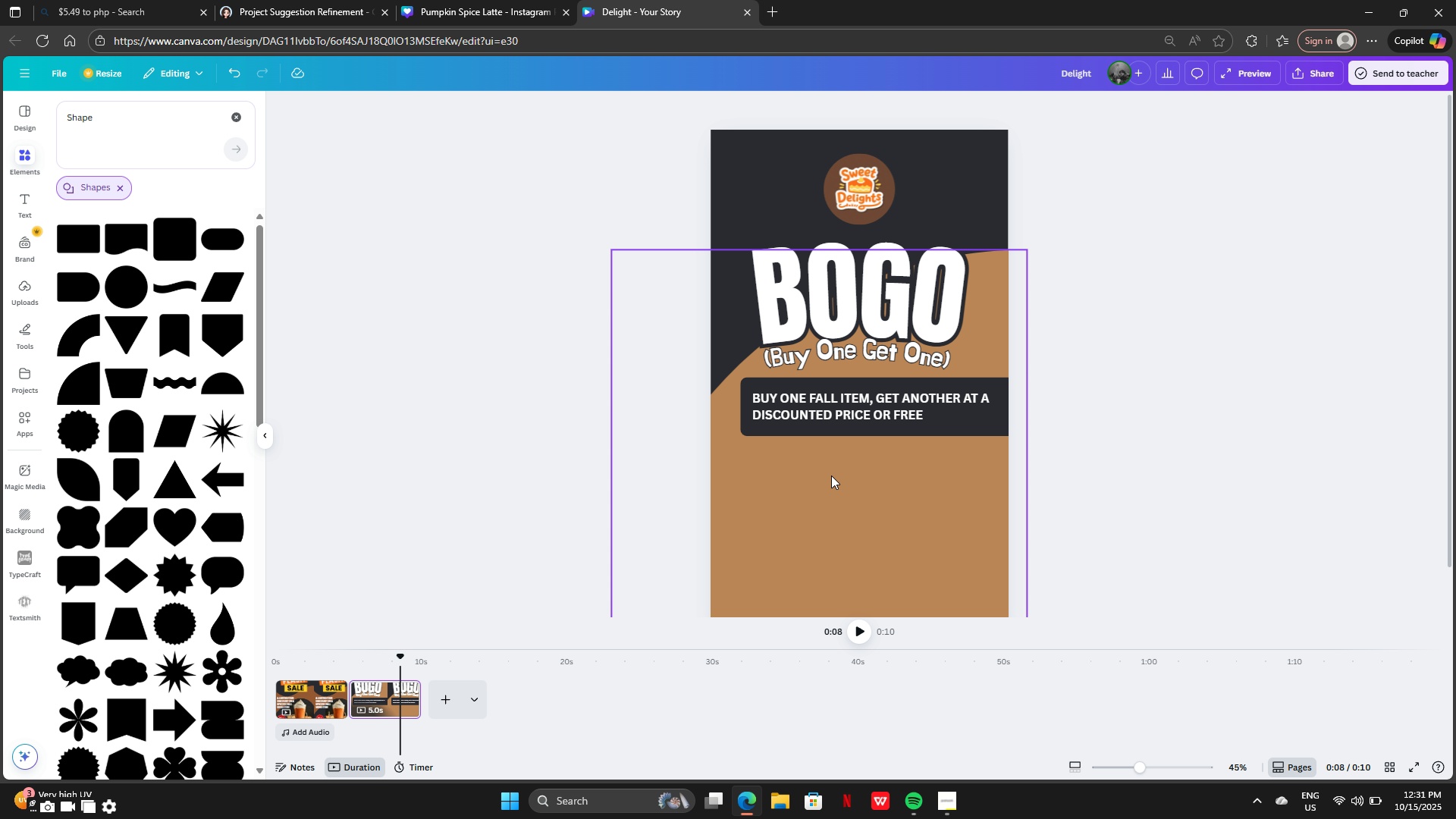 
left_click([849, 411])
 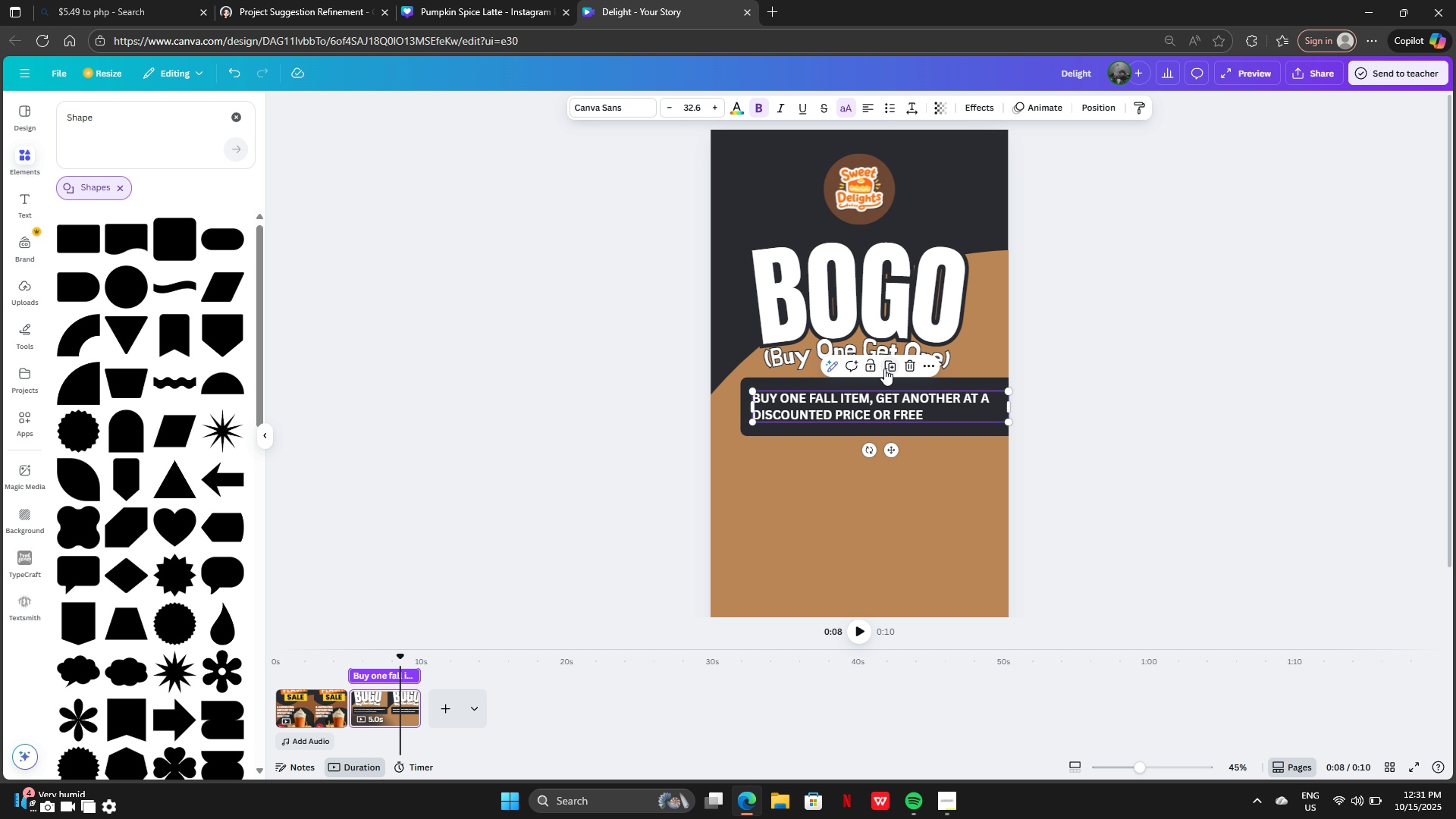 
left_click([884, 369])
 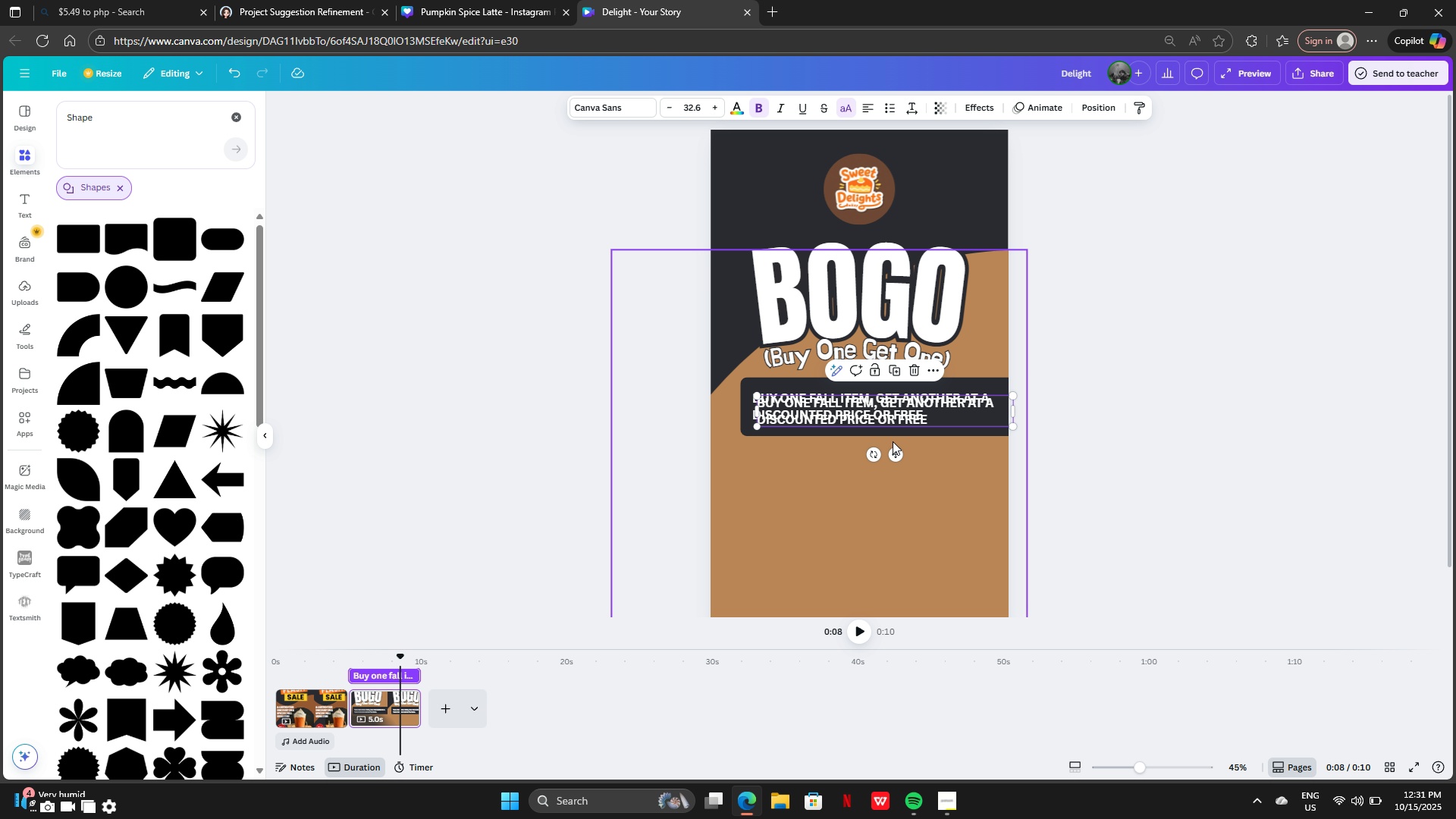 
left_click_drag(start_coordinate=[893, 444], to_coordinate=[886, 486])
 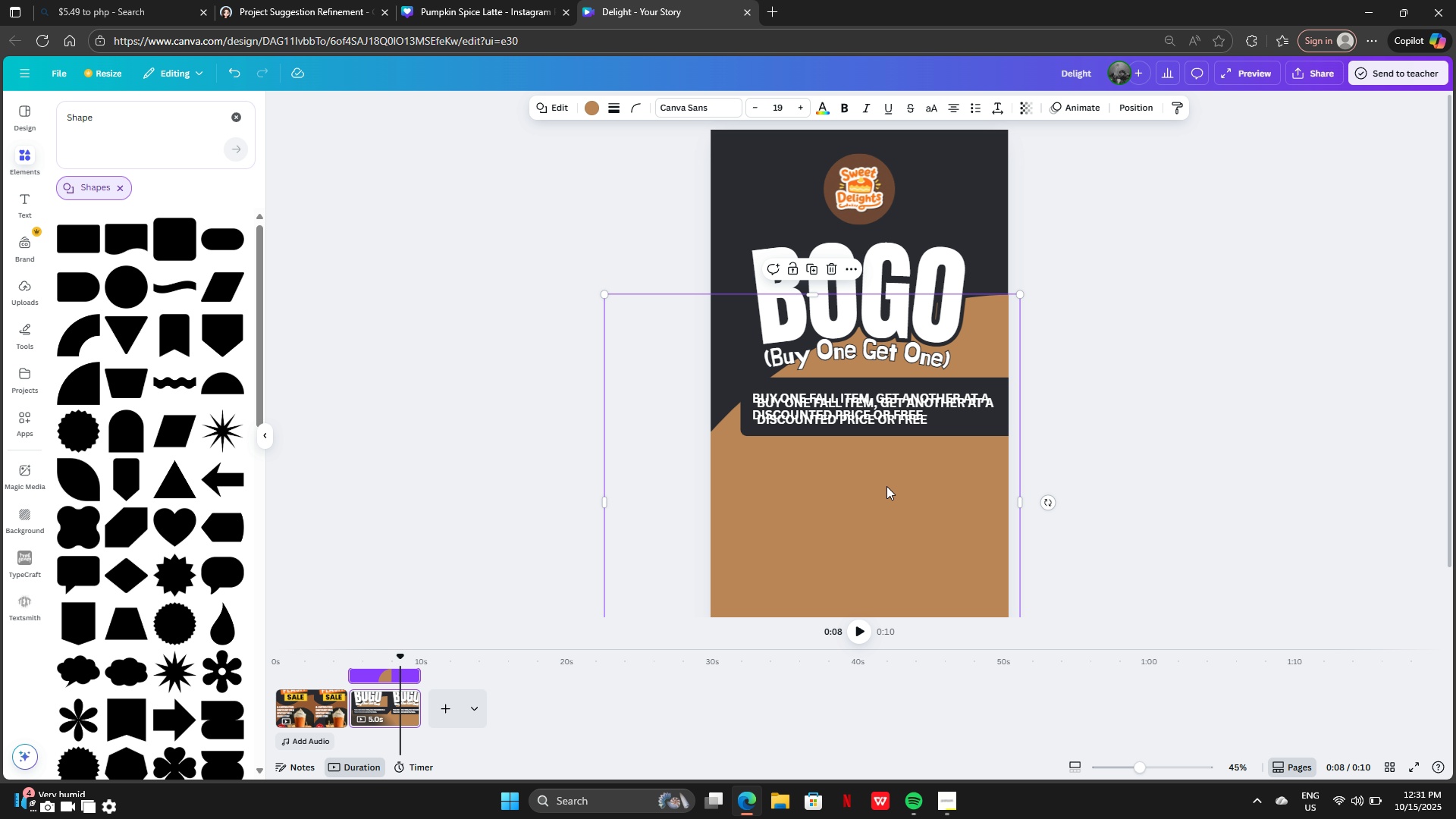 
key(Control+Z)
 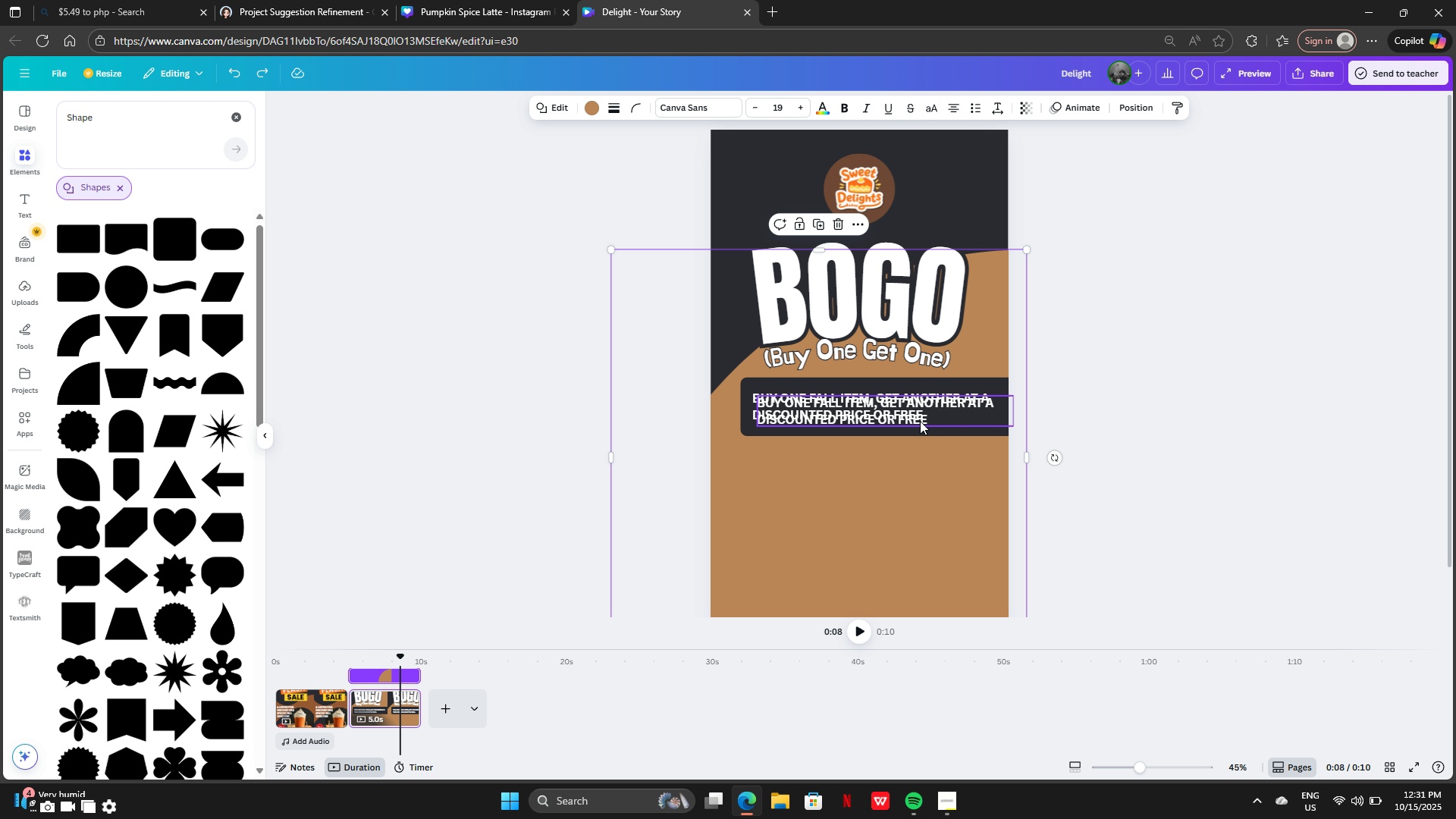 
left_click([921, 422])
 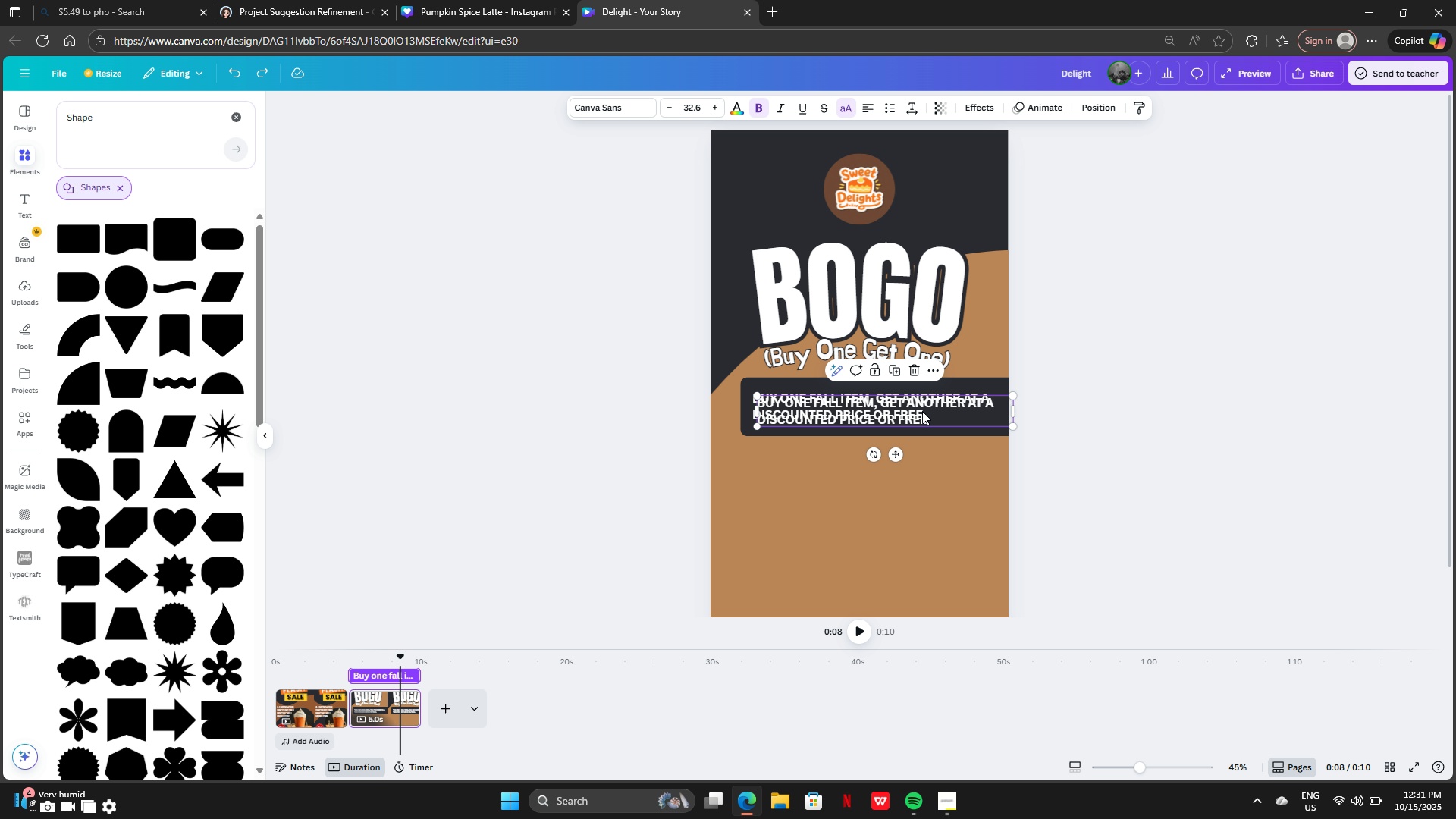 
left_click_drag(start_coordinate=[924, 410], to_coordinate=[892, 507])
 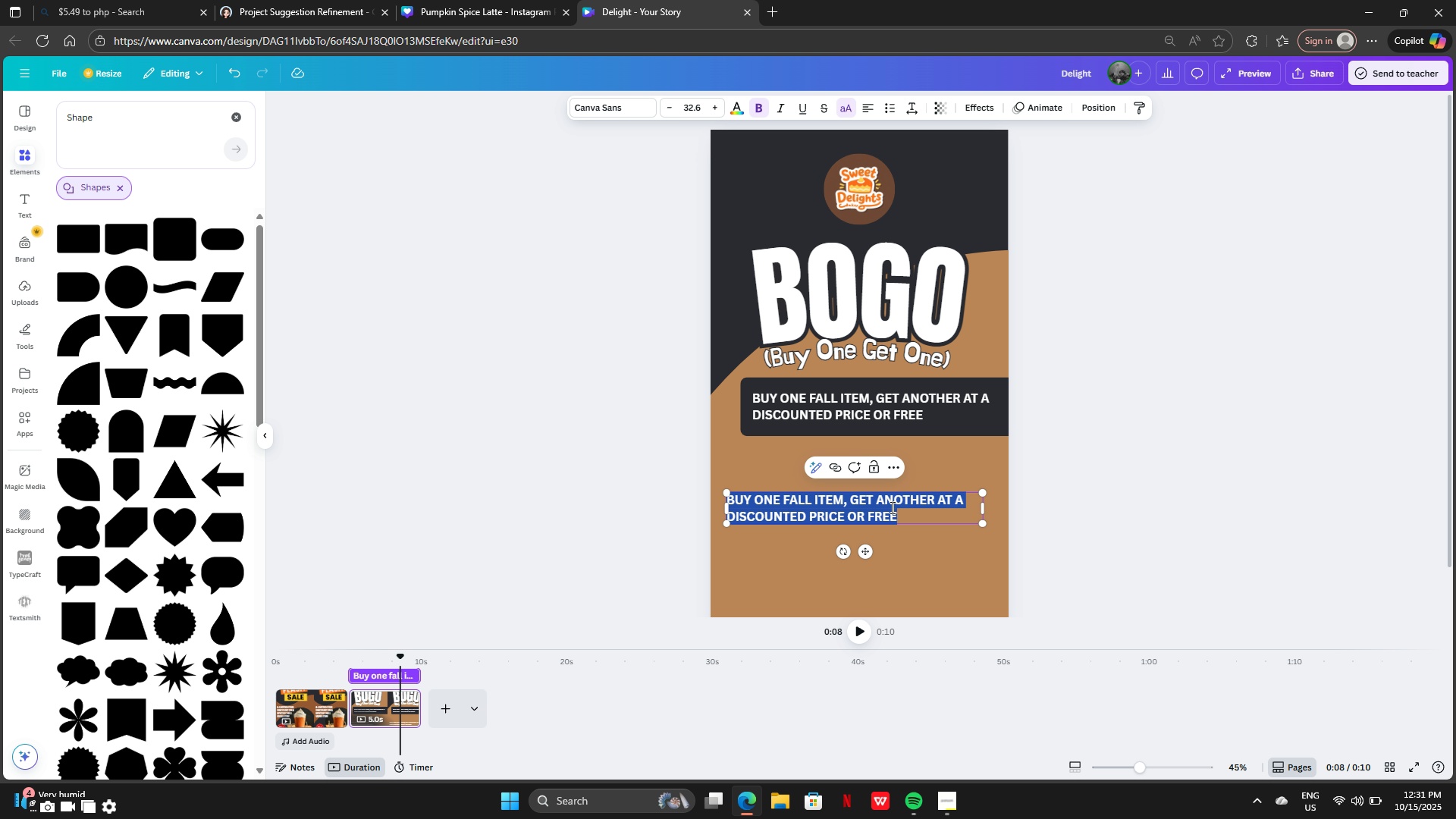 
double_click([891, 507])
 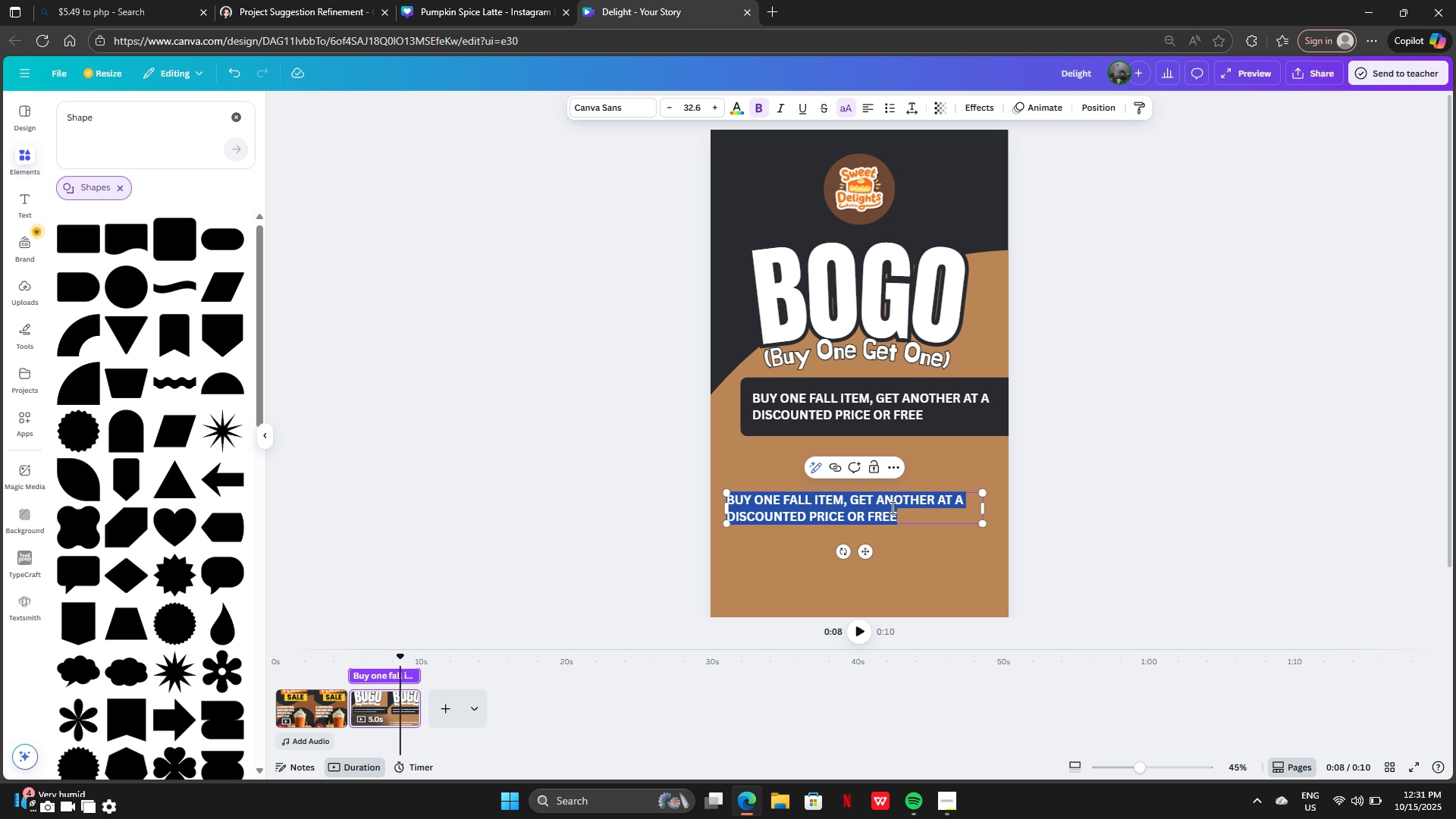 
key(Control+V)
 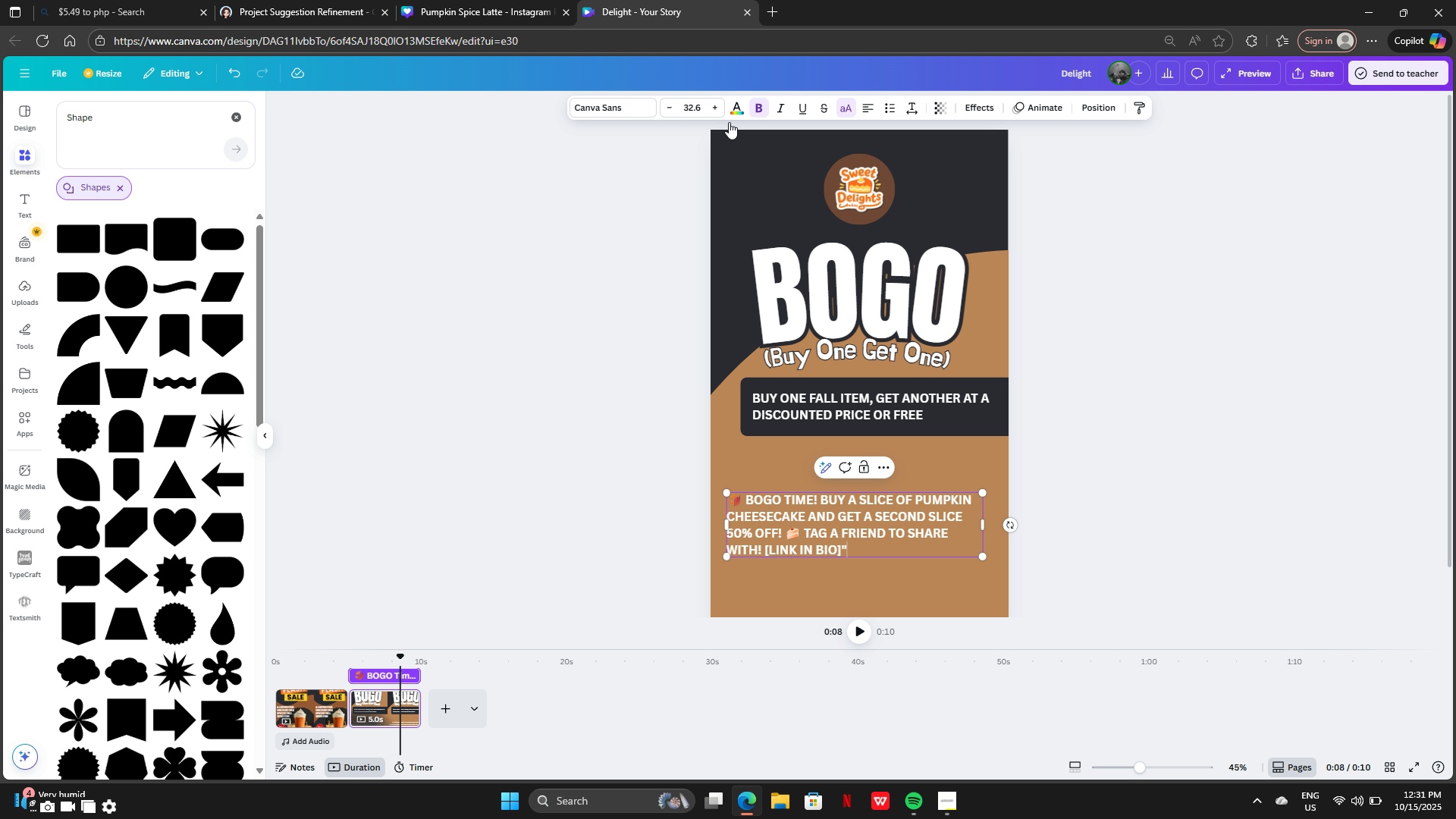 
left_click([733, 102])
 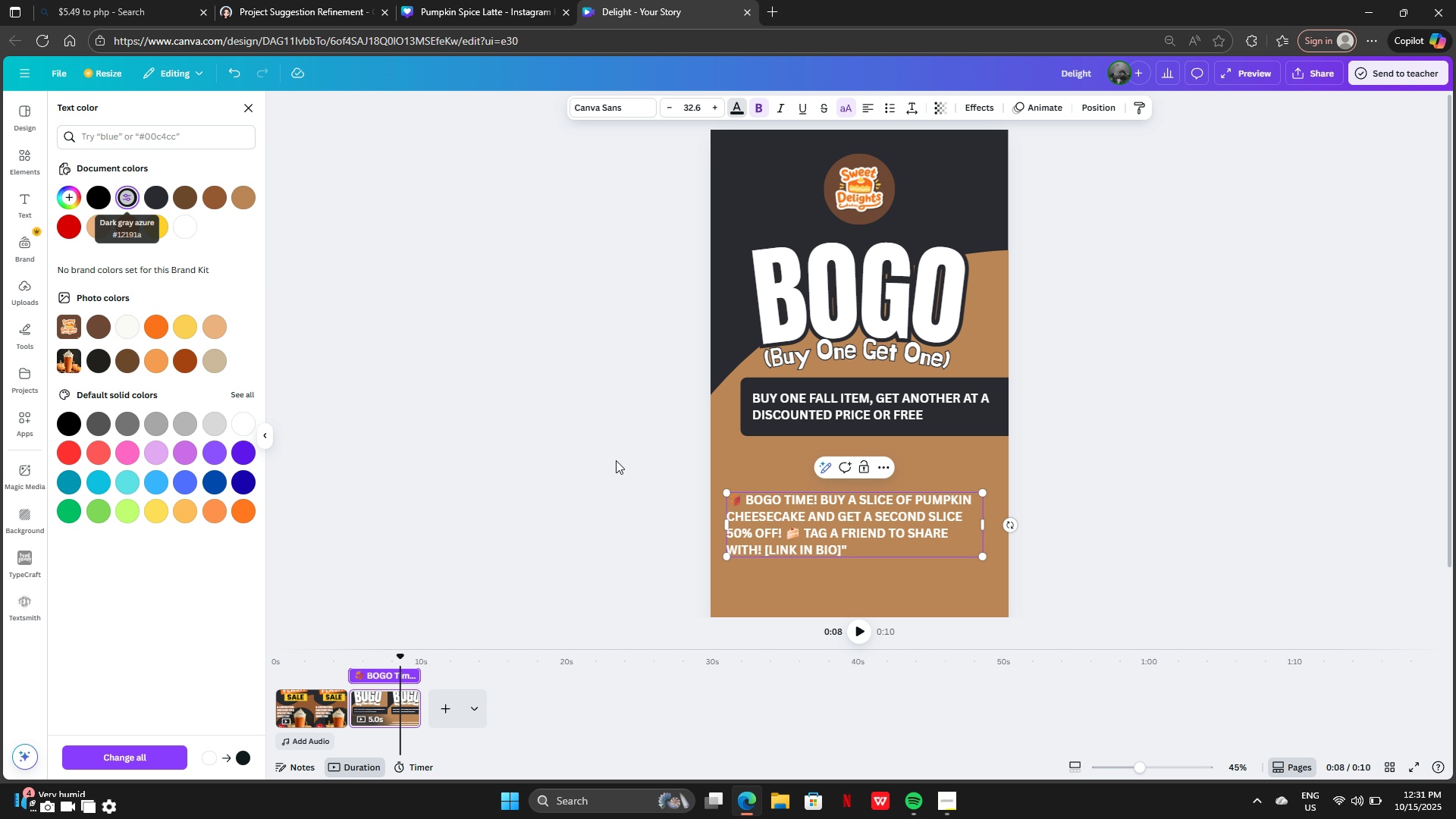 
left_click([1106, 551])
 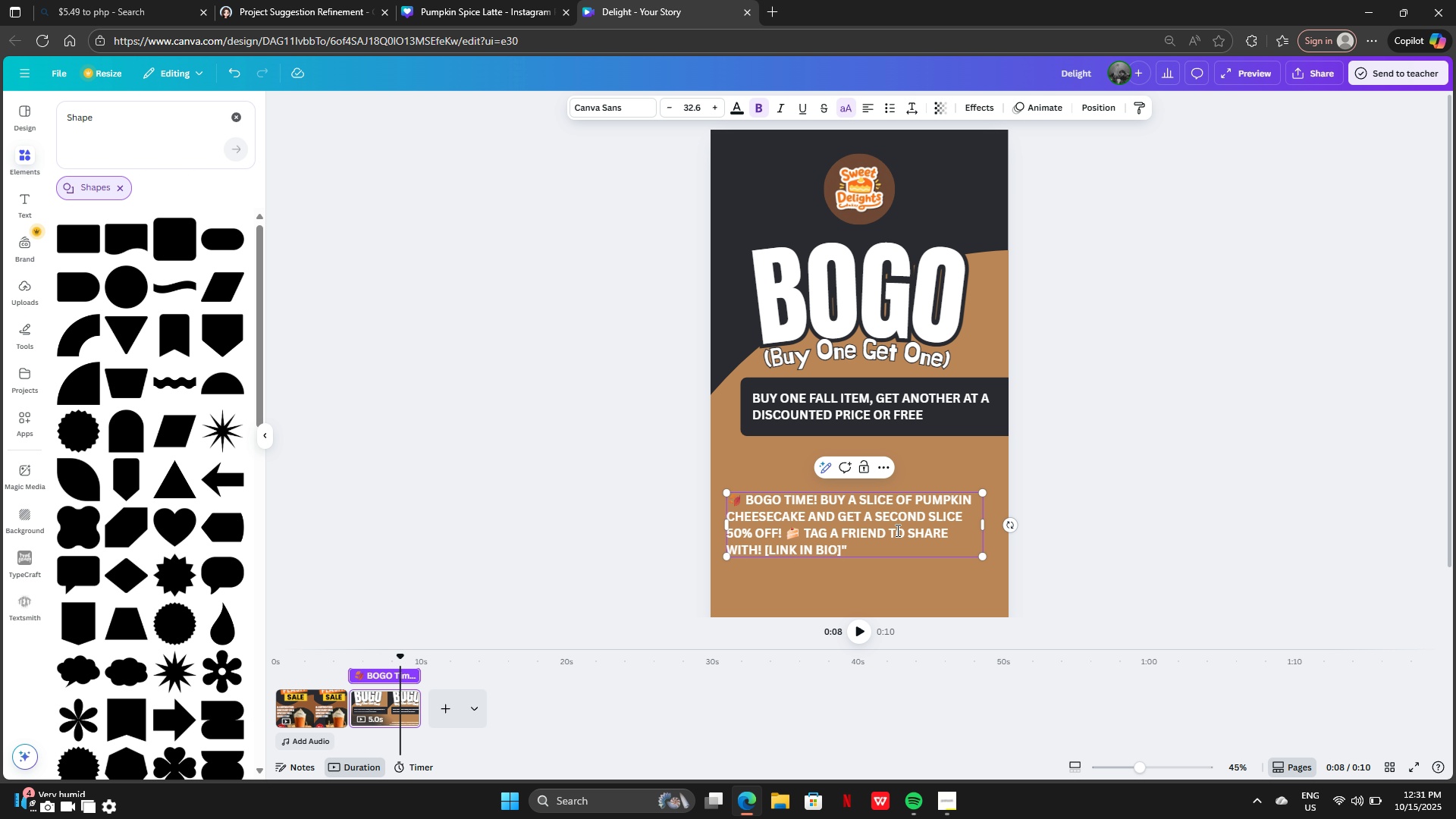 
left_click([896, 530])
 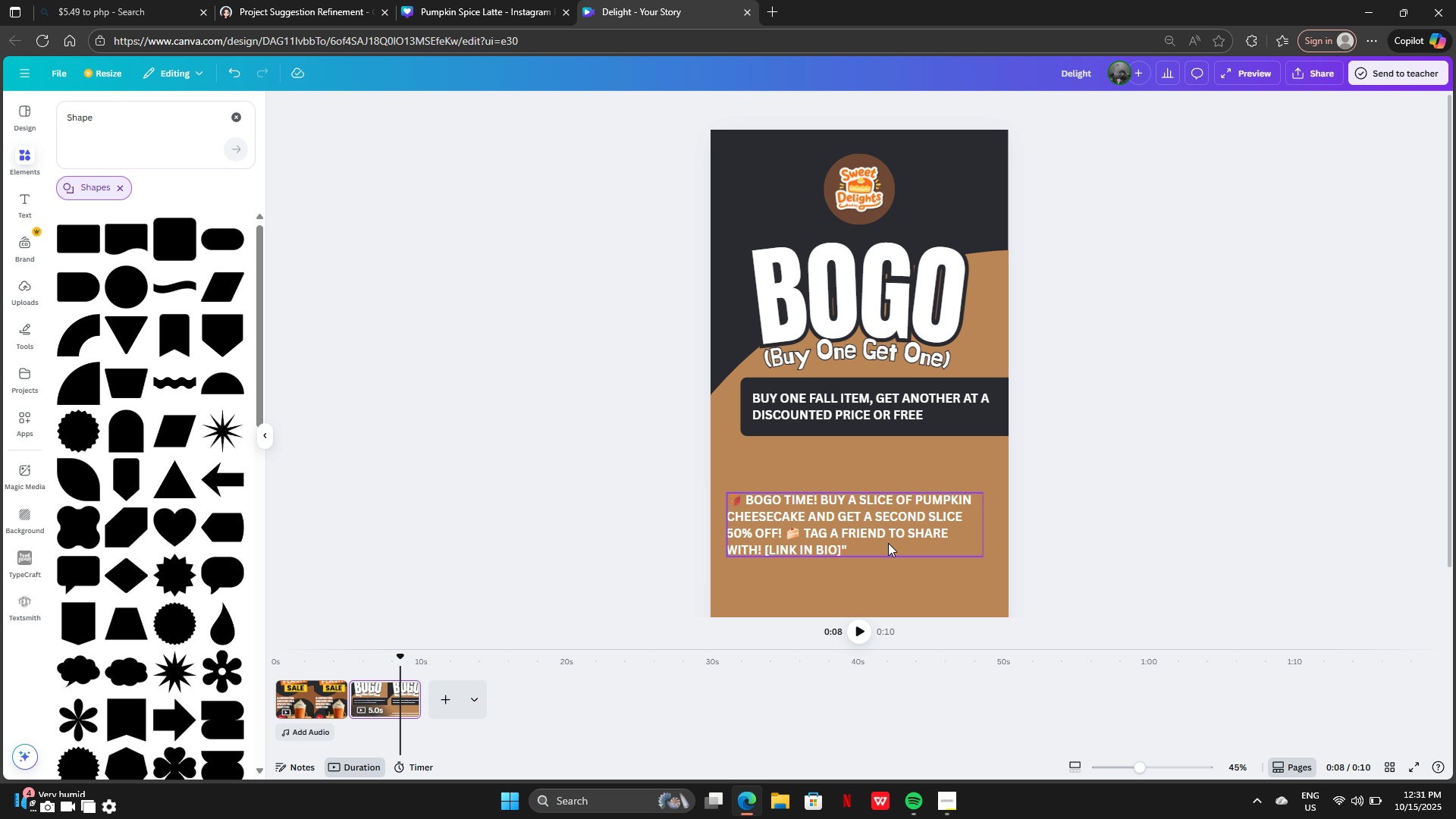 
left_click([888, 543])
 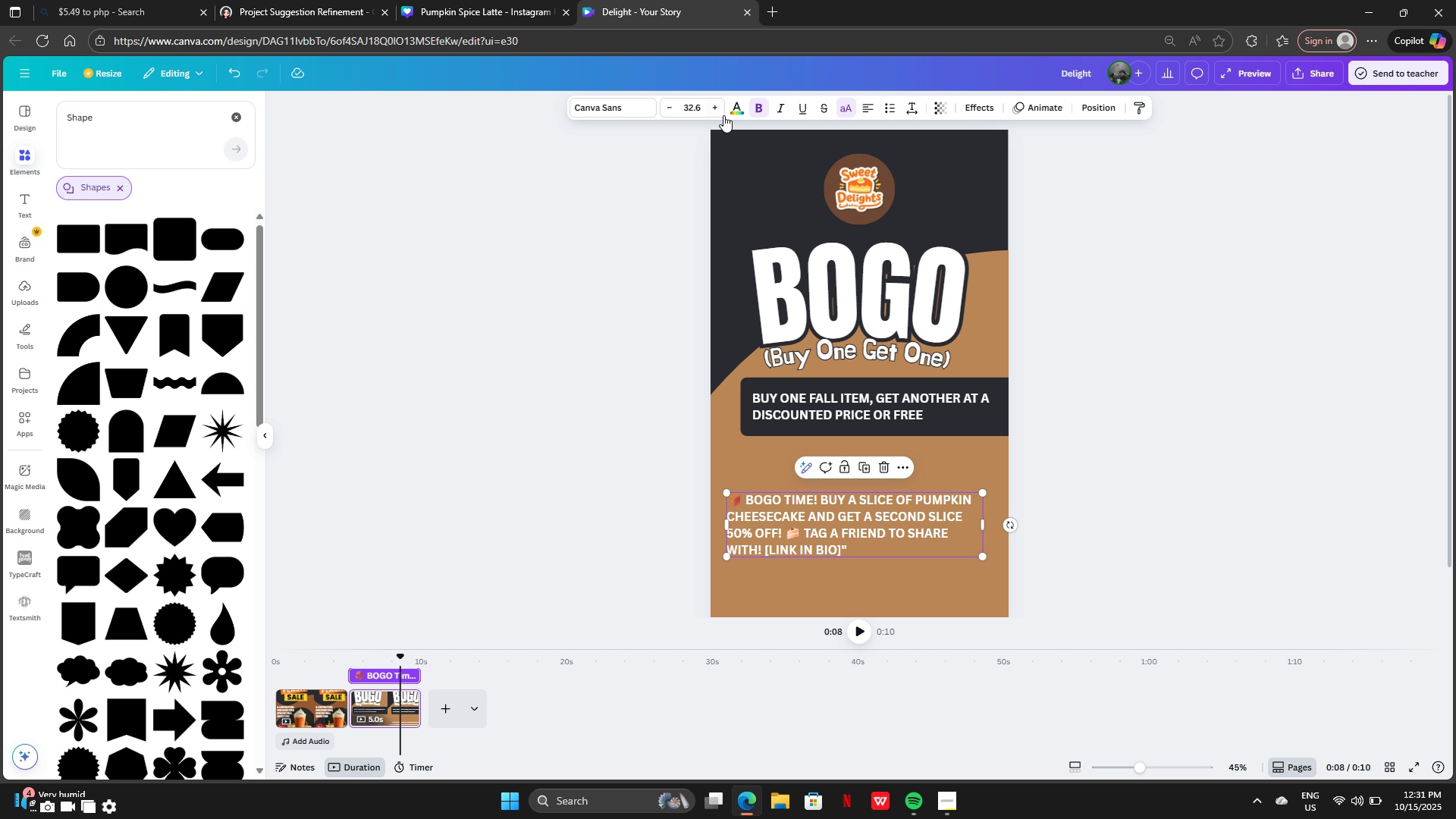 
left_click([729, 111])
 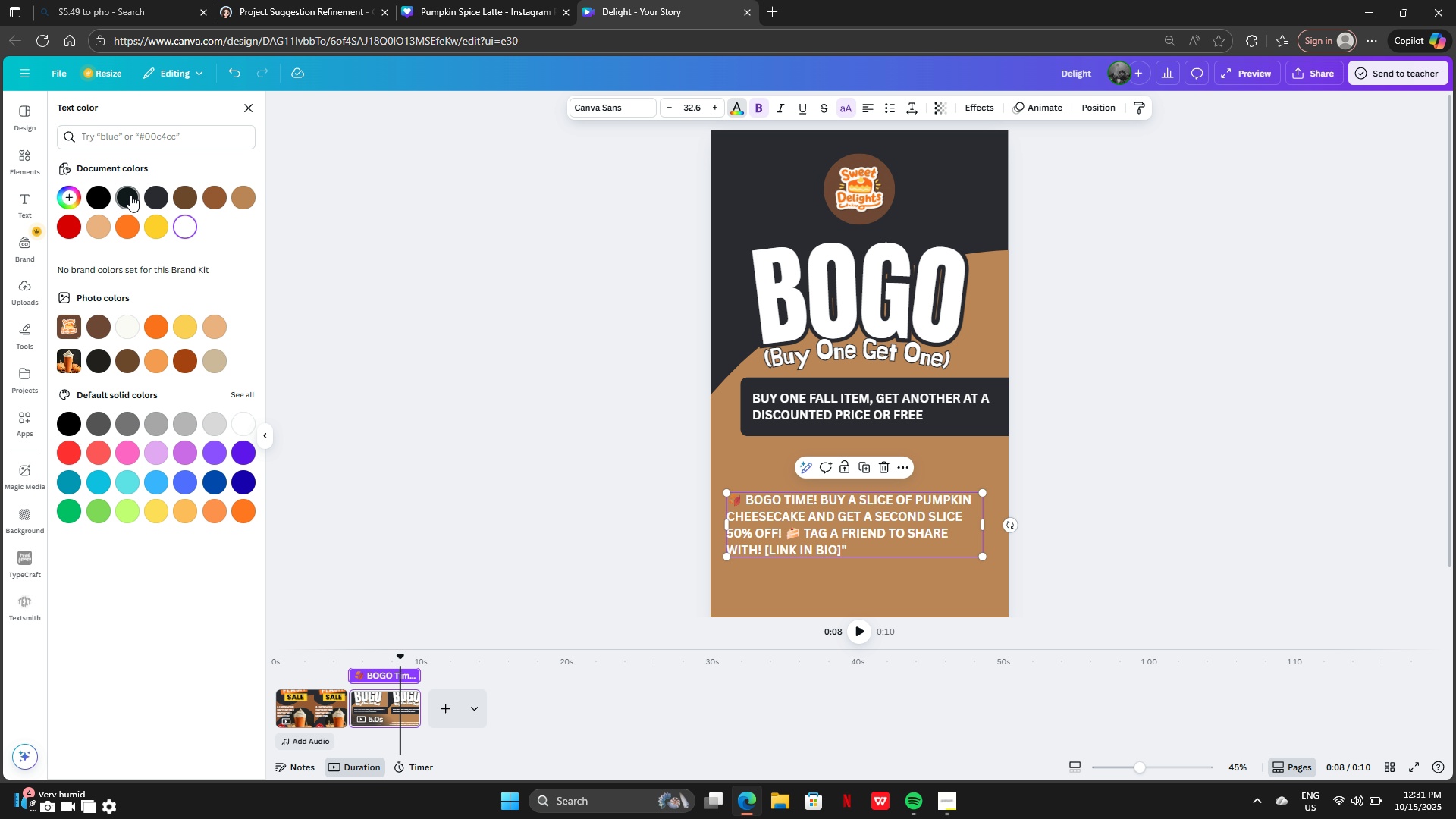 
left_click([130, 195])
 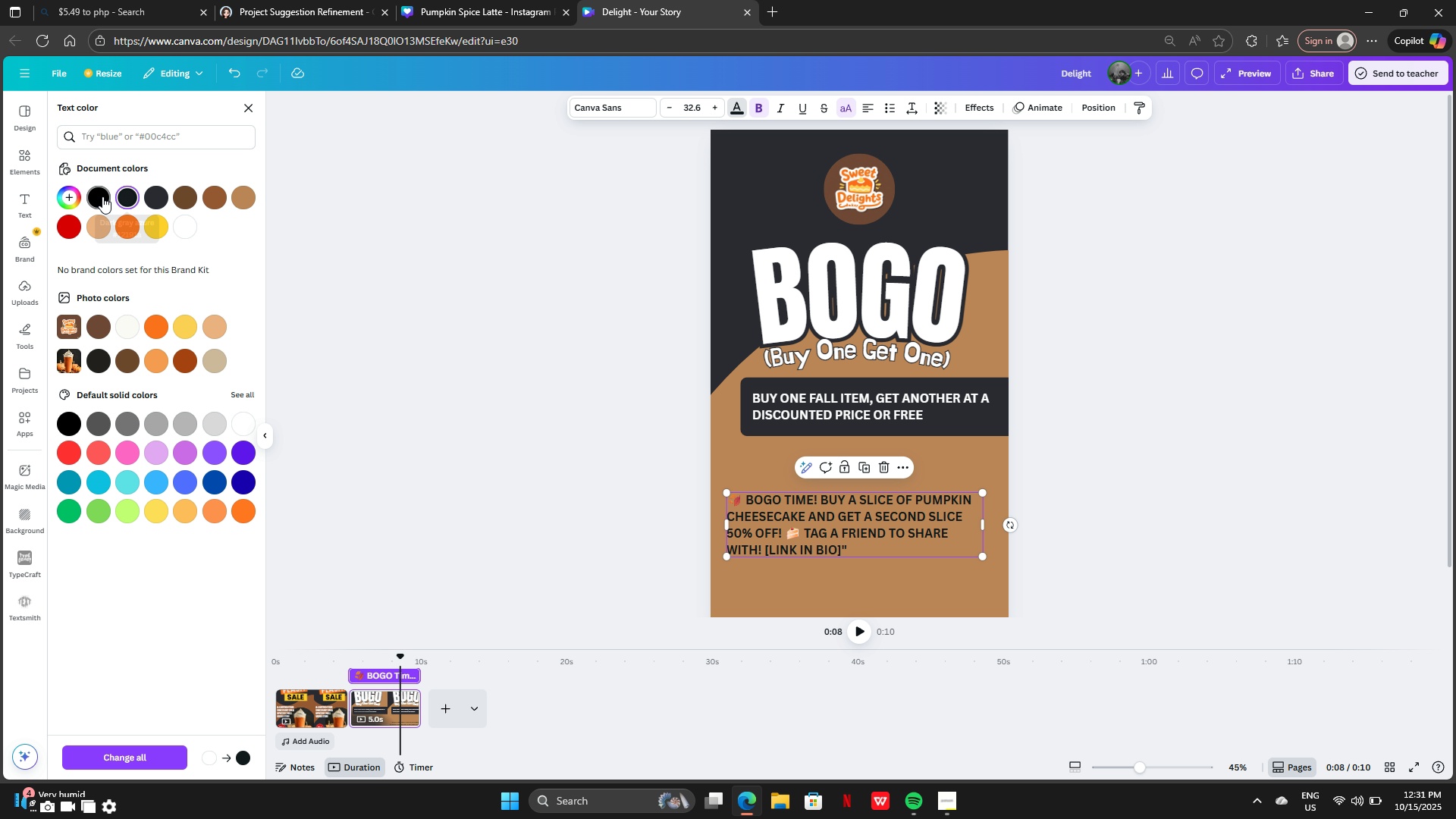 
left_click([102, 196])
 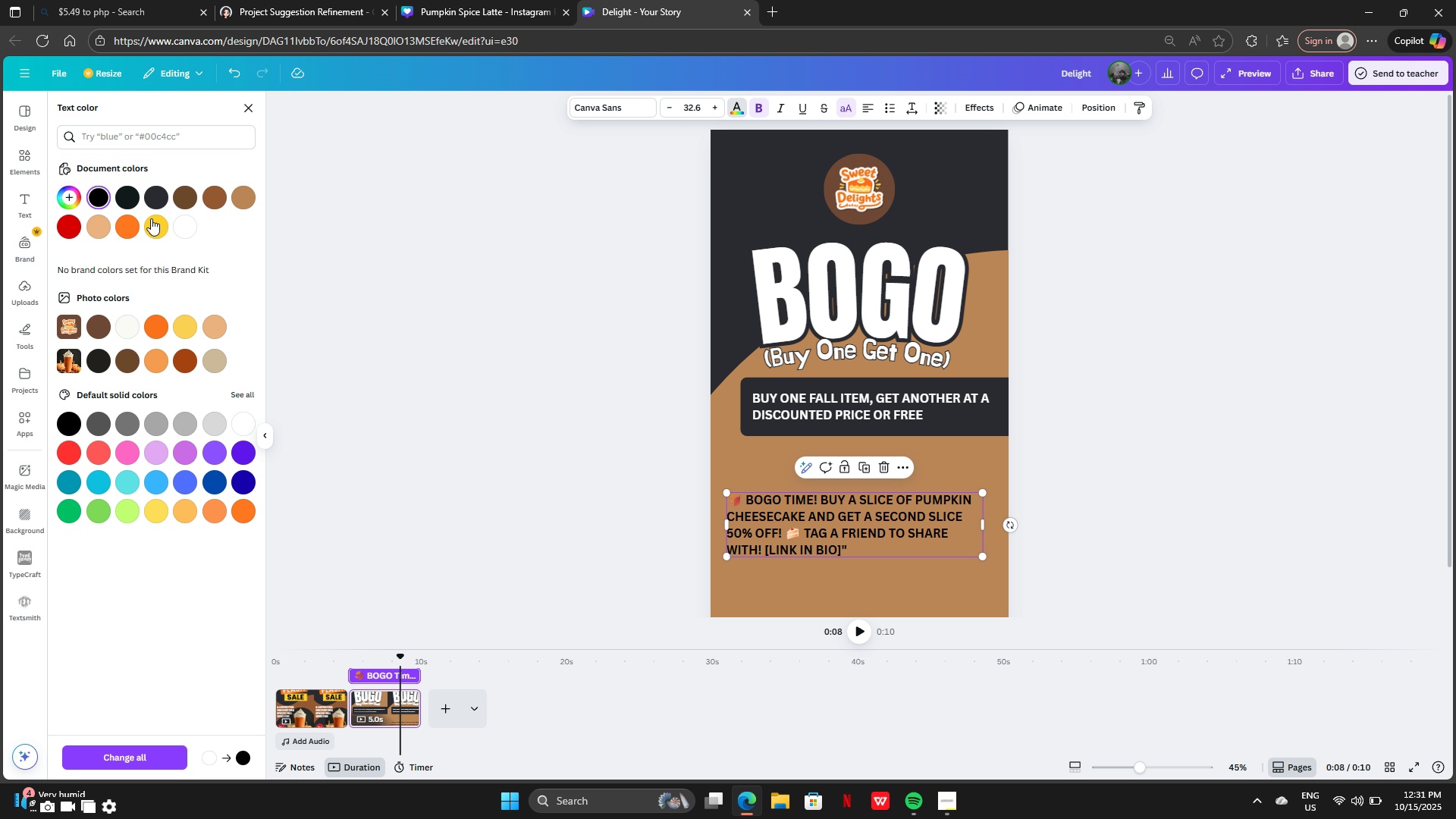 
left_click([155, 194])
 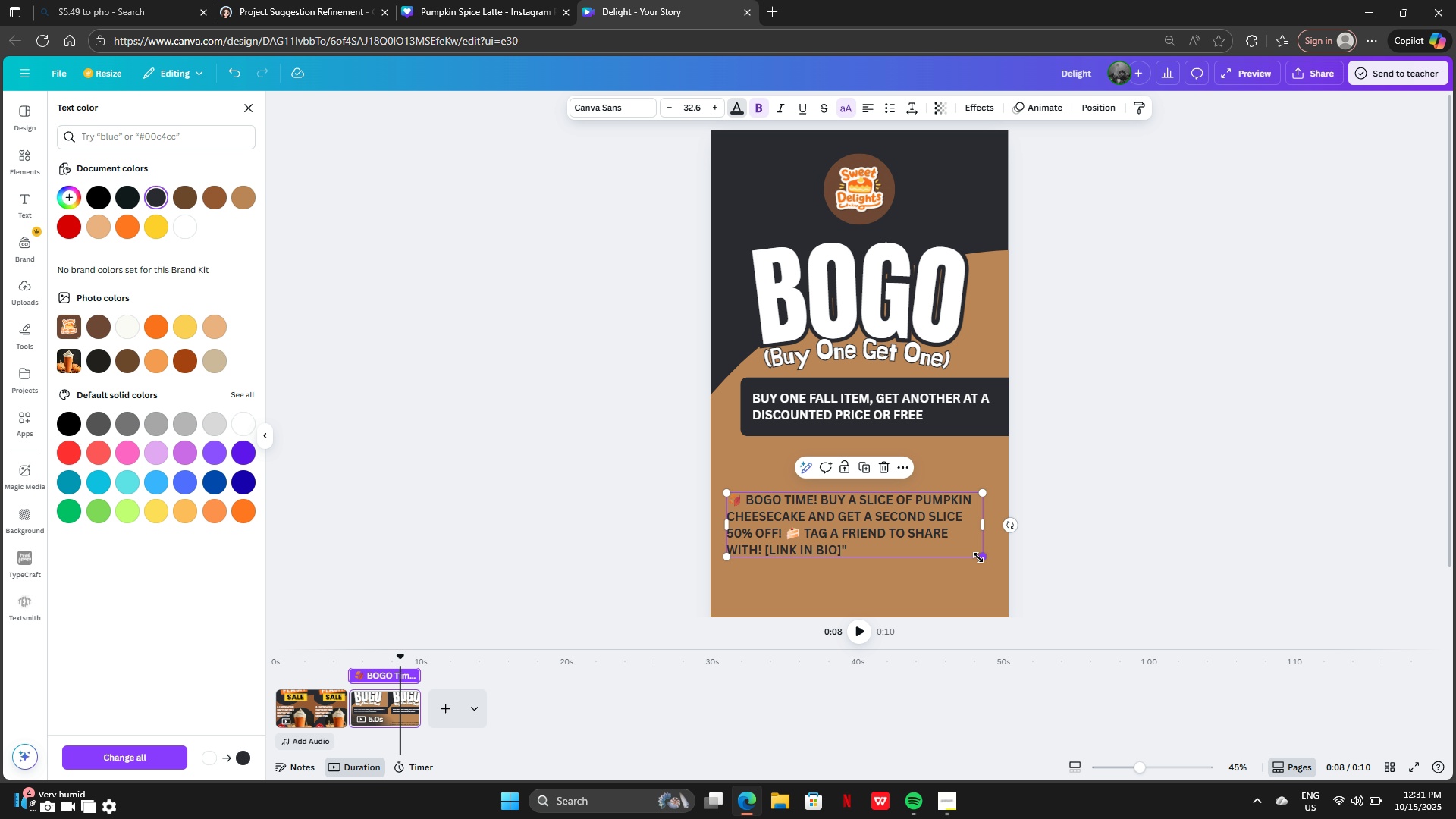 
left_click_drag(start_coordinate=[978, 557], to_coordinate=[1032, 601])
 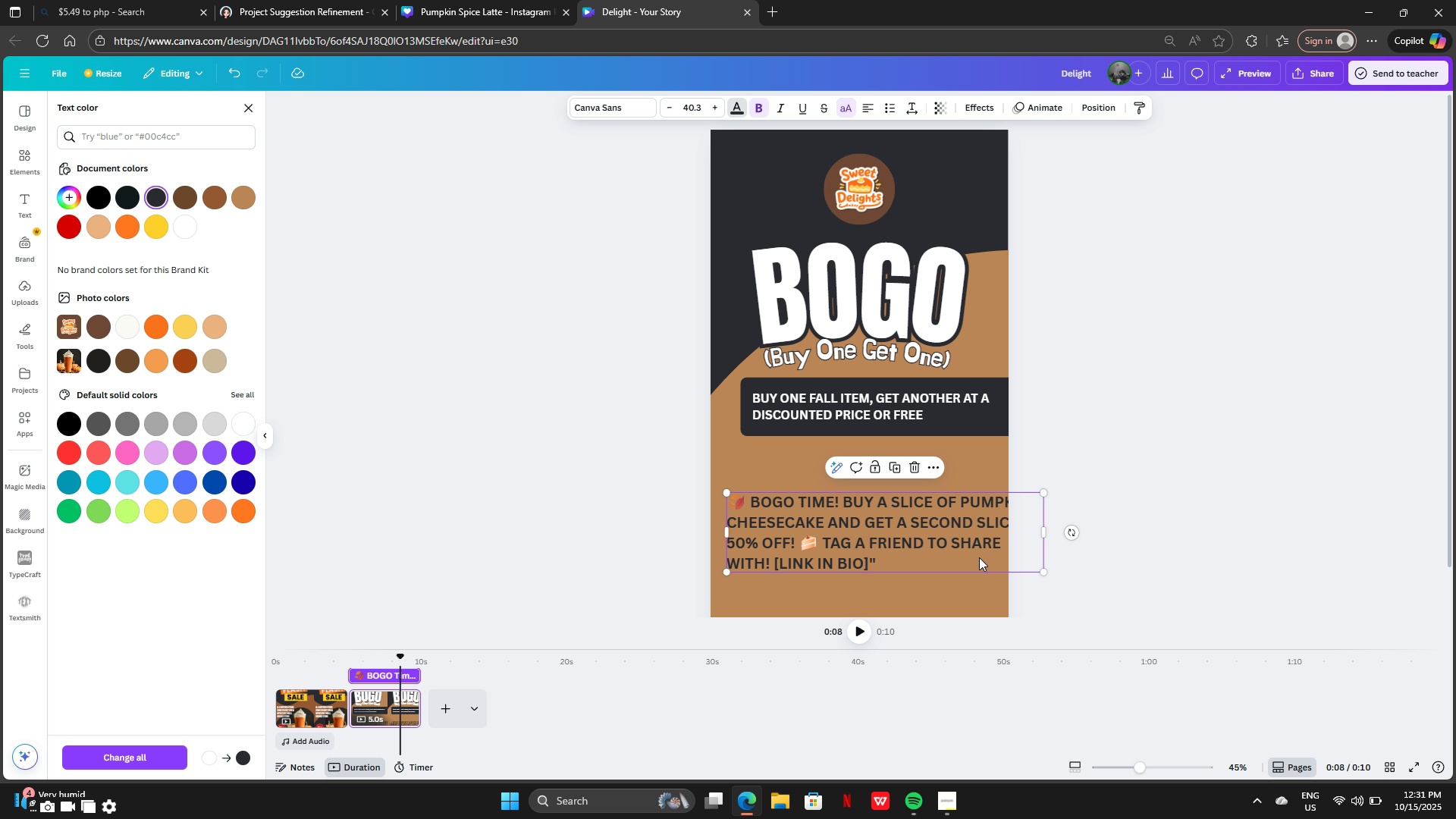 
left_click_drag(start_coordinate=[979, 557], to_coordinate=[990, 506])
 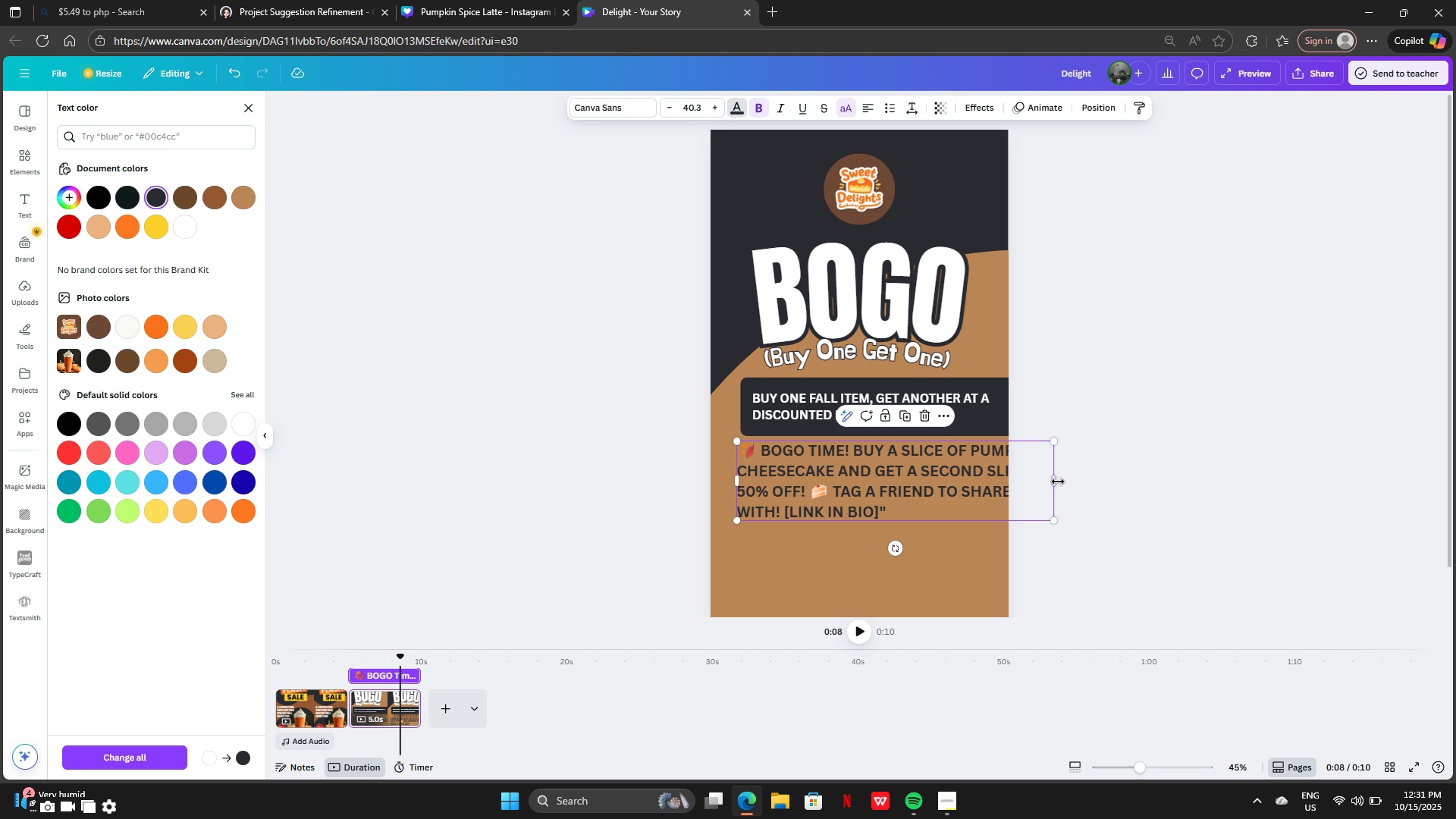 
left_click_drag(start_coordinate=[1056, 481], to_coordinate=[990, 466])
 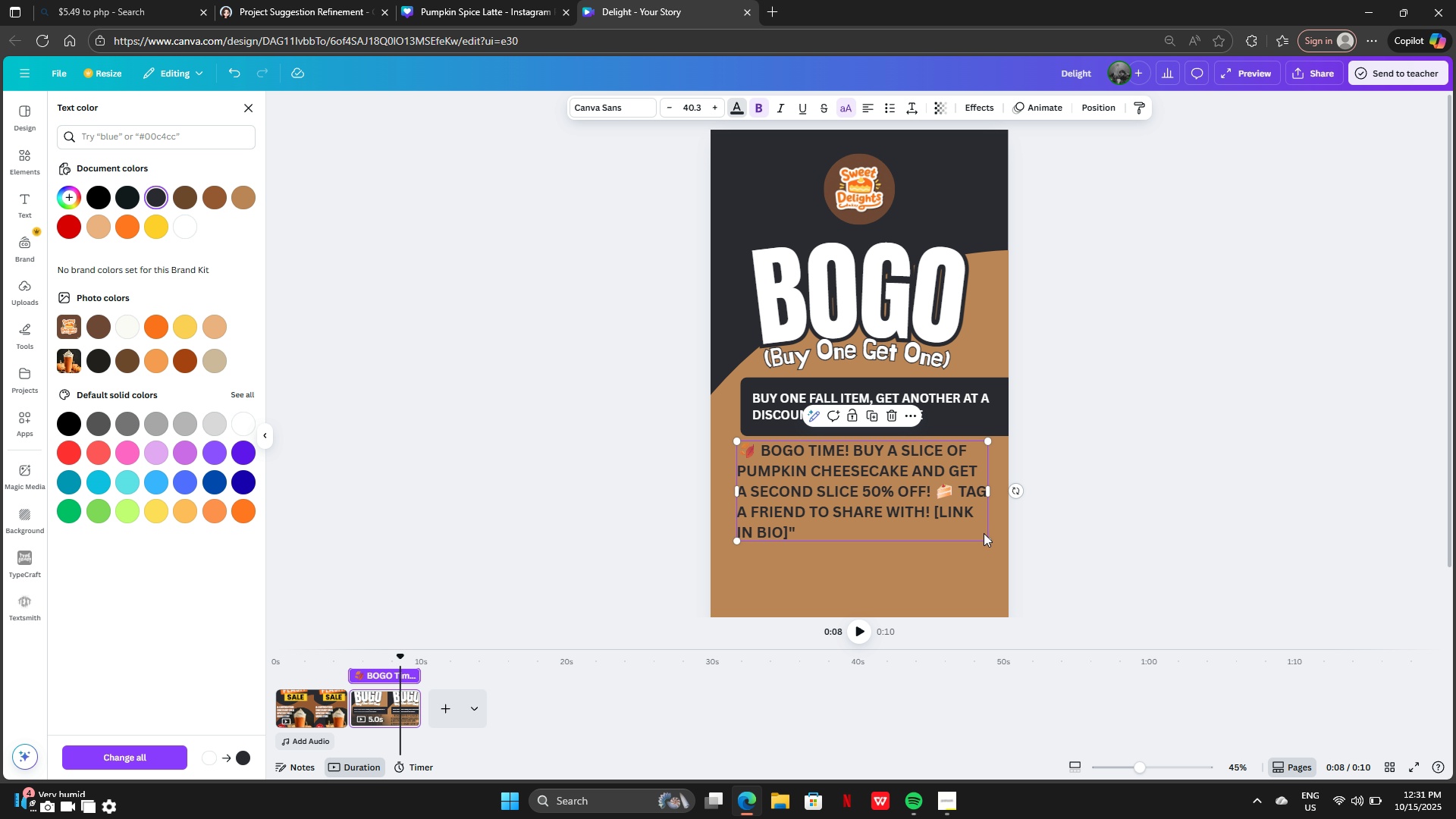 
left_click_drag(start_coordinate=[988, 535], to_coordinate=[987, 521])
 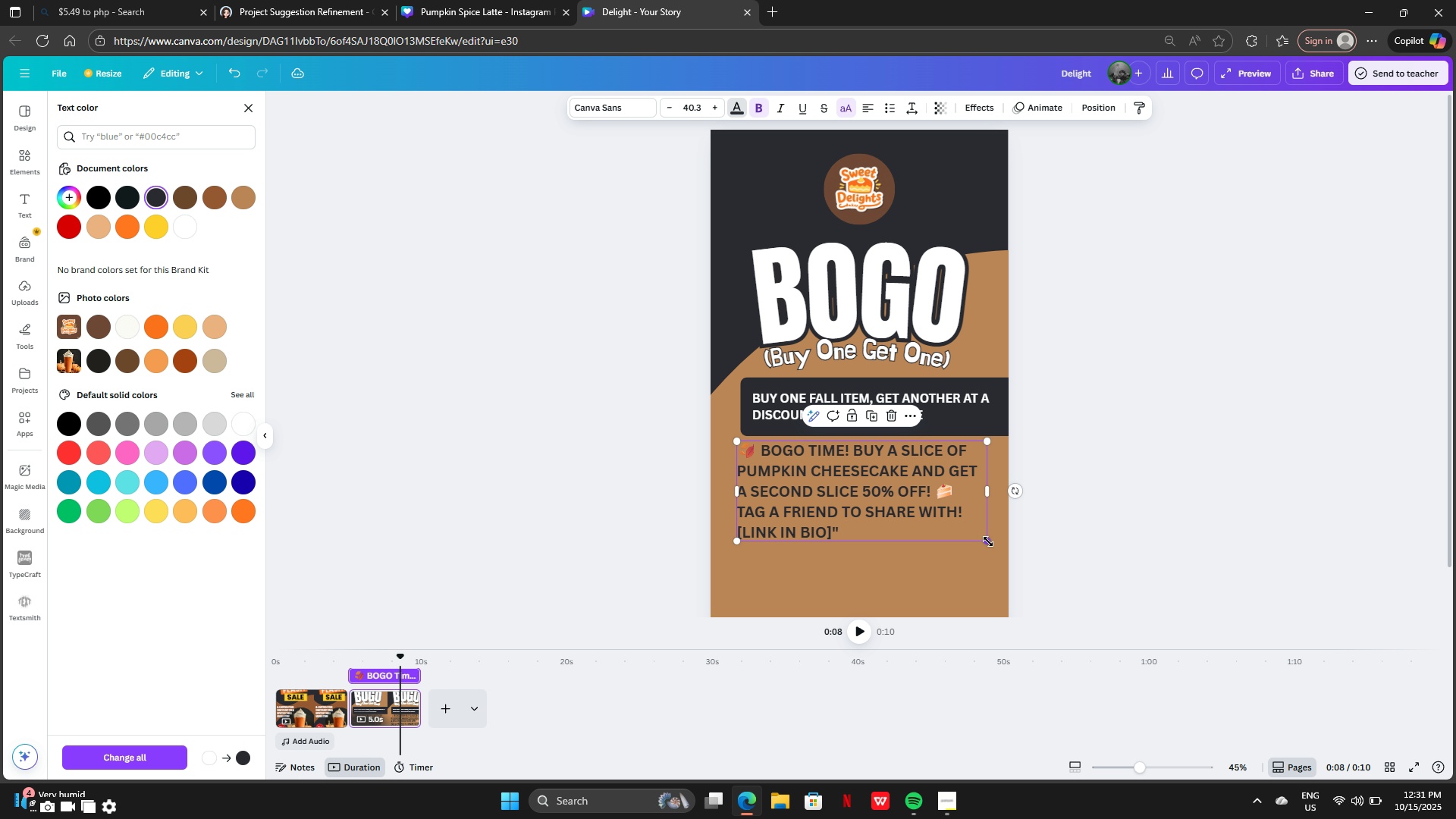 
left_click_drag(start_coordinate=[988, 541], to_coordinate=[923, 499])
 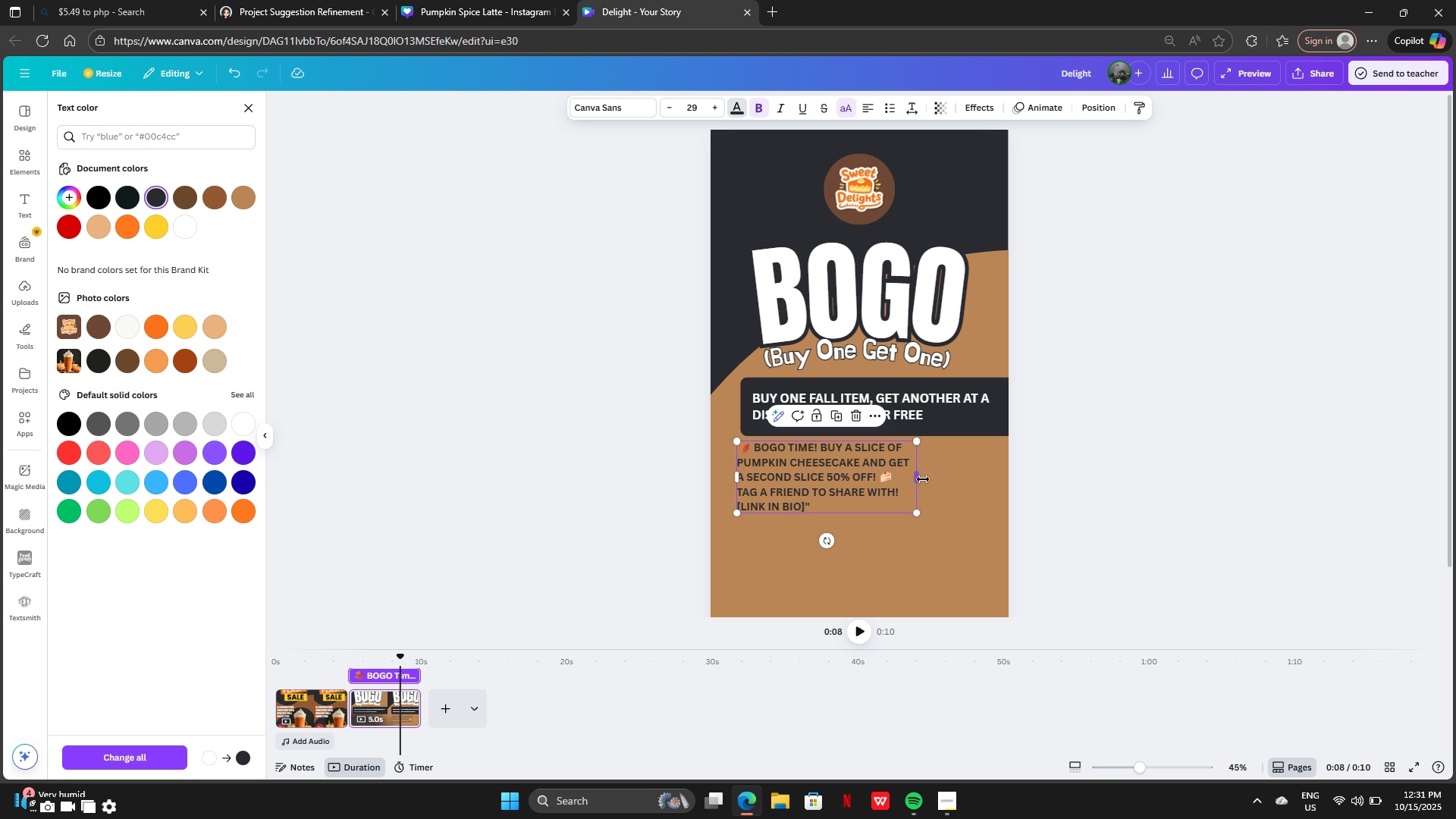 
left_click_drag(start_coordinate=[923, 479], to_coordinate=[1021, 482])
 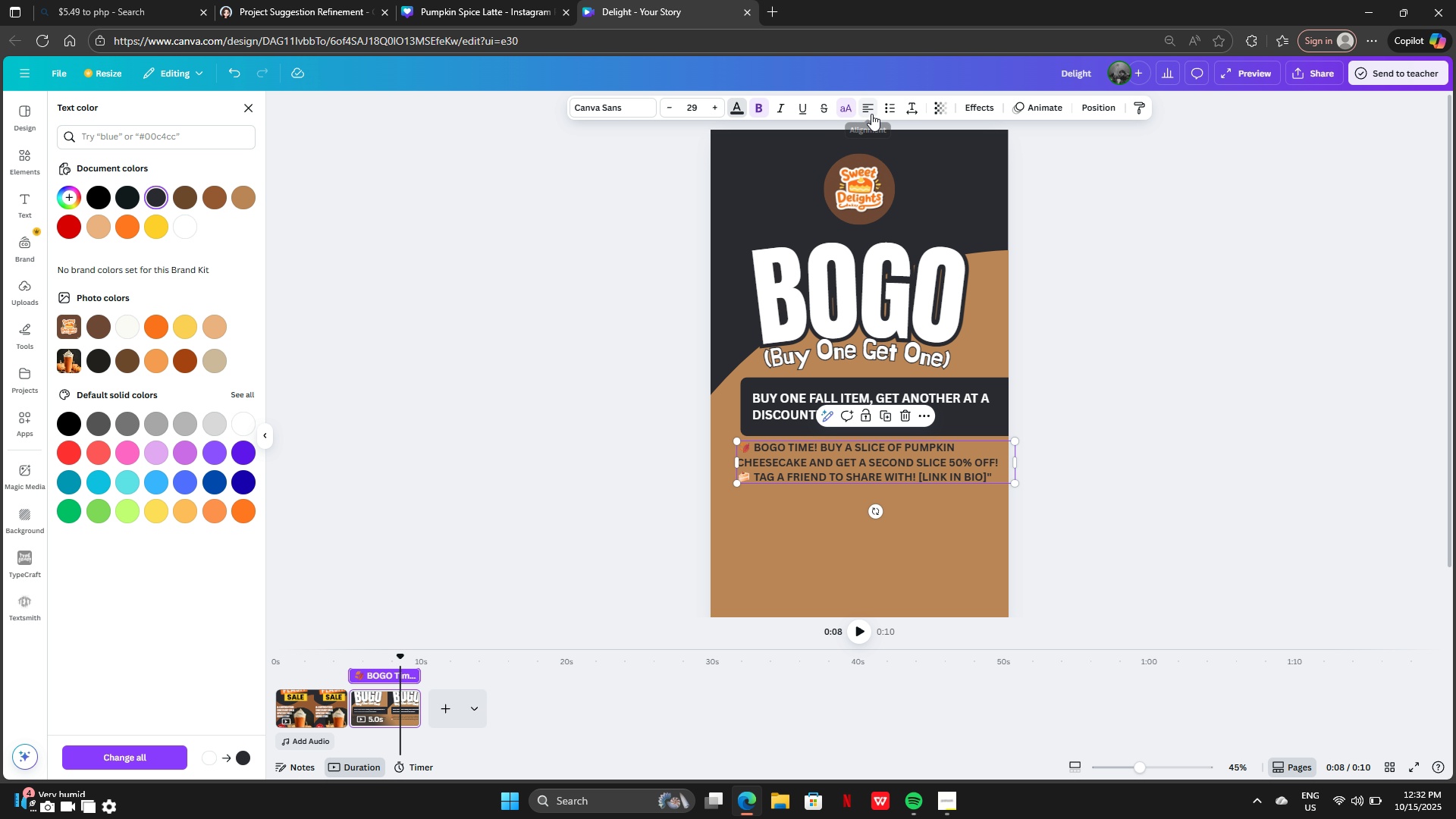 
left_click([871, 112])
 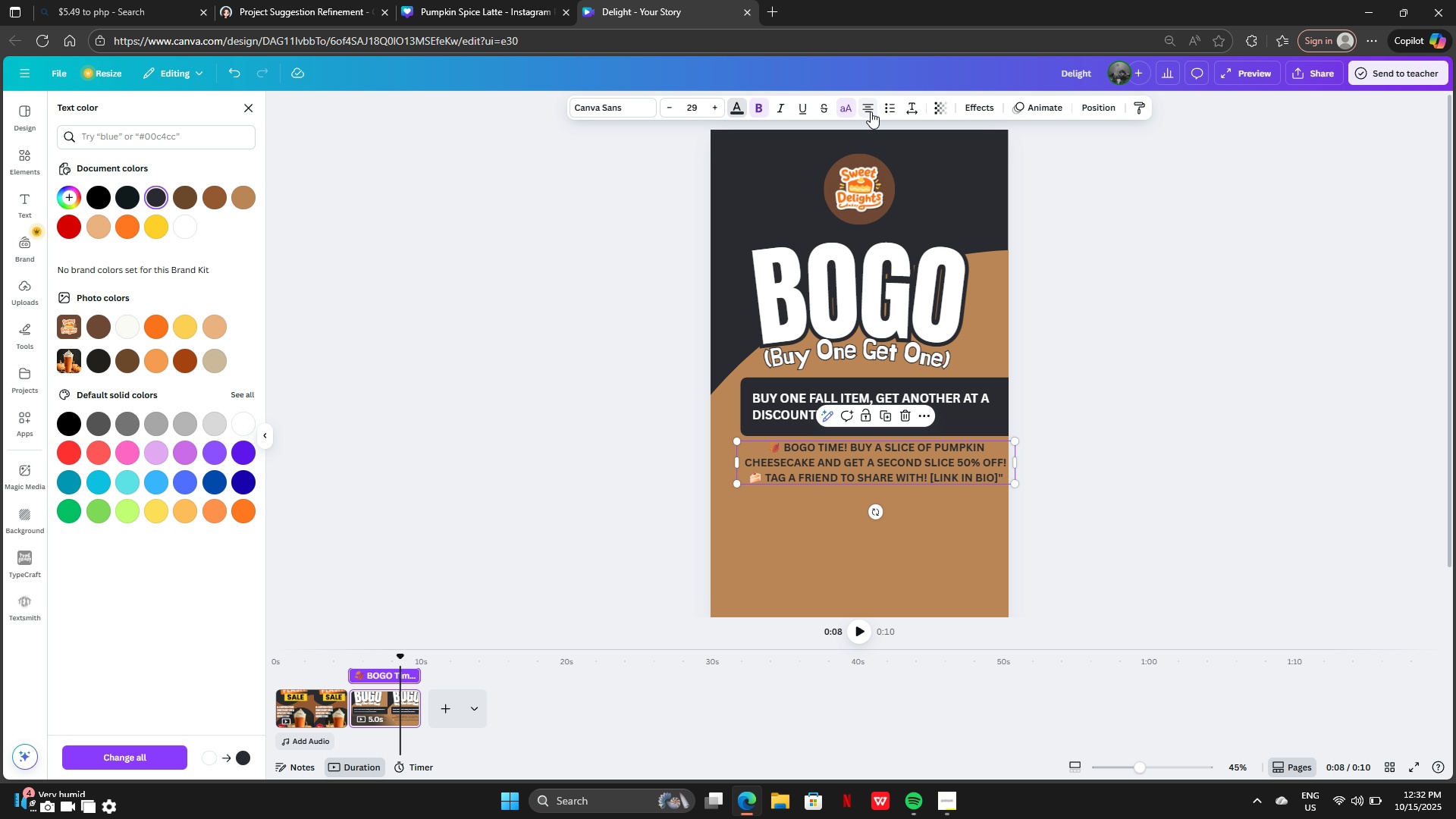 
left_click([871, 111])
 